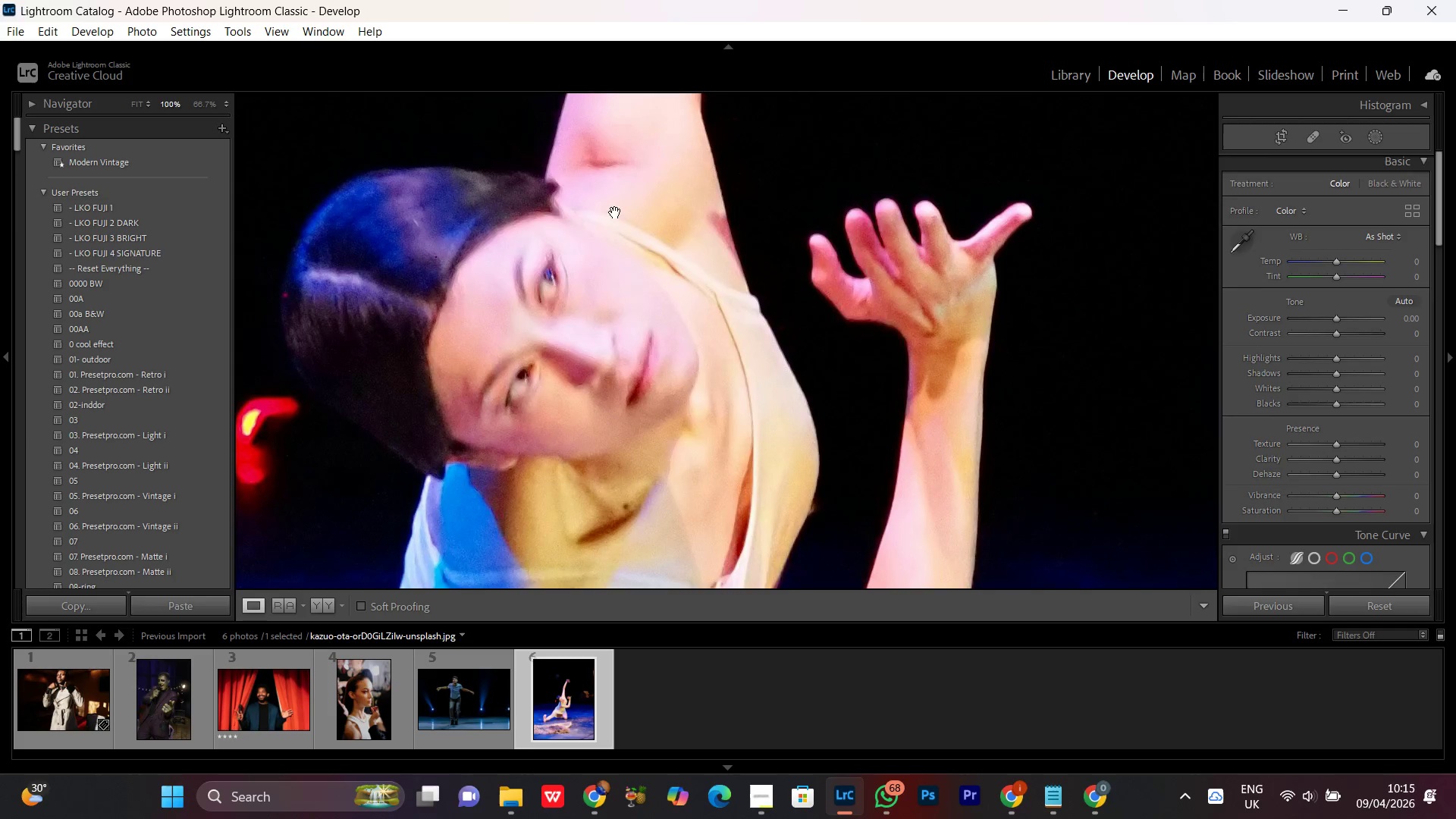 
left_click_drag(start_coordinate=[607, 190], to_coordinate=[633, 425])
 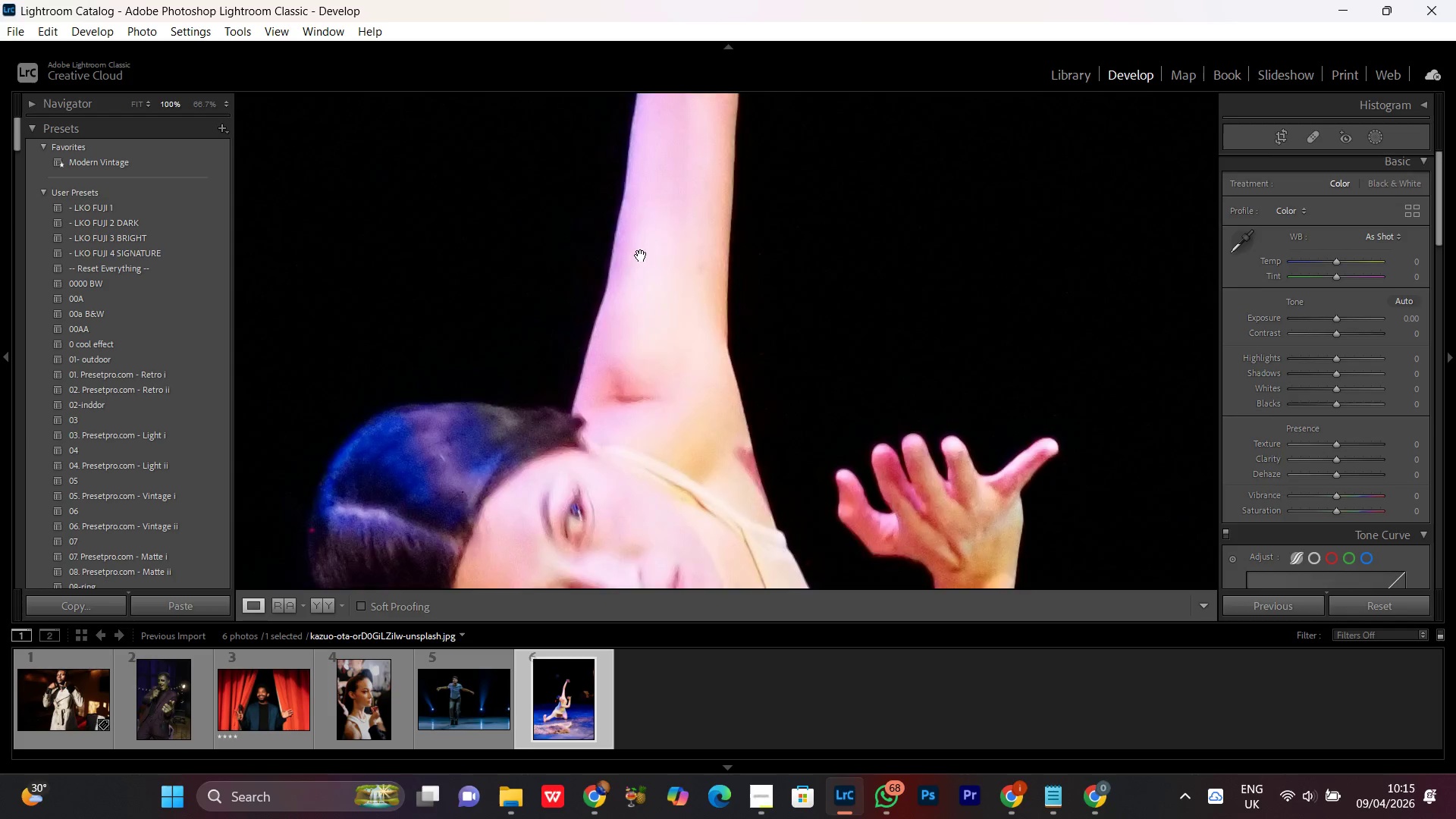 
left_click_drag(start_coordinate=[642, 265], to_coordinate=[584, 535])
 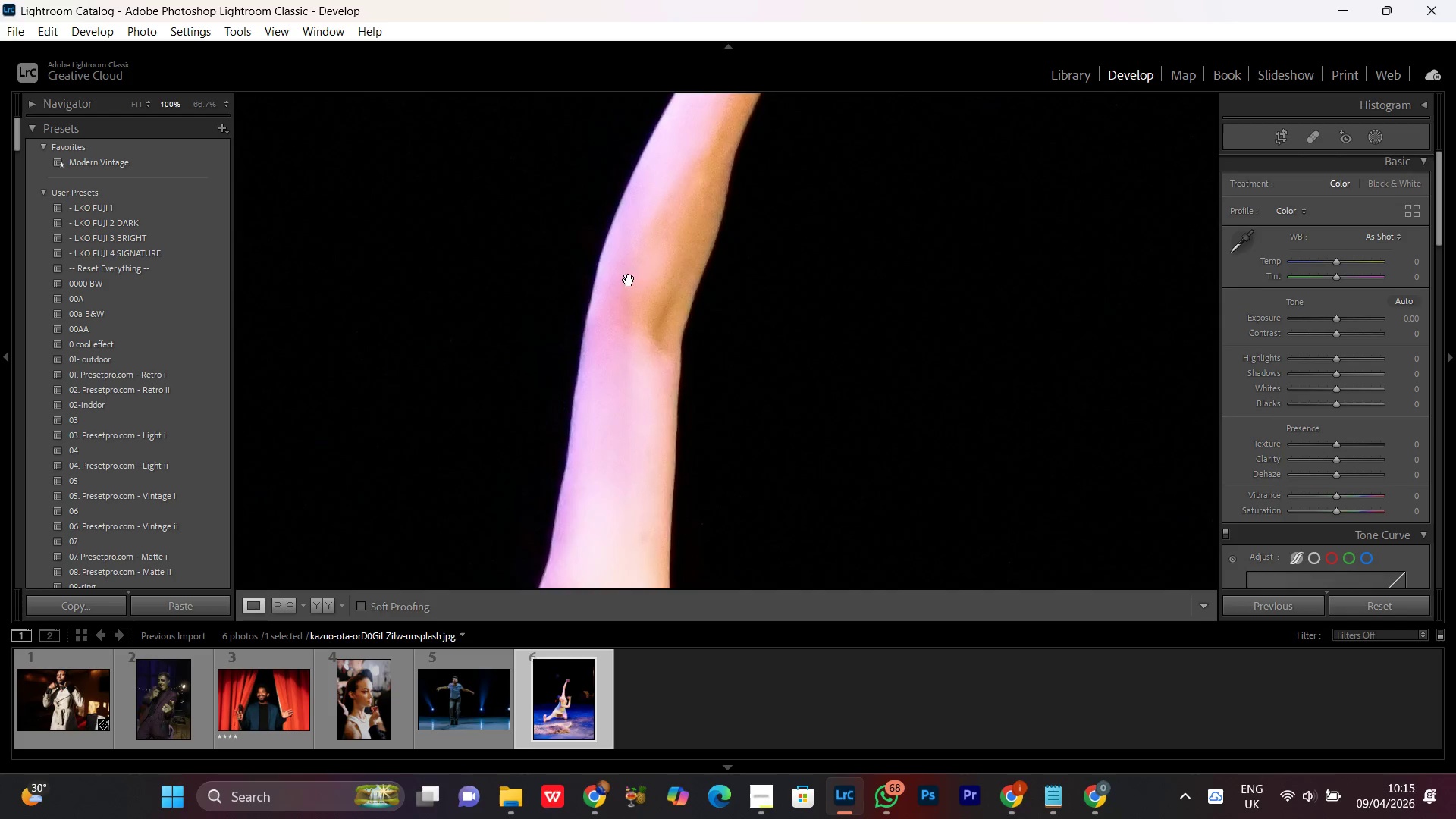 
left_click_drag(start_coordinate=[628, 268], to_coordinate=[541, 595])
 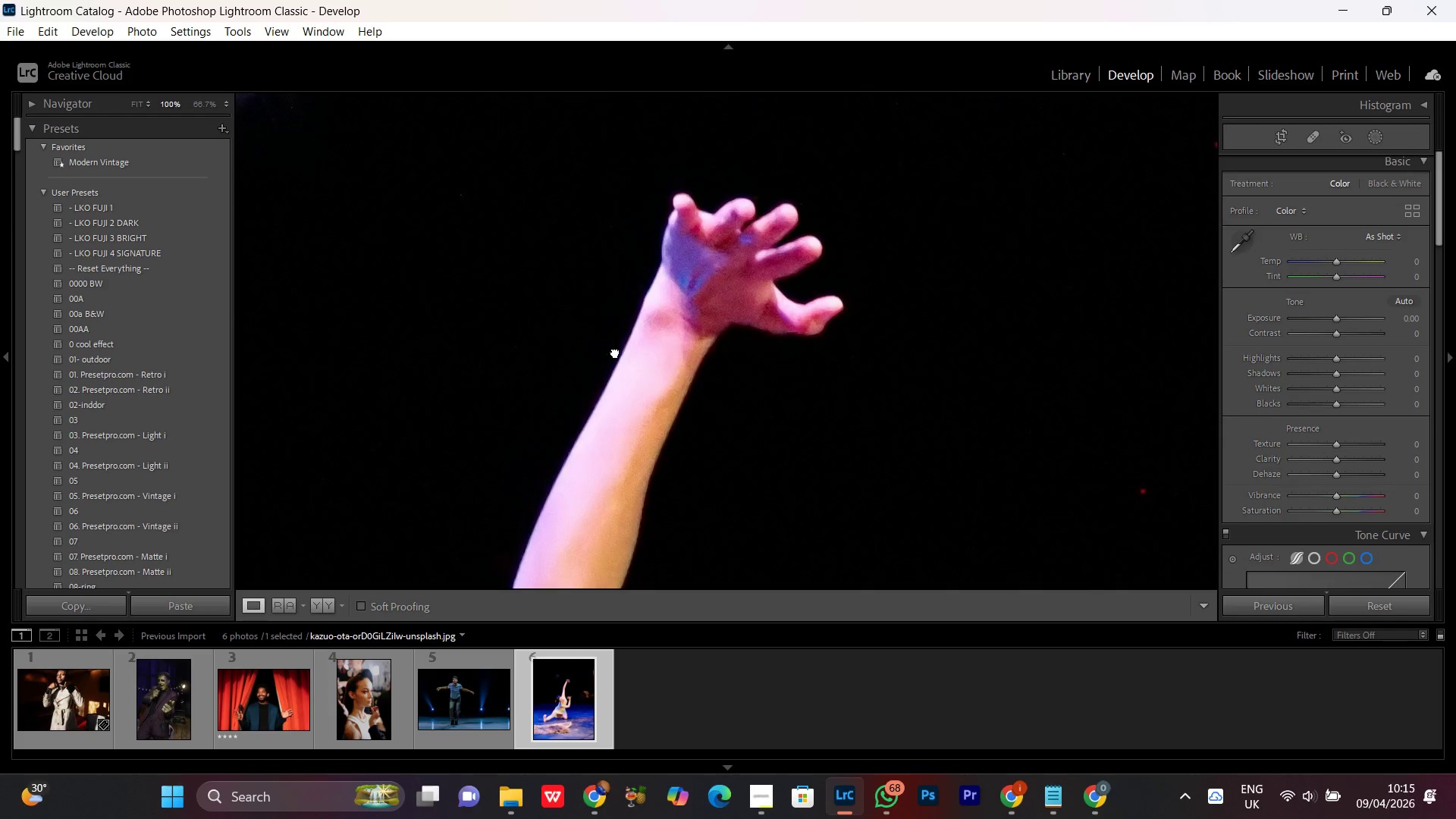 
left_click_drag(start_coordinate=[615, 352], to_coordinate=[602, 362])
 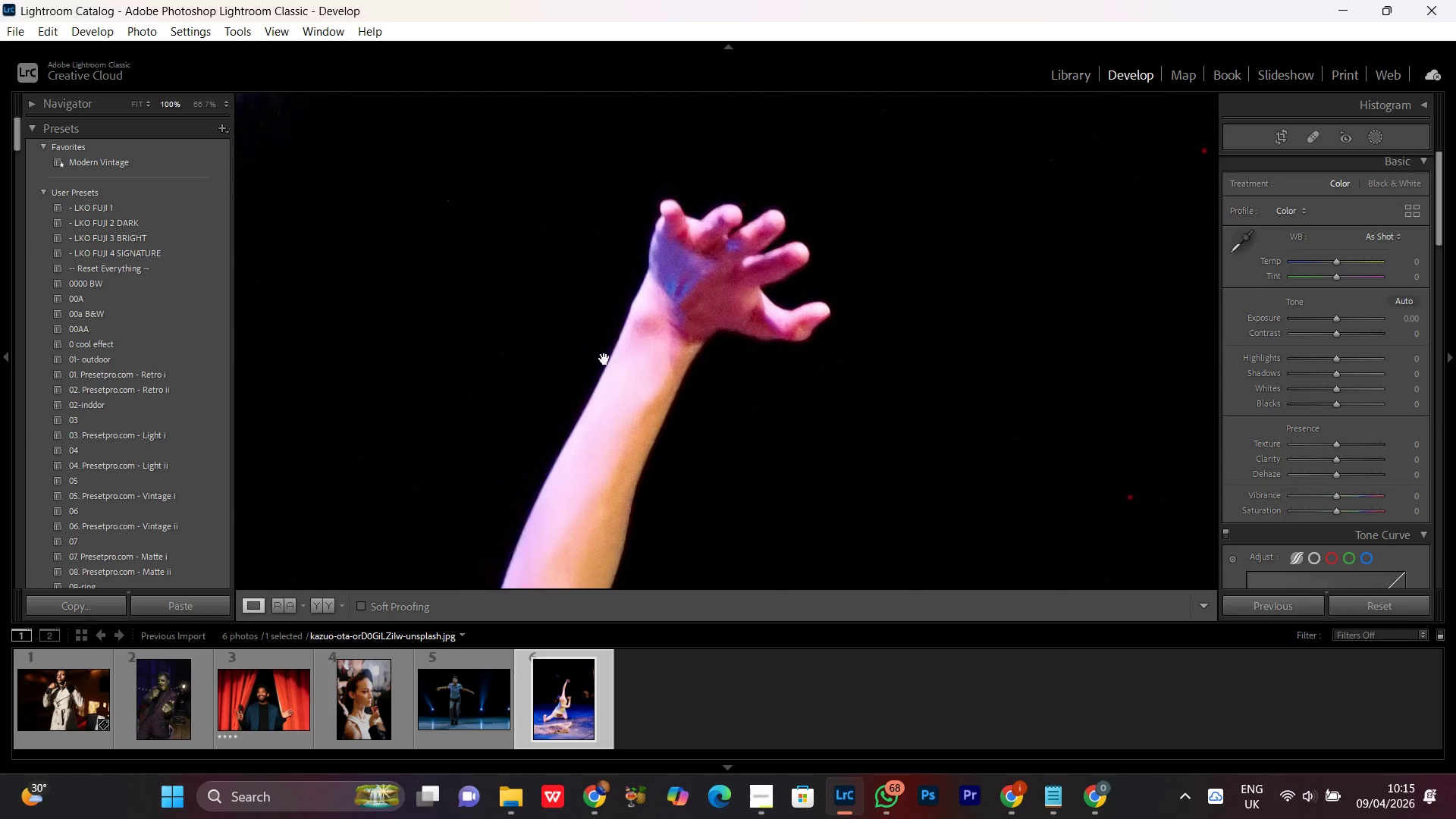 
triple_click([604, 361])
 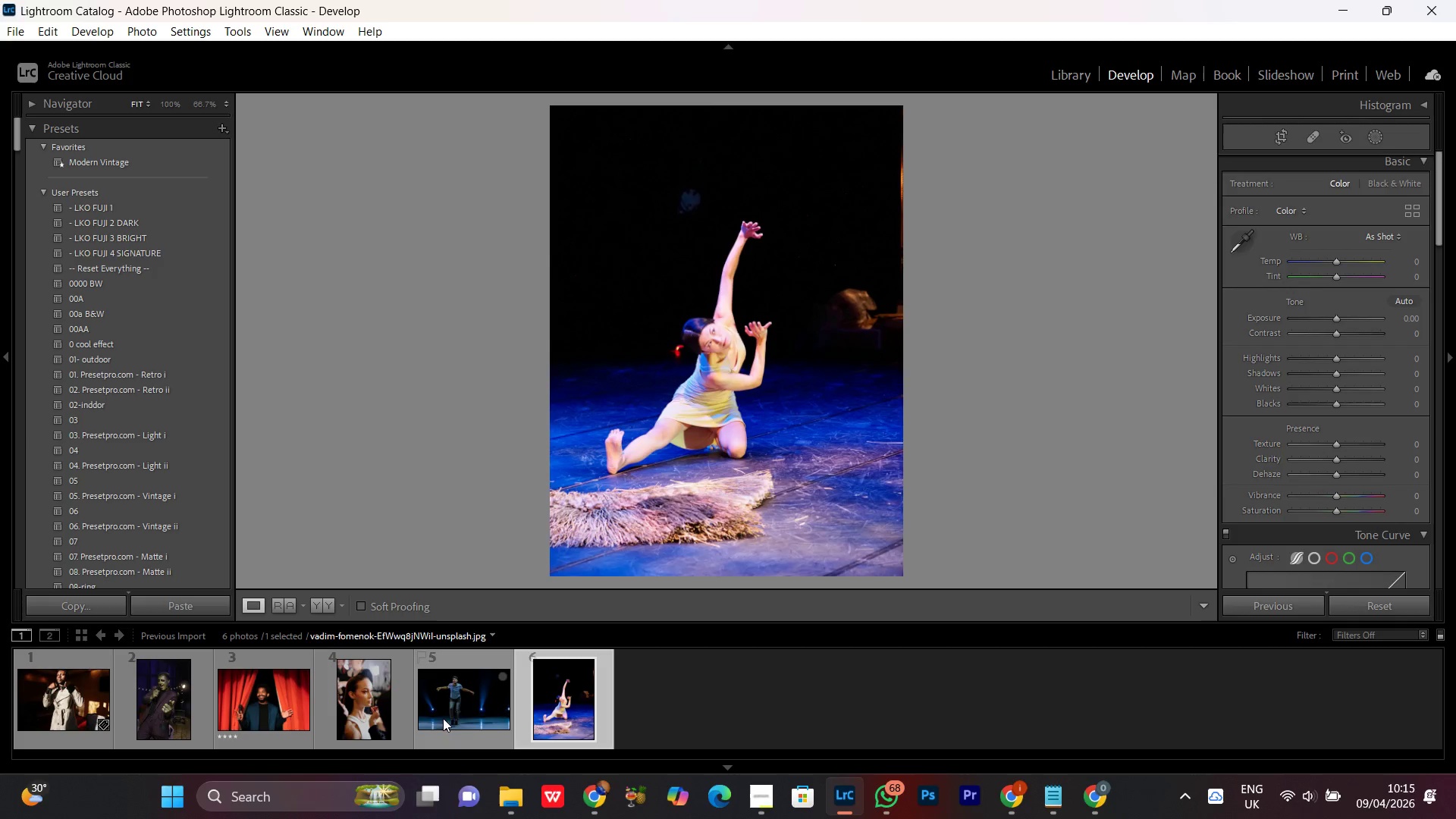 
double_click([455, 707])
 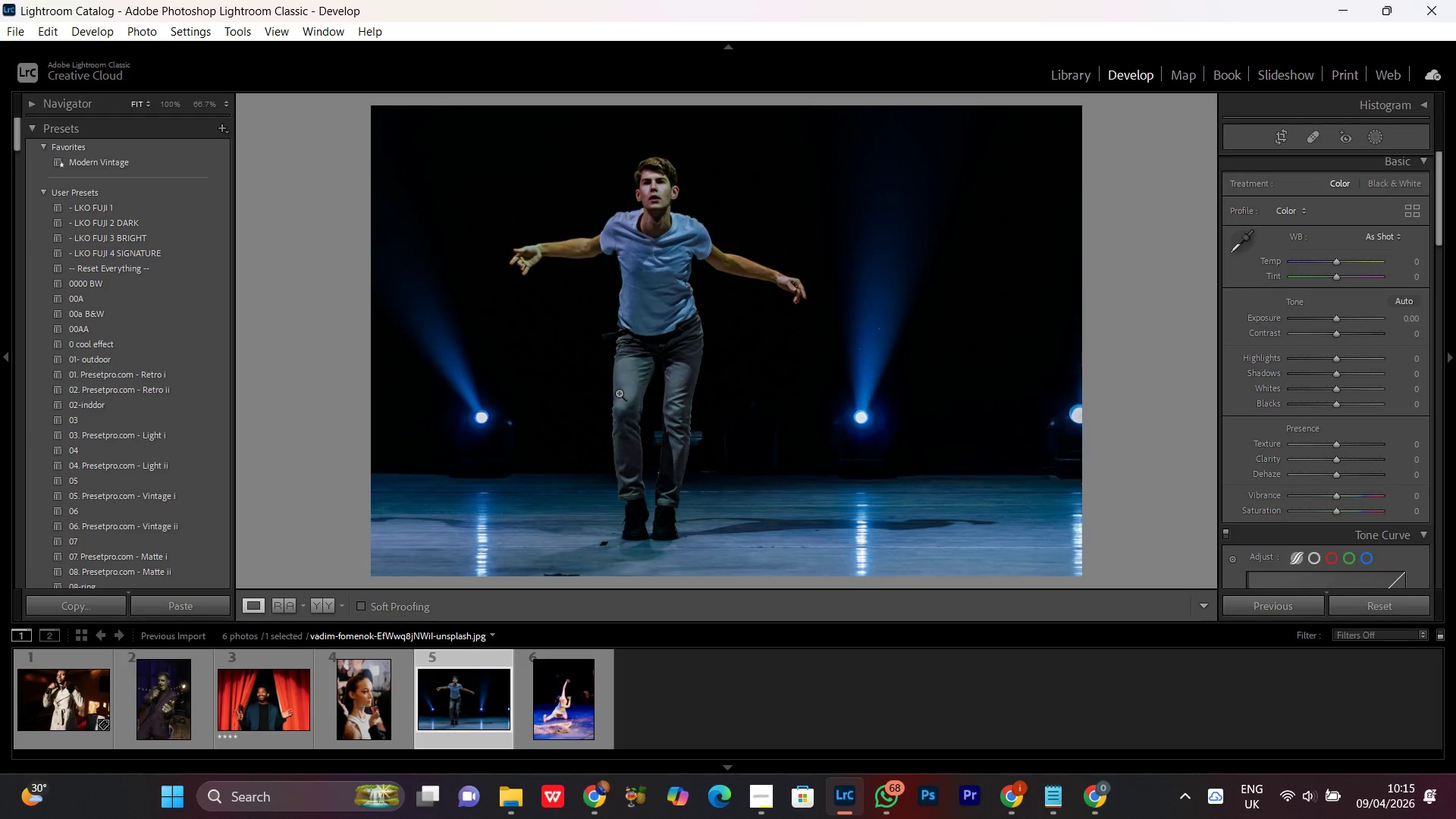 
left_click([647, 198])
 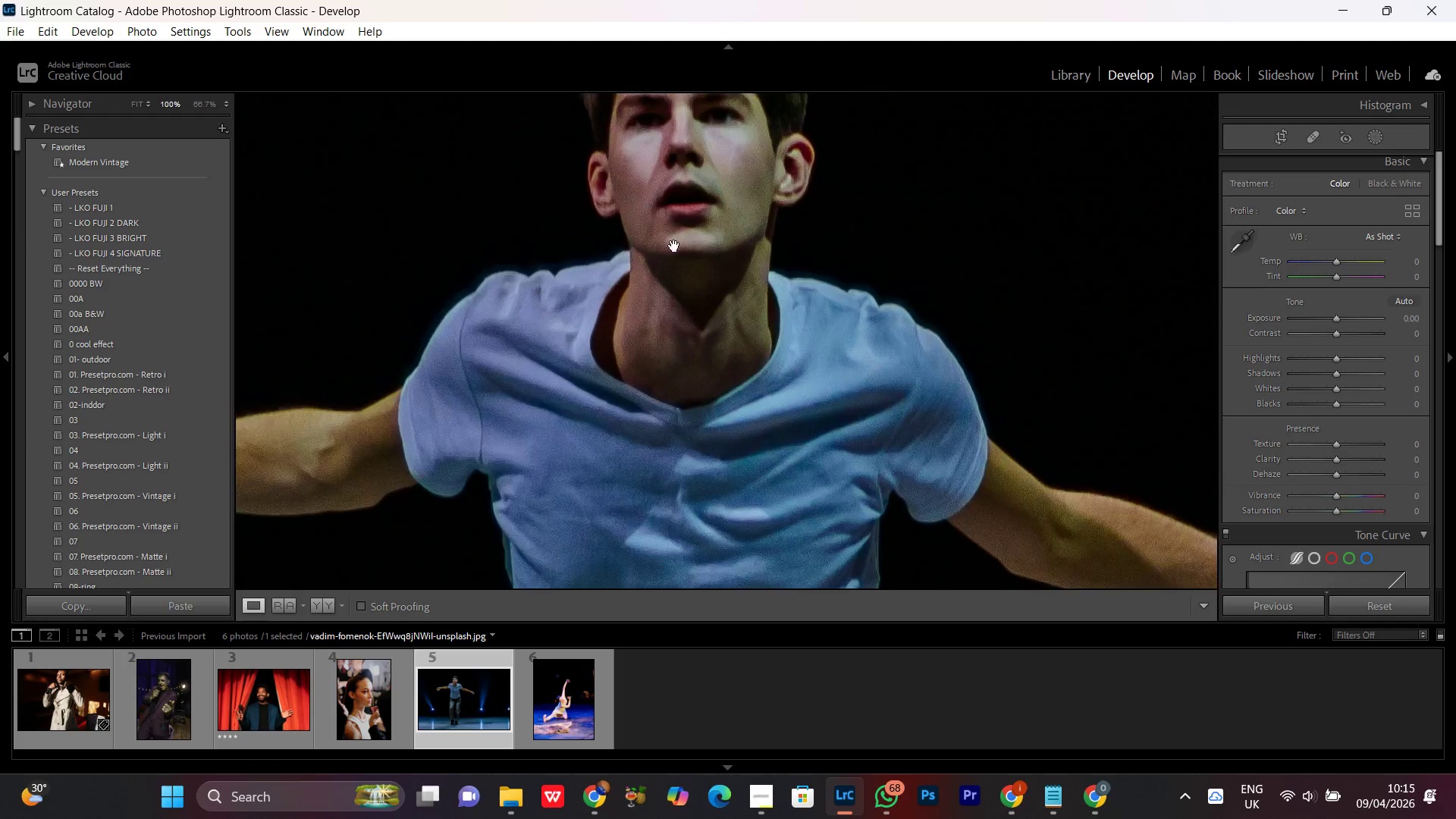 
left_click_drag(start_coordinate=[679, 215], to_coordinate=[618, 490])
 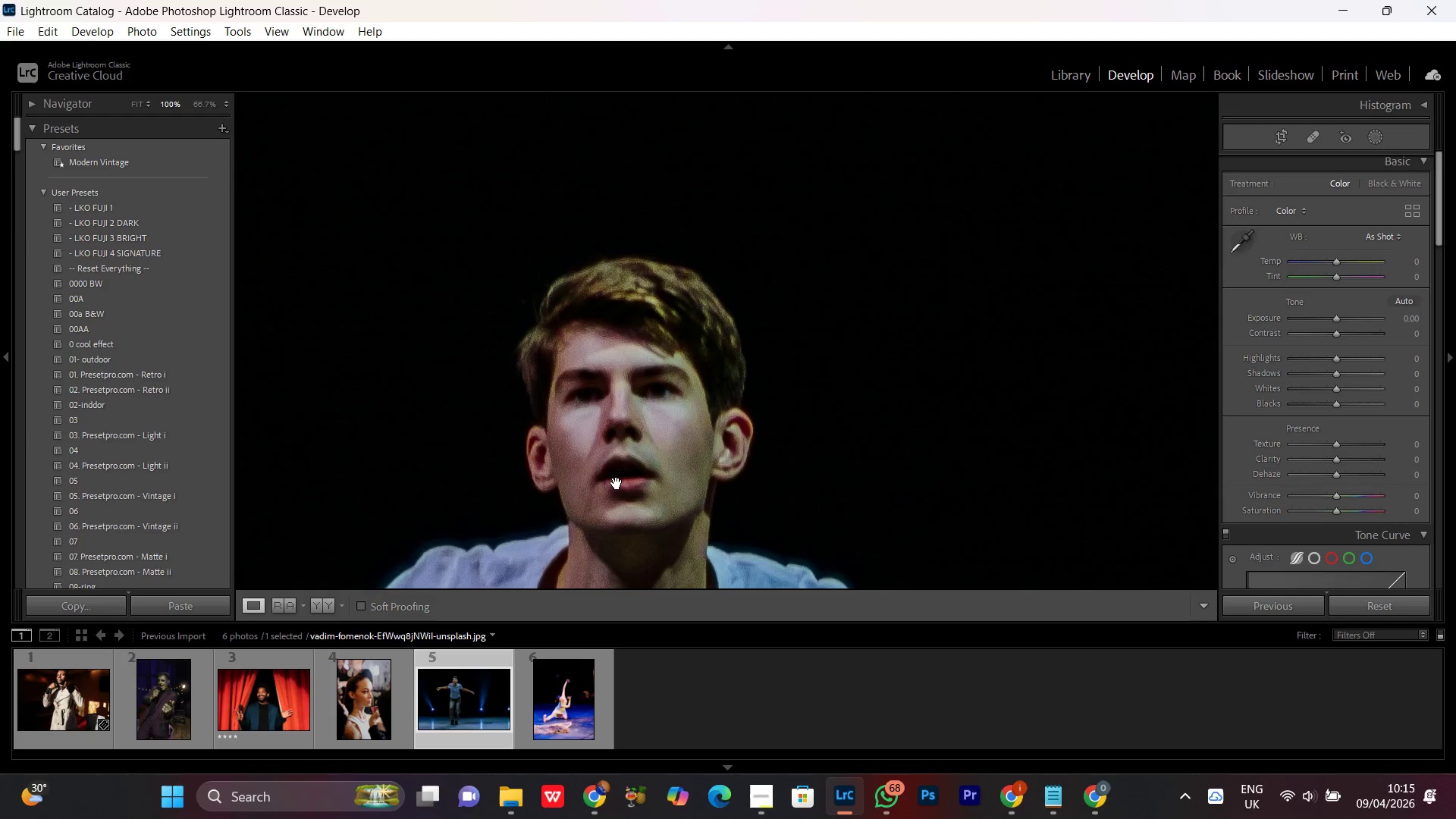 
left_click([617, 483])
 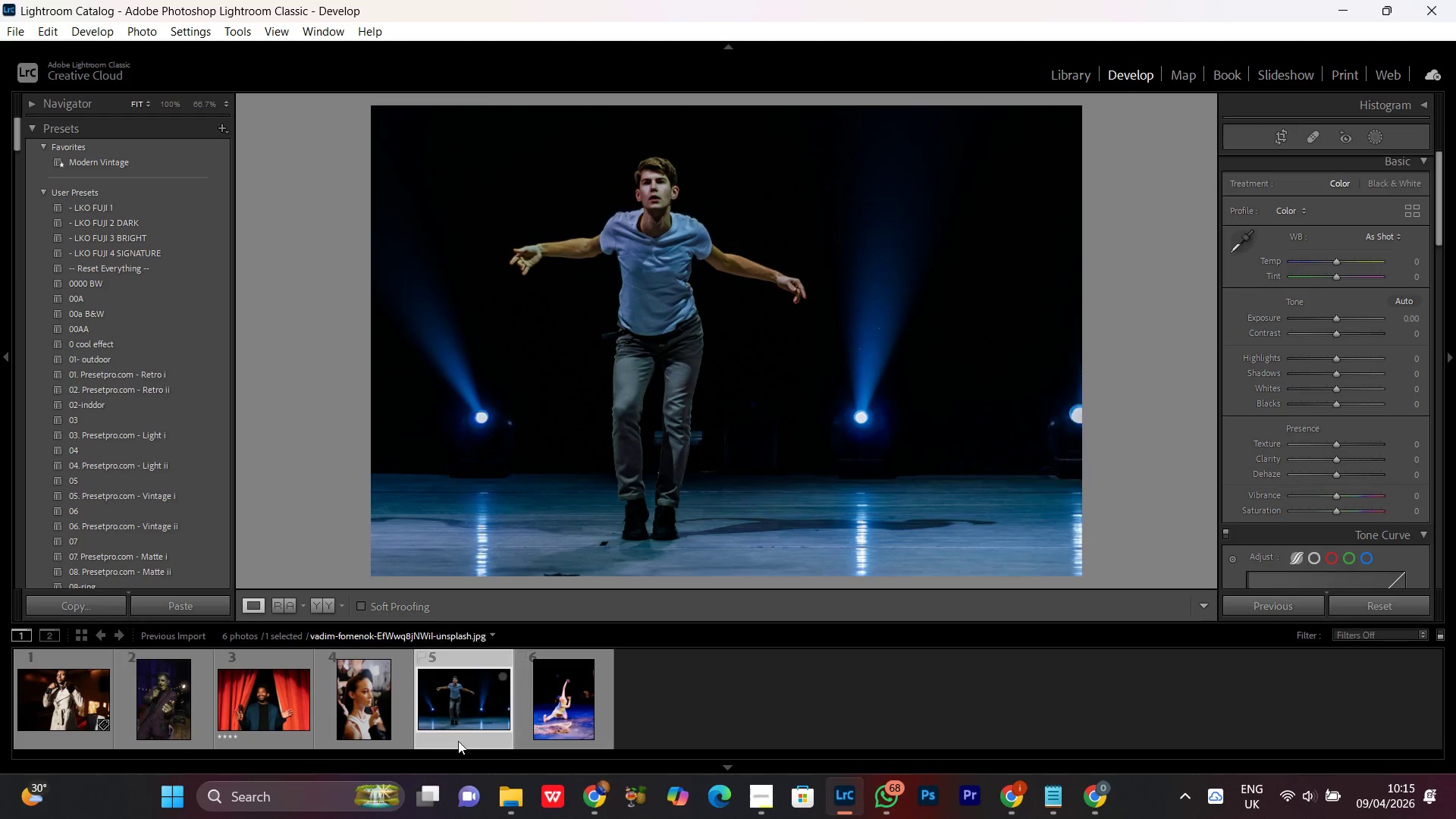 
double_click([364, 711])
 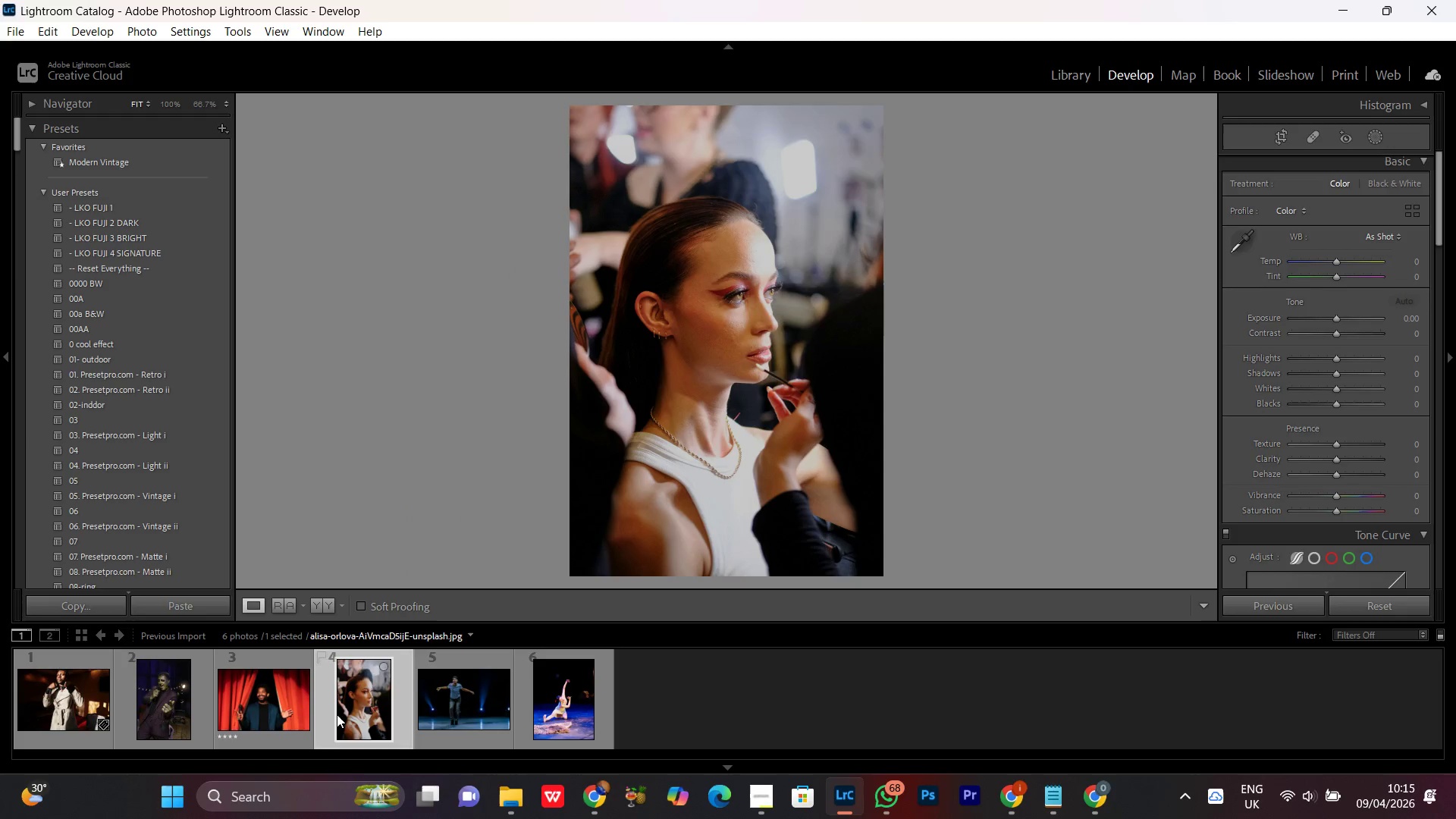 
double_click([274, 711])
 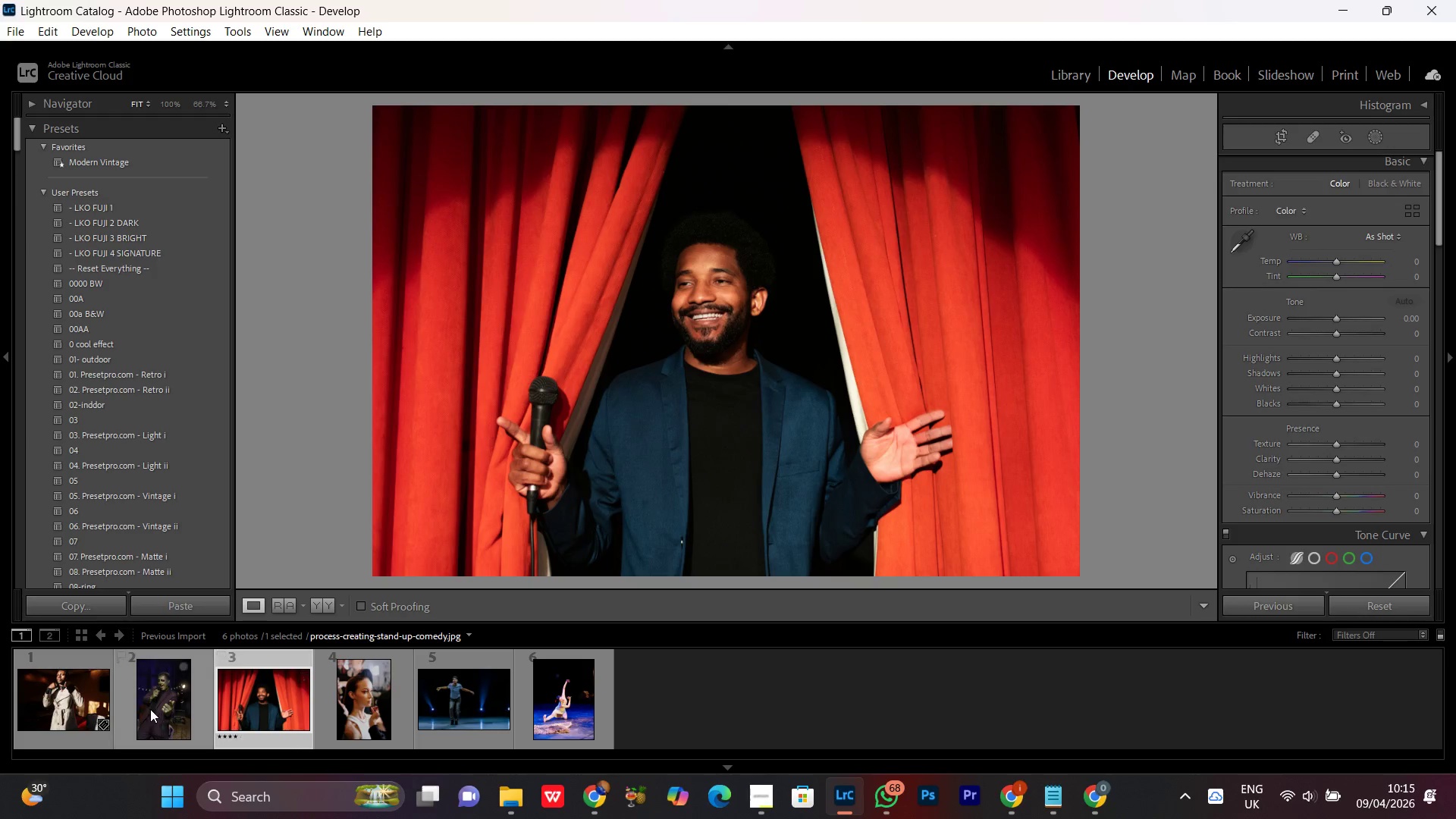 
double_click([150, 708])
 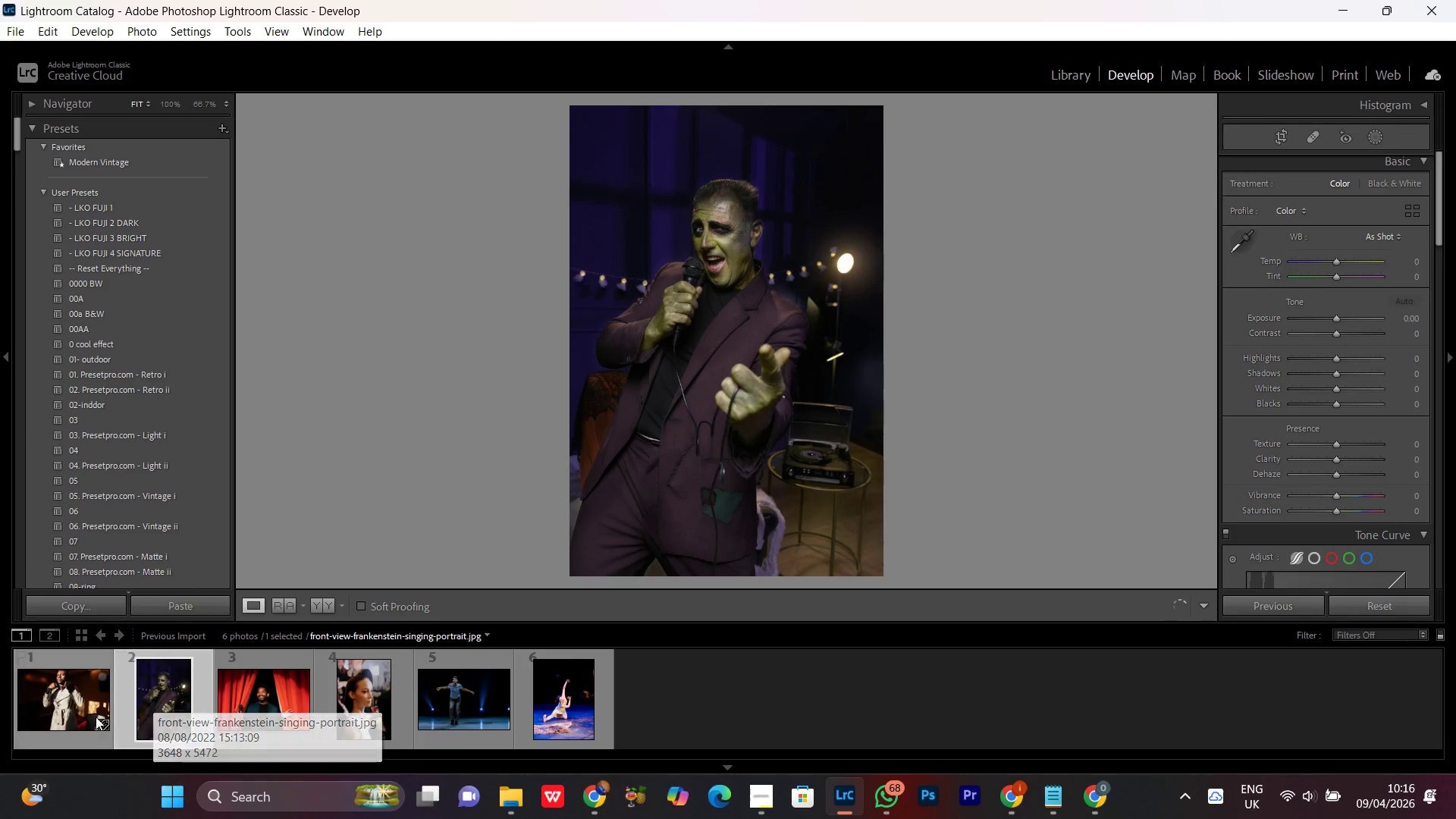 
double_click([80, 708])
 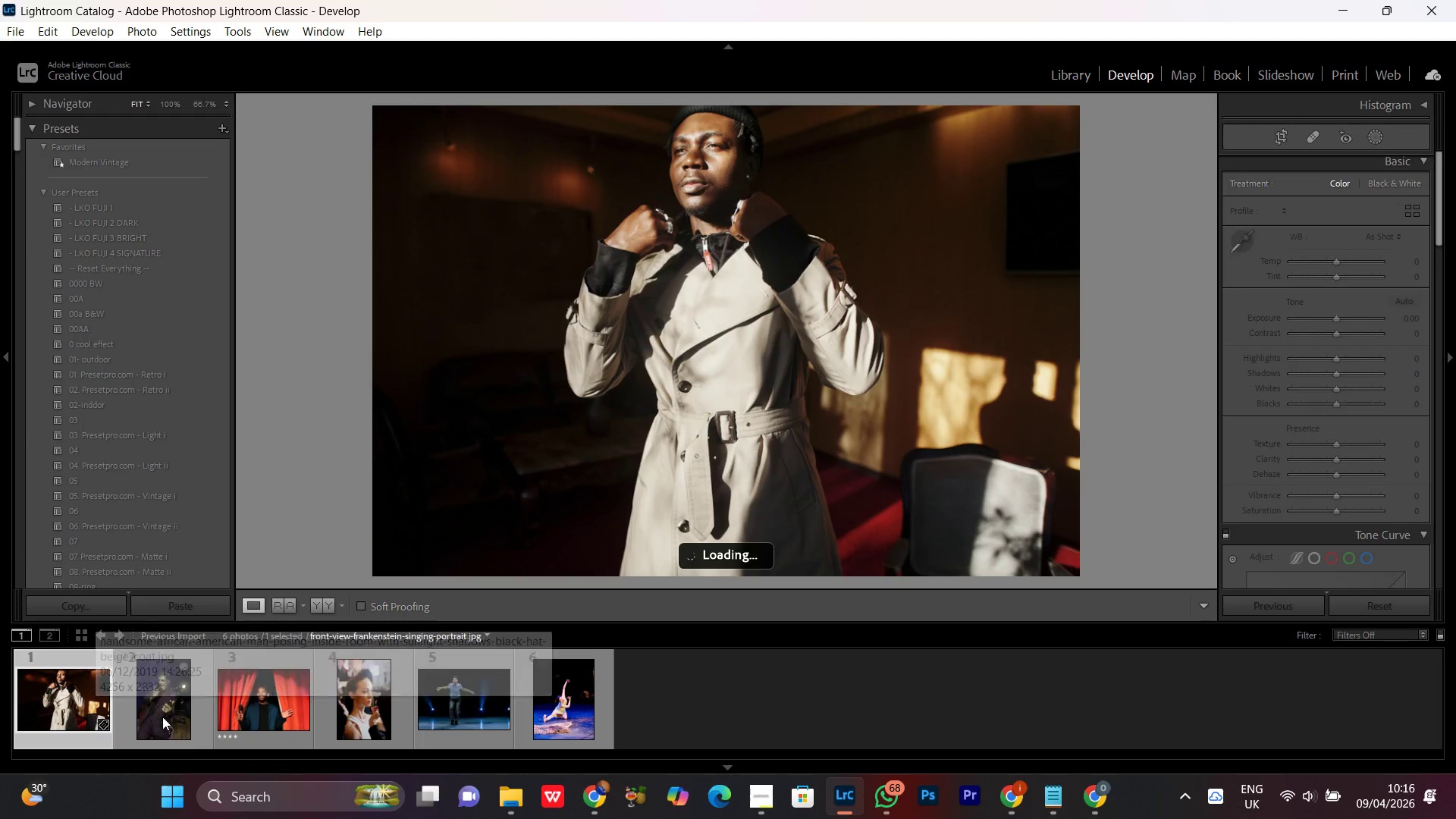 
double_click([148, 712])
 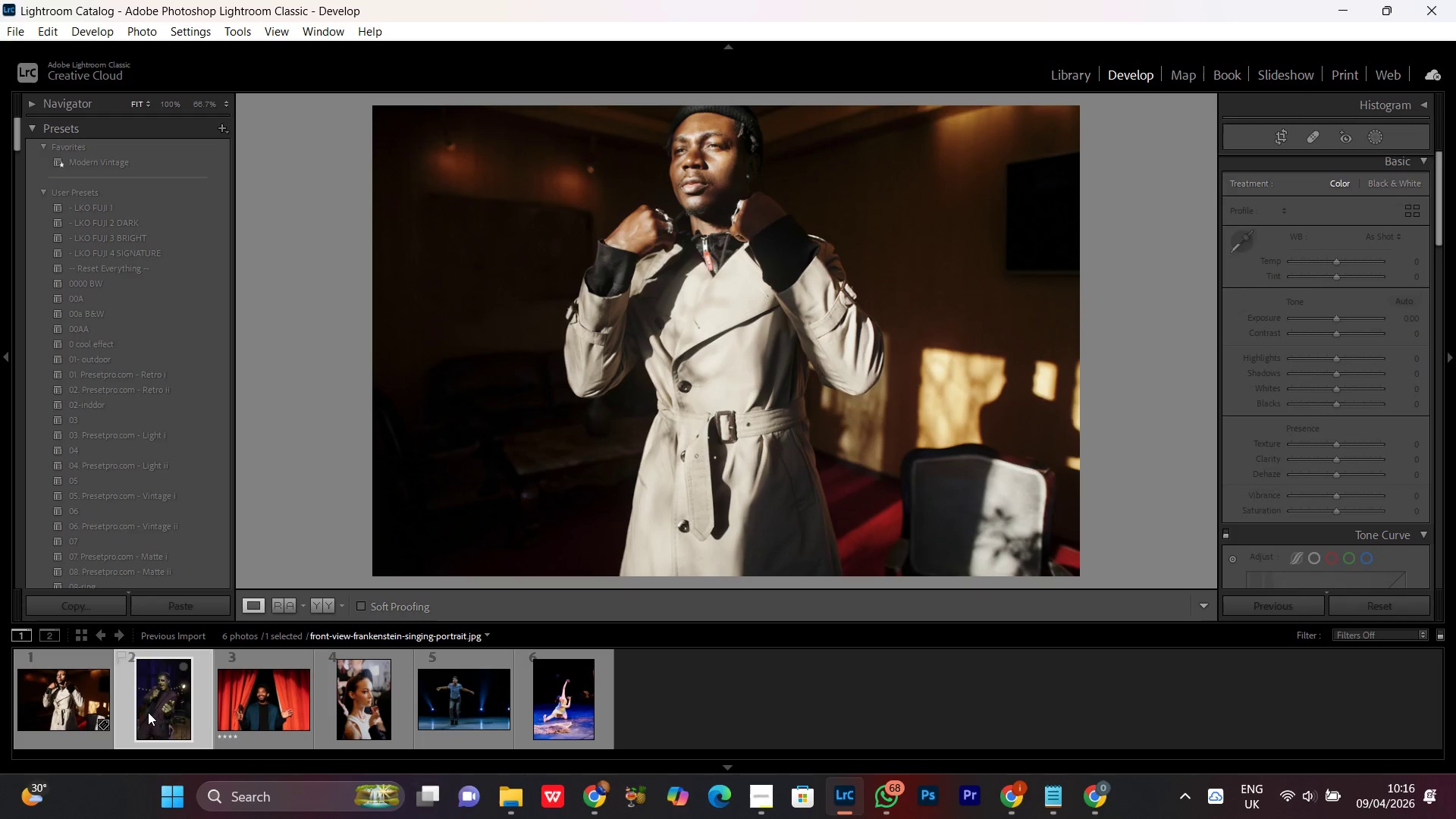 
triple_click([148, 712])
 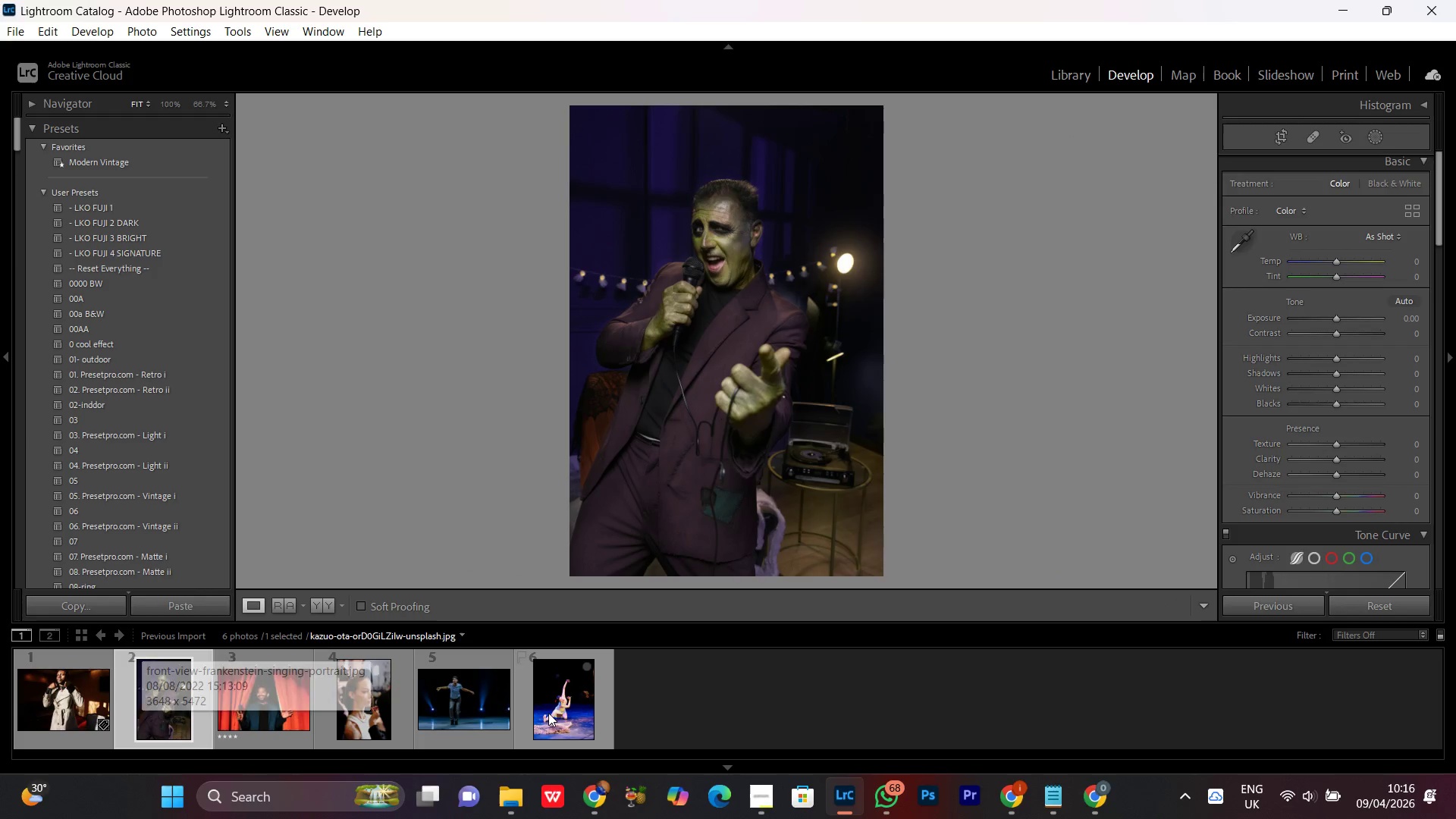 
double_click([565, 713])
 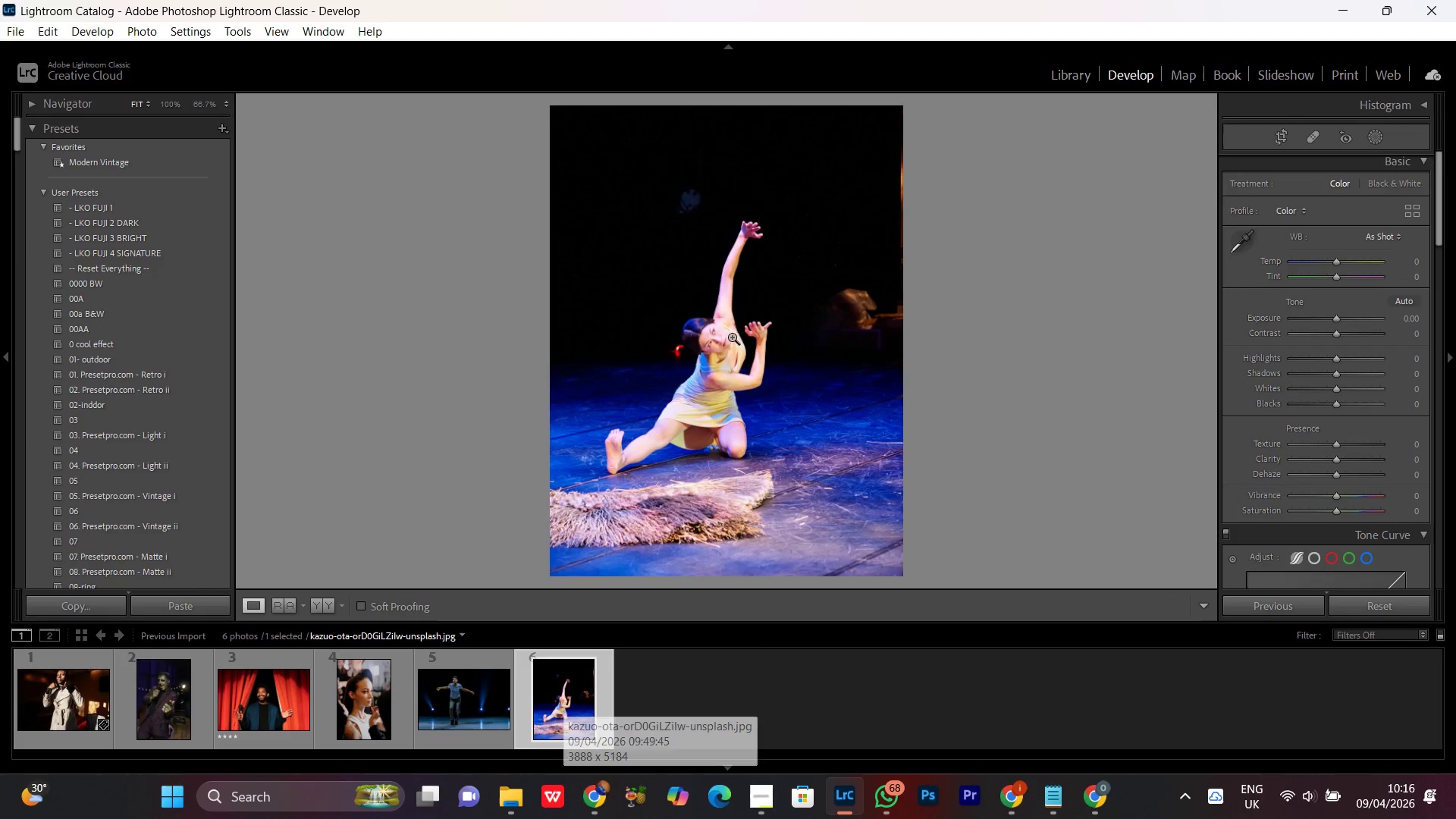 
left_click([702, 396])
 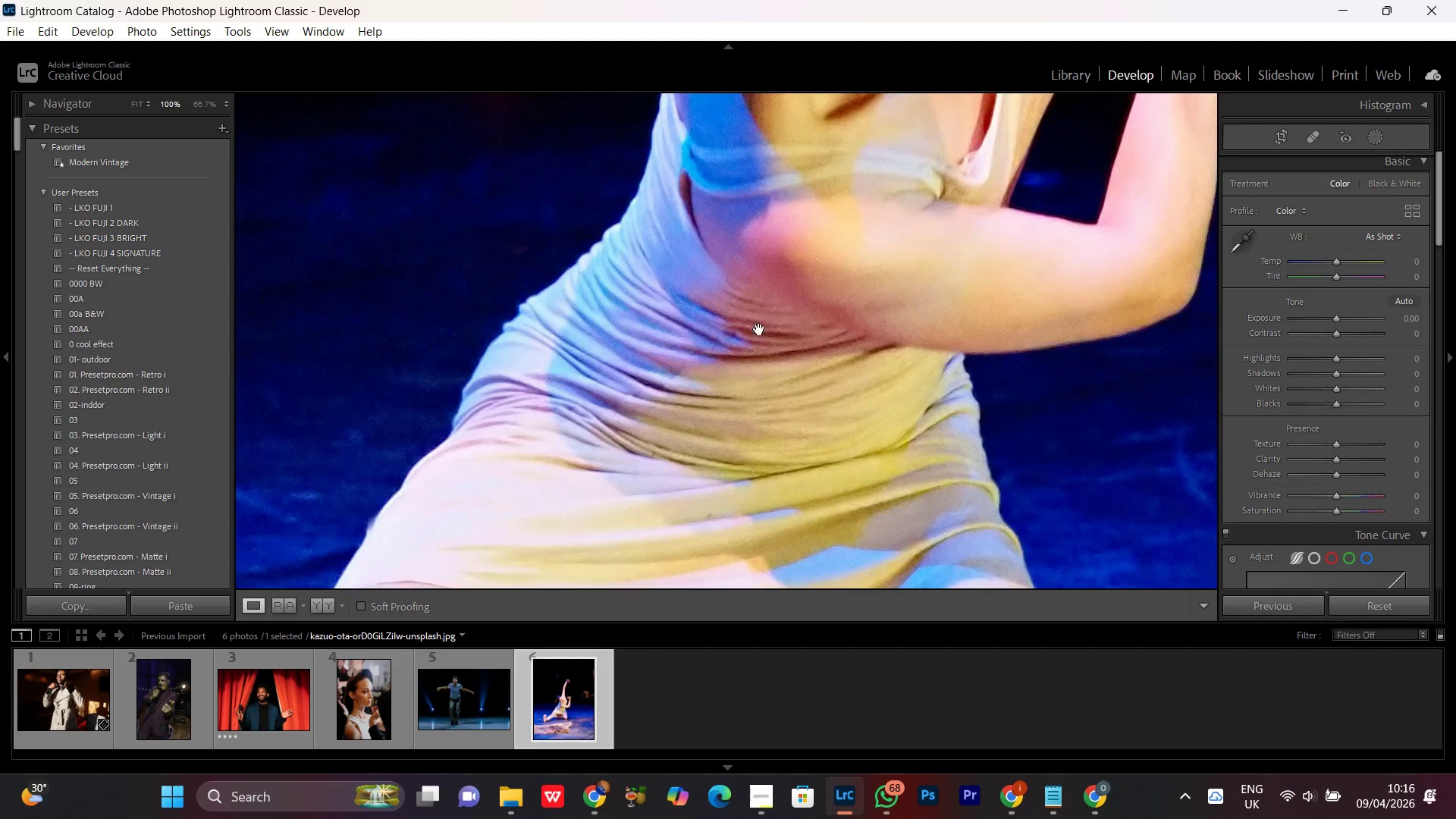 
left_click_drag(start_coordinate=[761, 244], to_coordinate=[662, 509])
 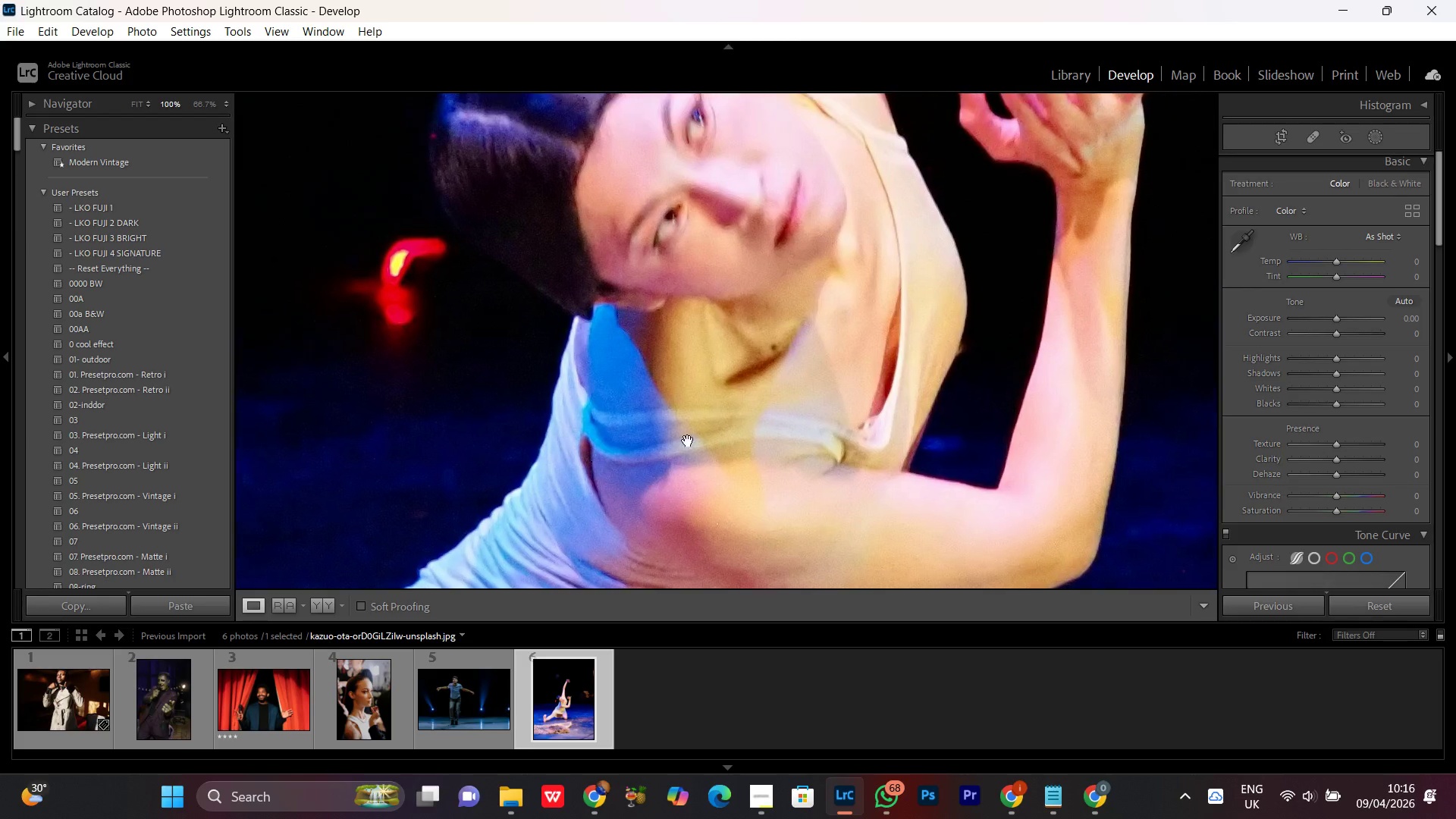 
left_click_drag(start_coordinate=[745, 375], to_coordinate=[648, 566])
 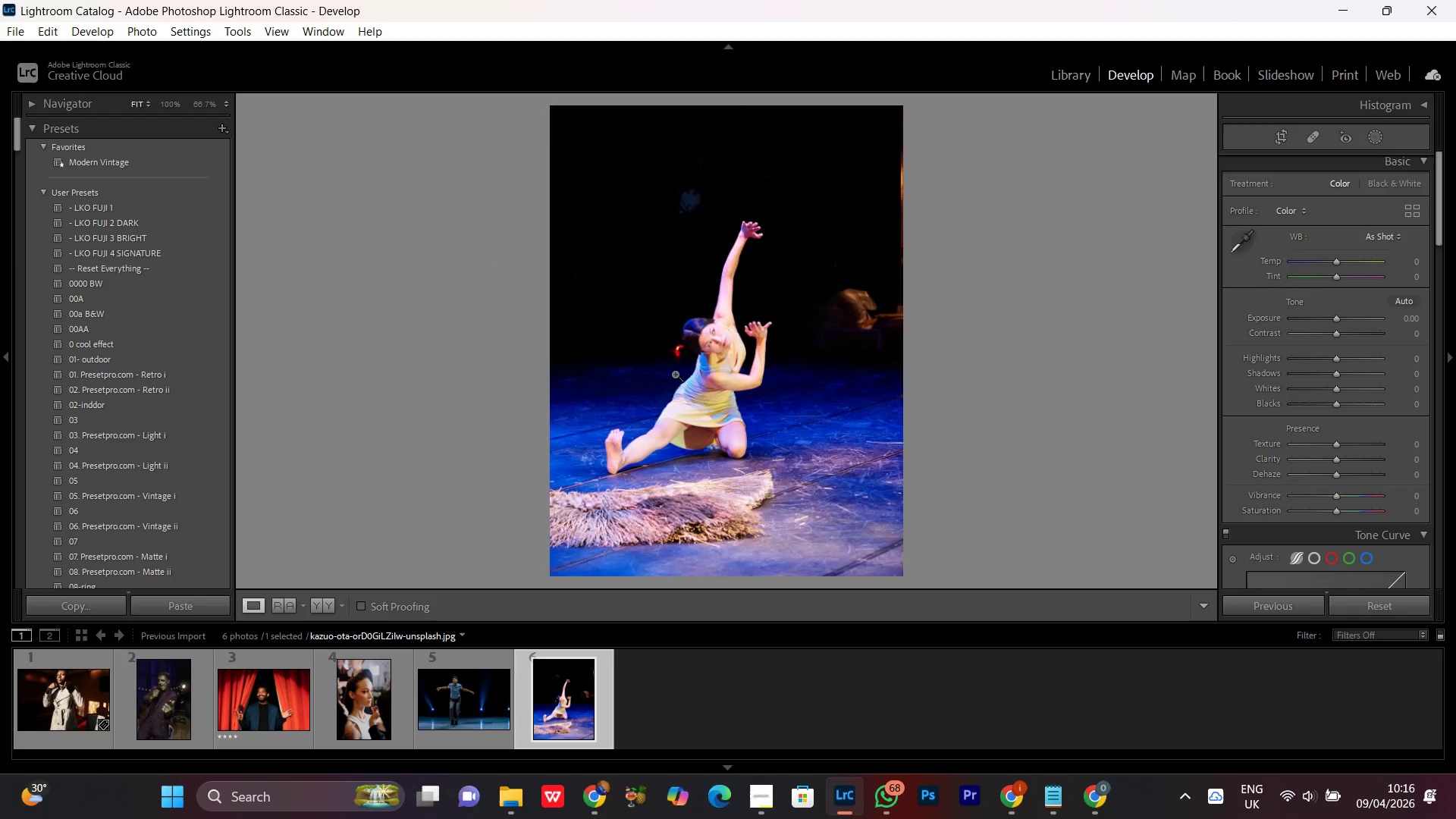 
left_click([689, 359])
 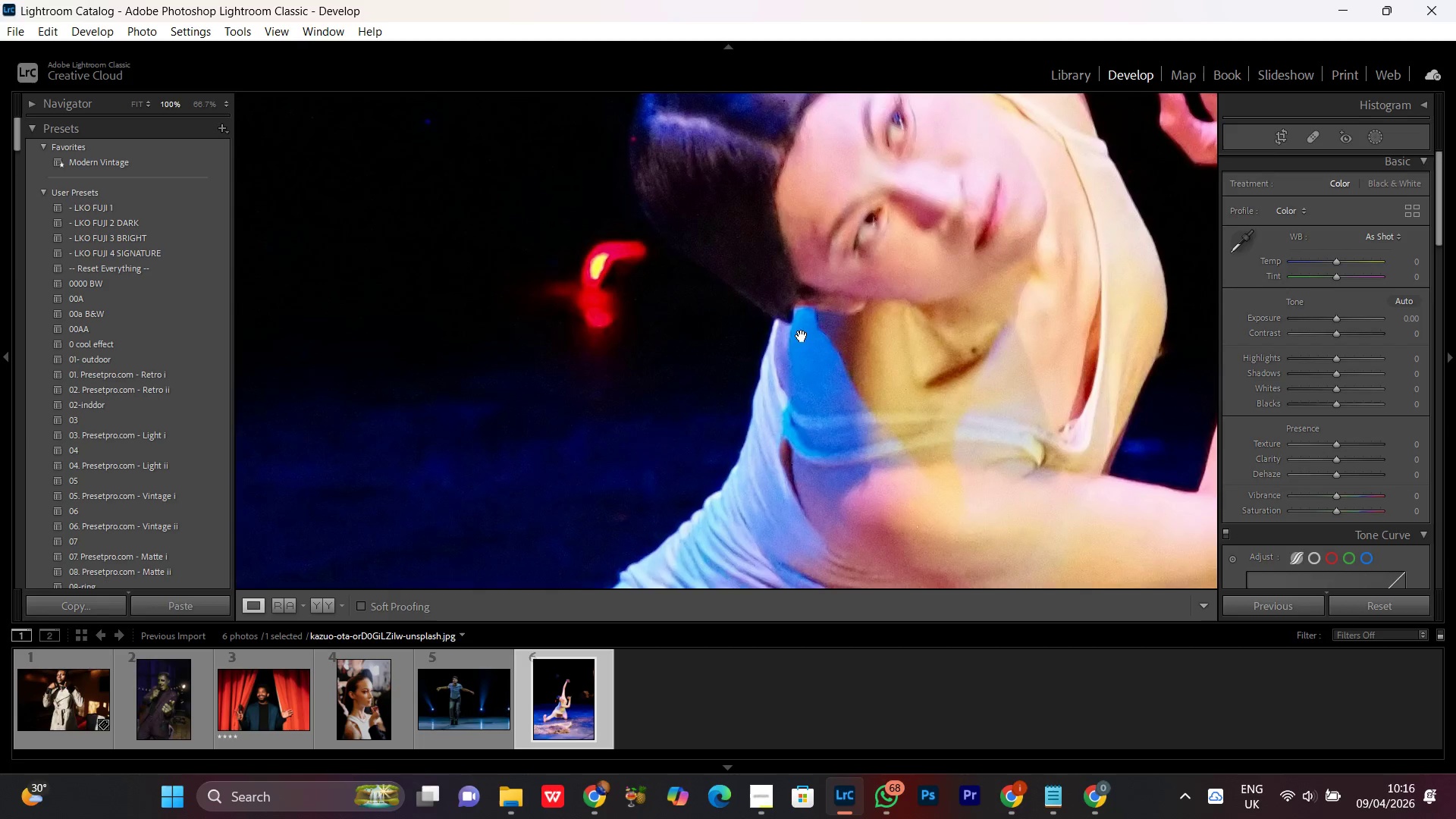 
left_click_drag(start_coordinate=[797, 335], to_coordinate=[619, 441])
 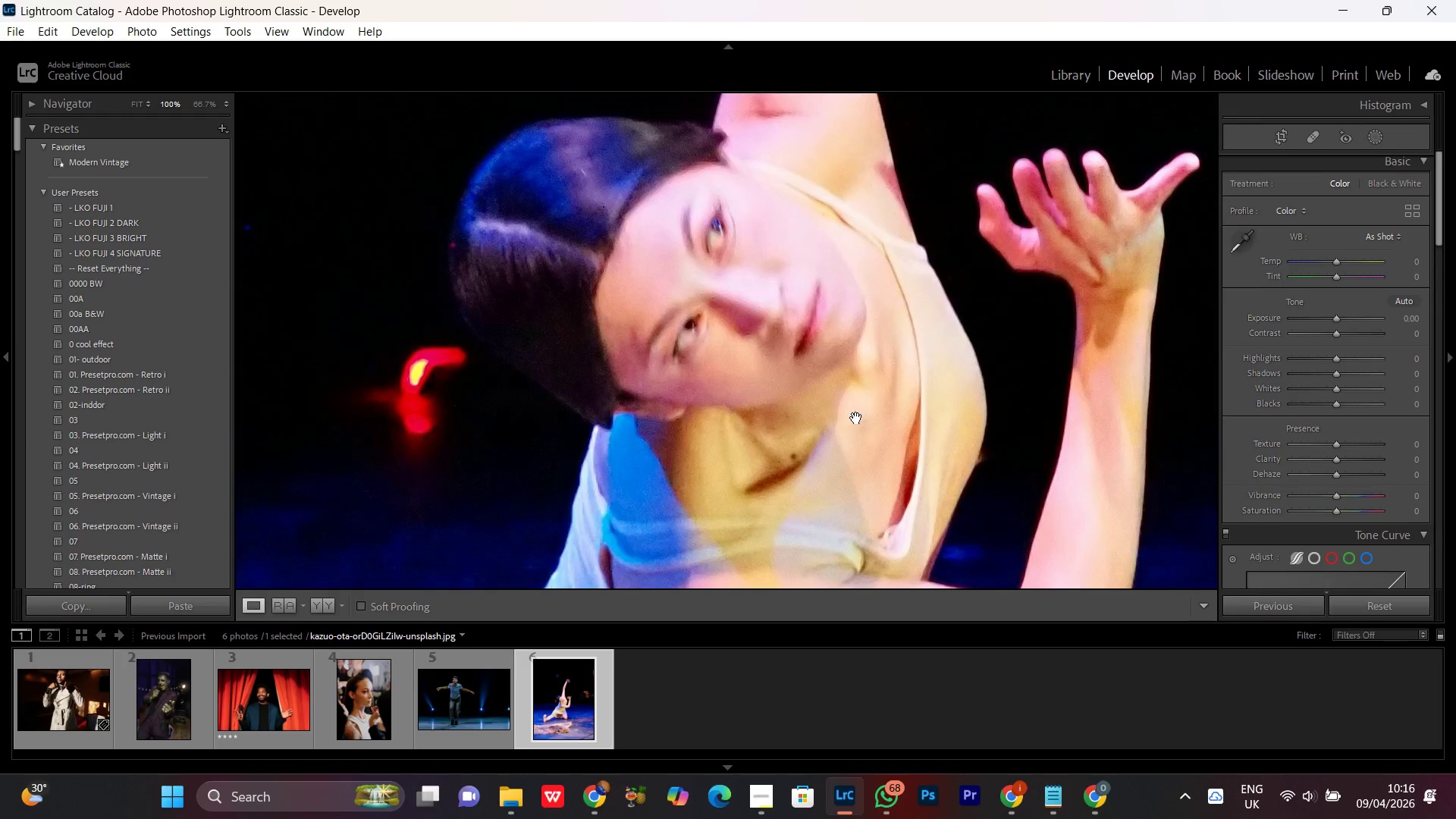 
left_click_drag(start_coordinate=[856, 419], to_coordinate=[620, 501])
 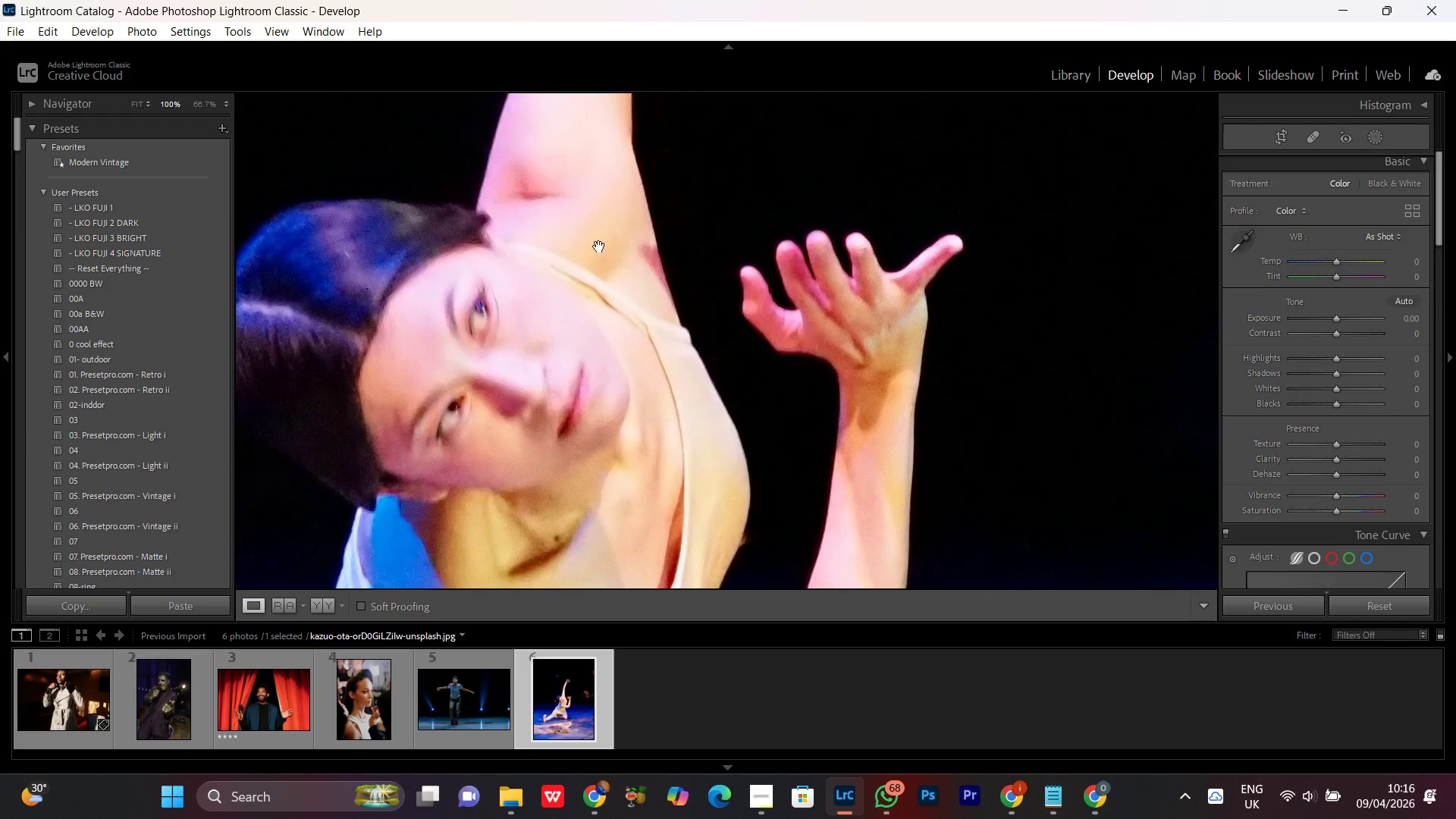 
left_click_drag(start_coordinate=[598, 235], to_coordinate=[611, 541])
 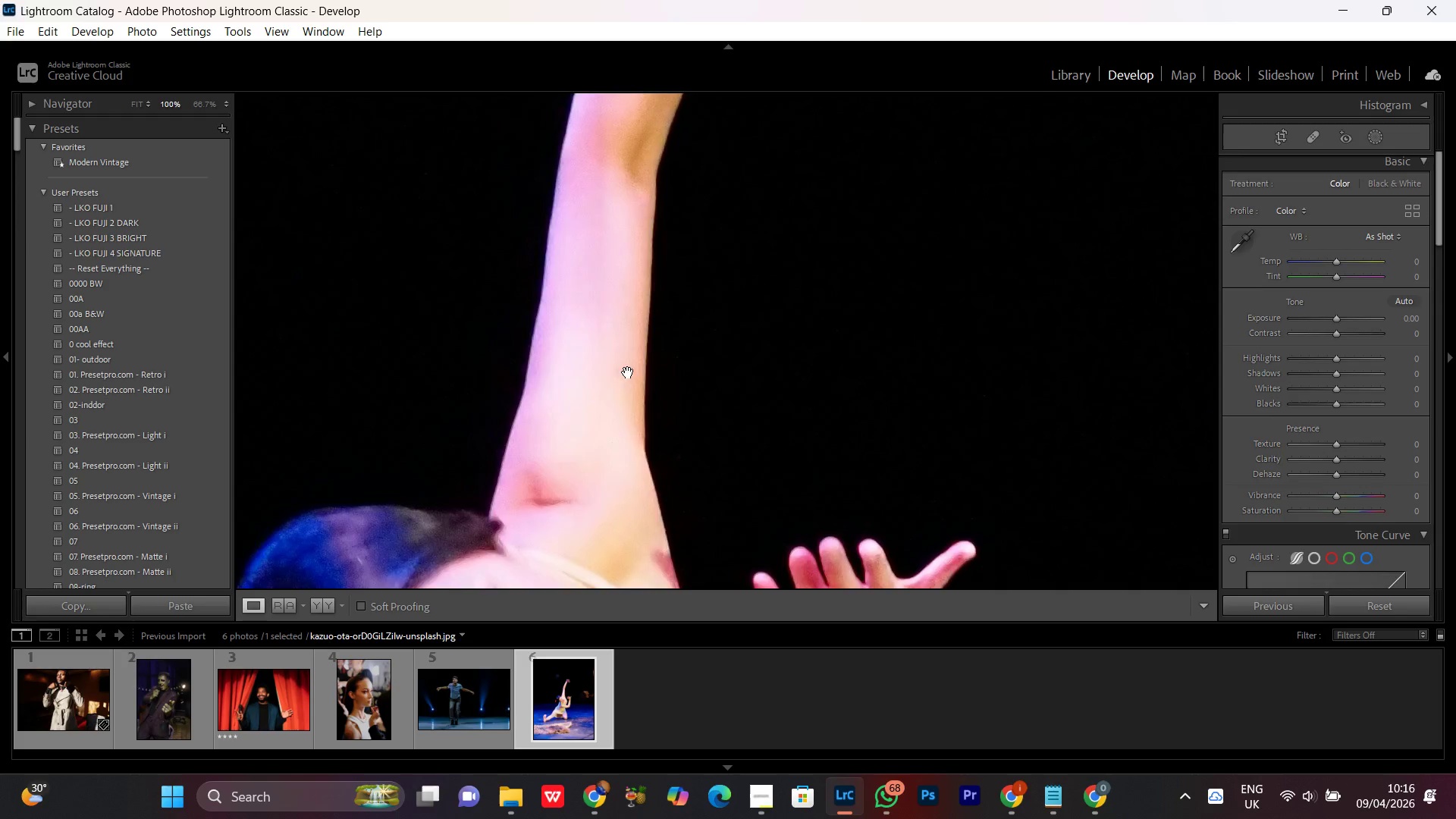 
left_click_drag(start_coordinate=[626, 361], to_coordinate=[623, 497])
 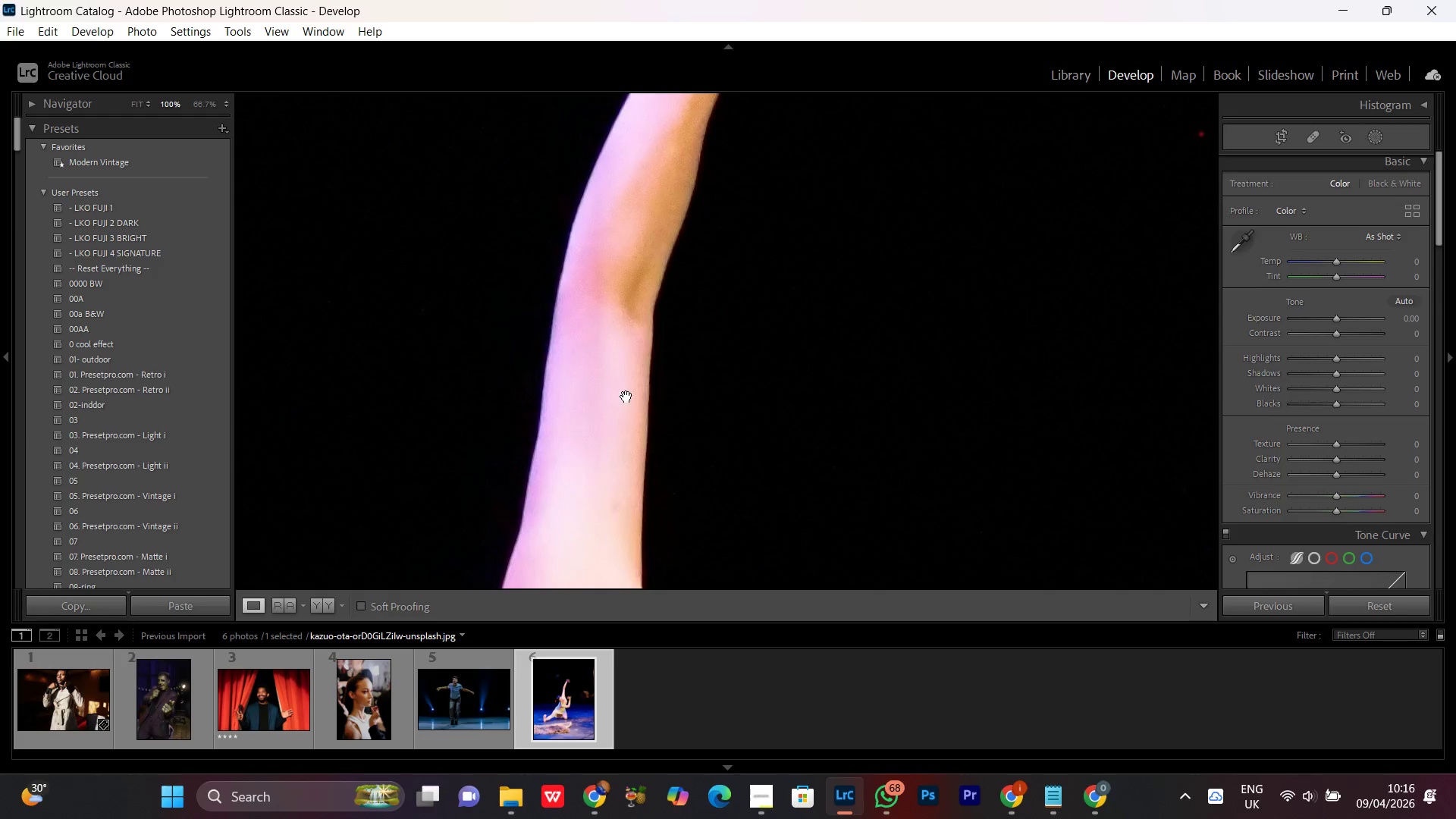 
left_click_drag(start_coordinate=[627, 398], to_coordinate=[628, 458])
 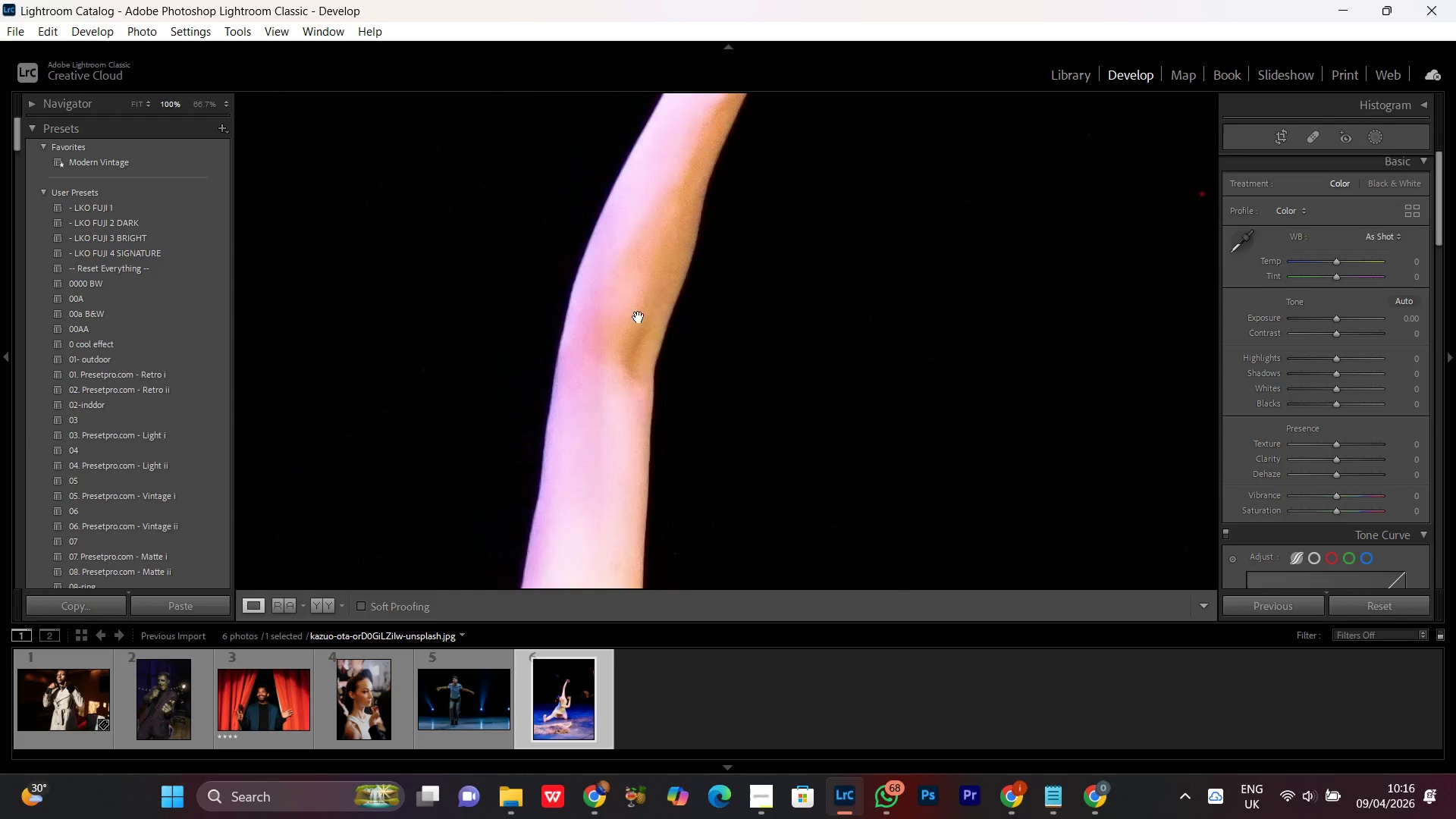 
left_click_drag(start_coordinate=[639, 298], to_coordinate=[544, 589])
 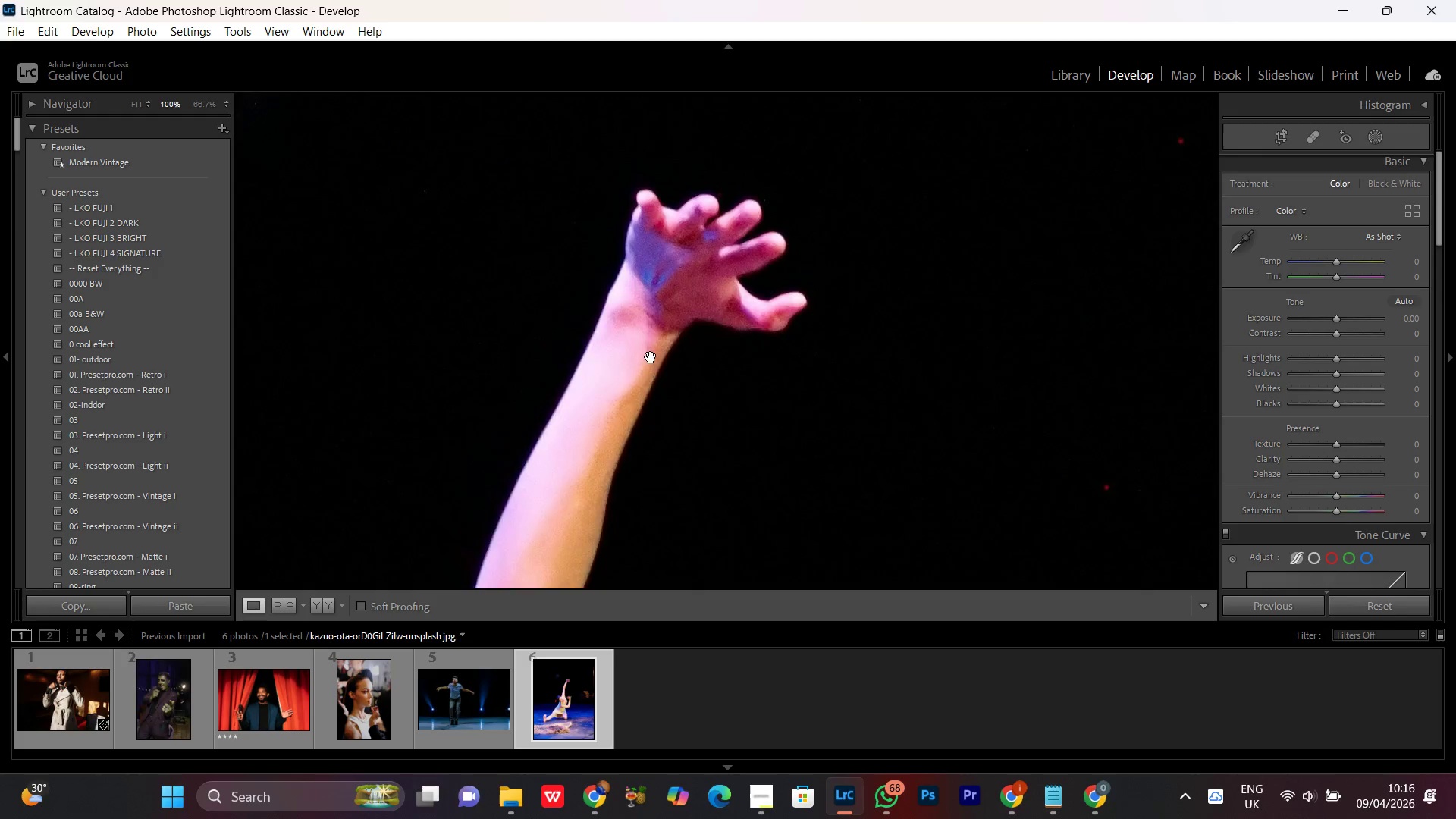 
left_click_drag(start_coordinate=[649, 360], to_coordinate=[605, 457])
 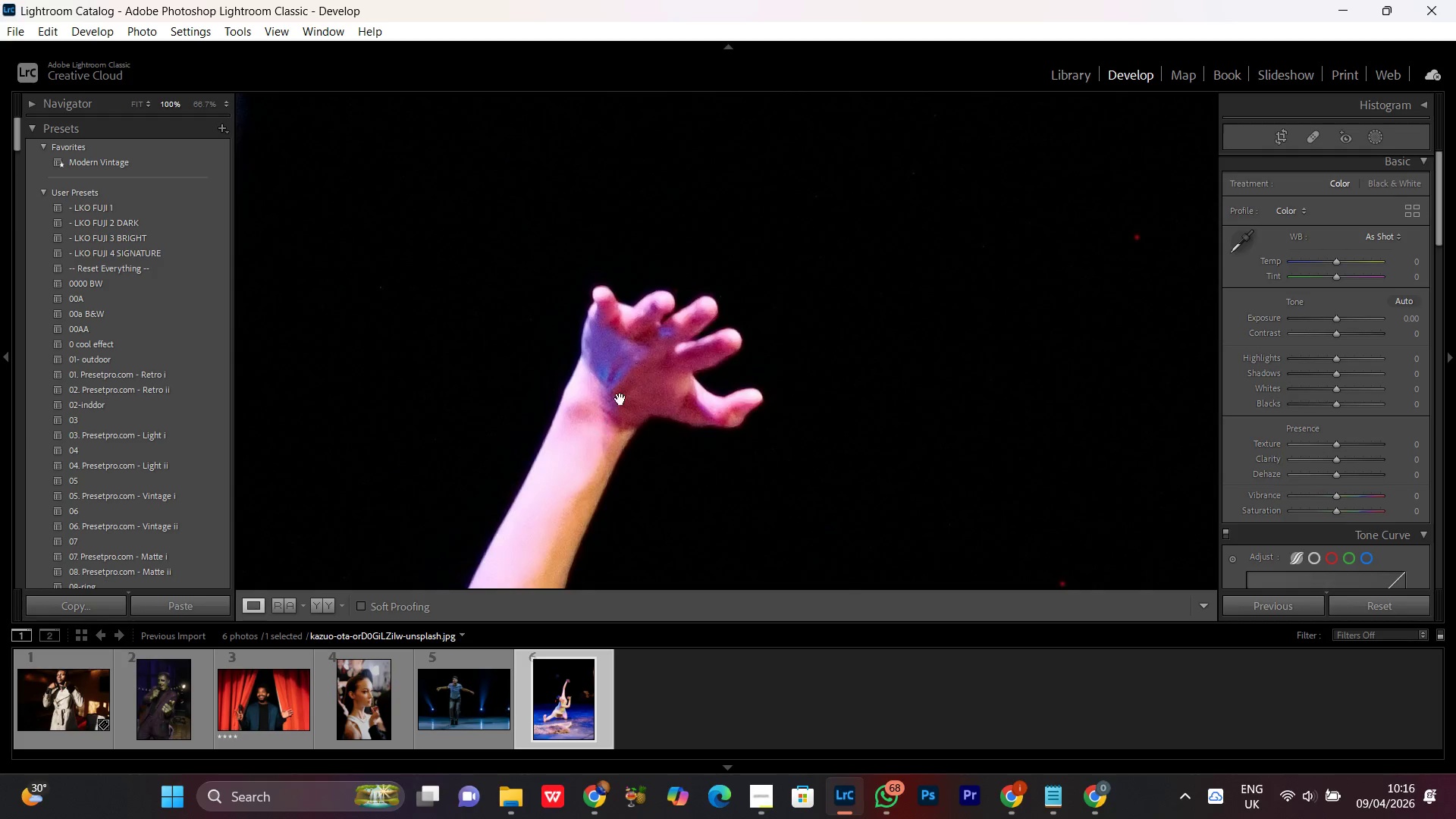 
triple_click([620, 397])
 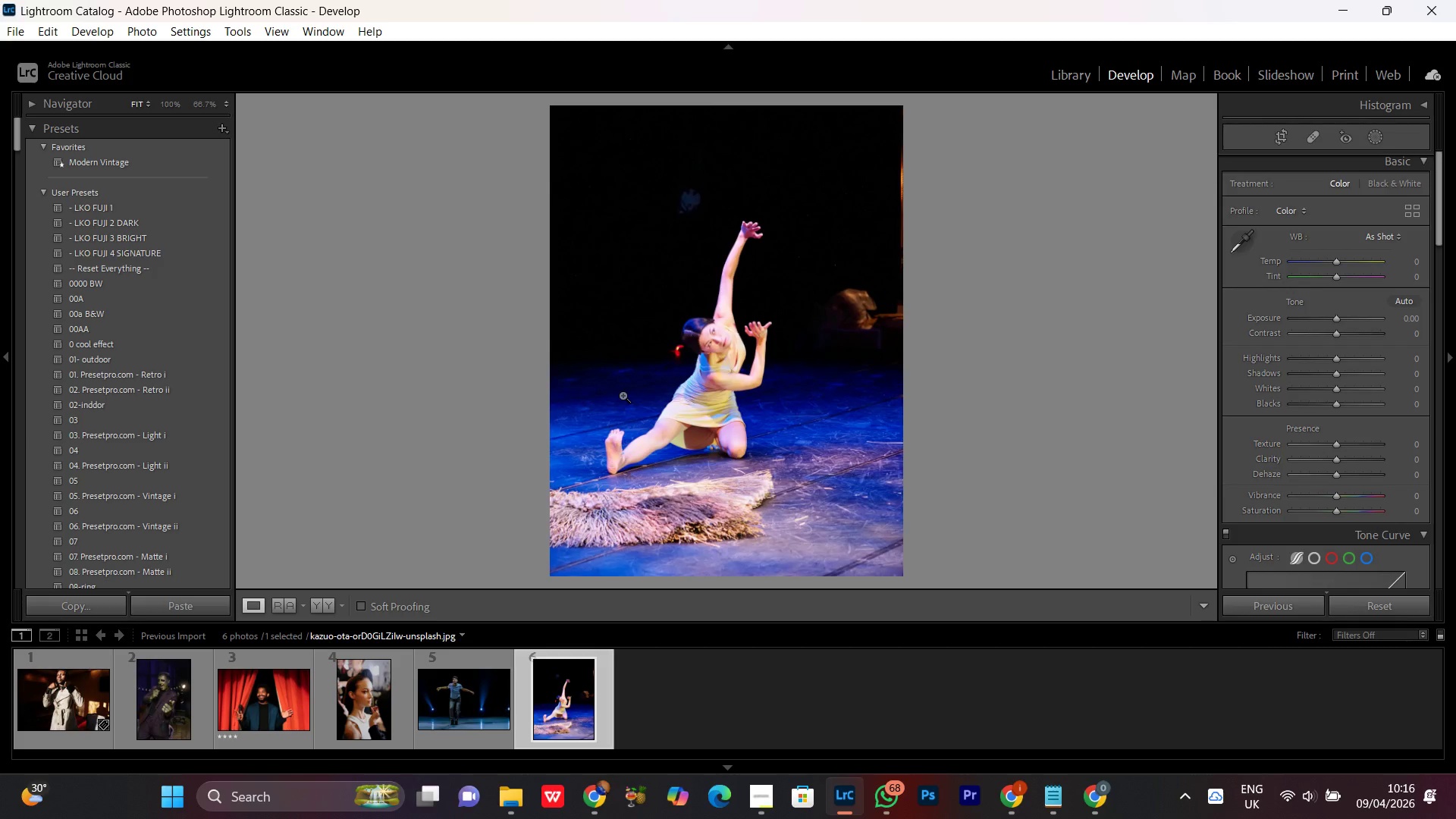 
wait(13.11)
 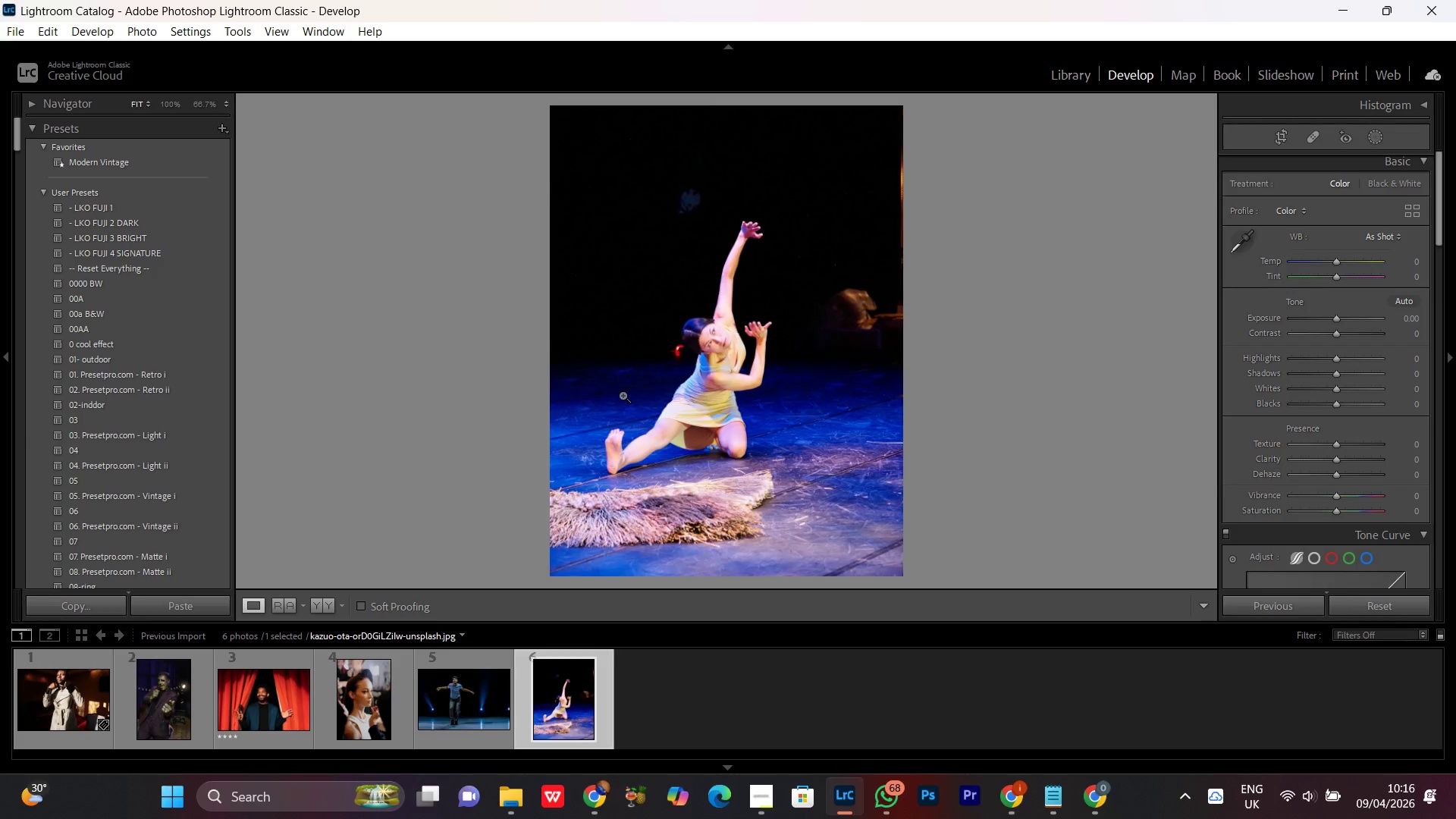 
left_click([1334, 319])
 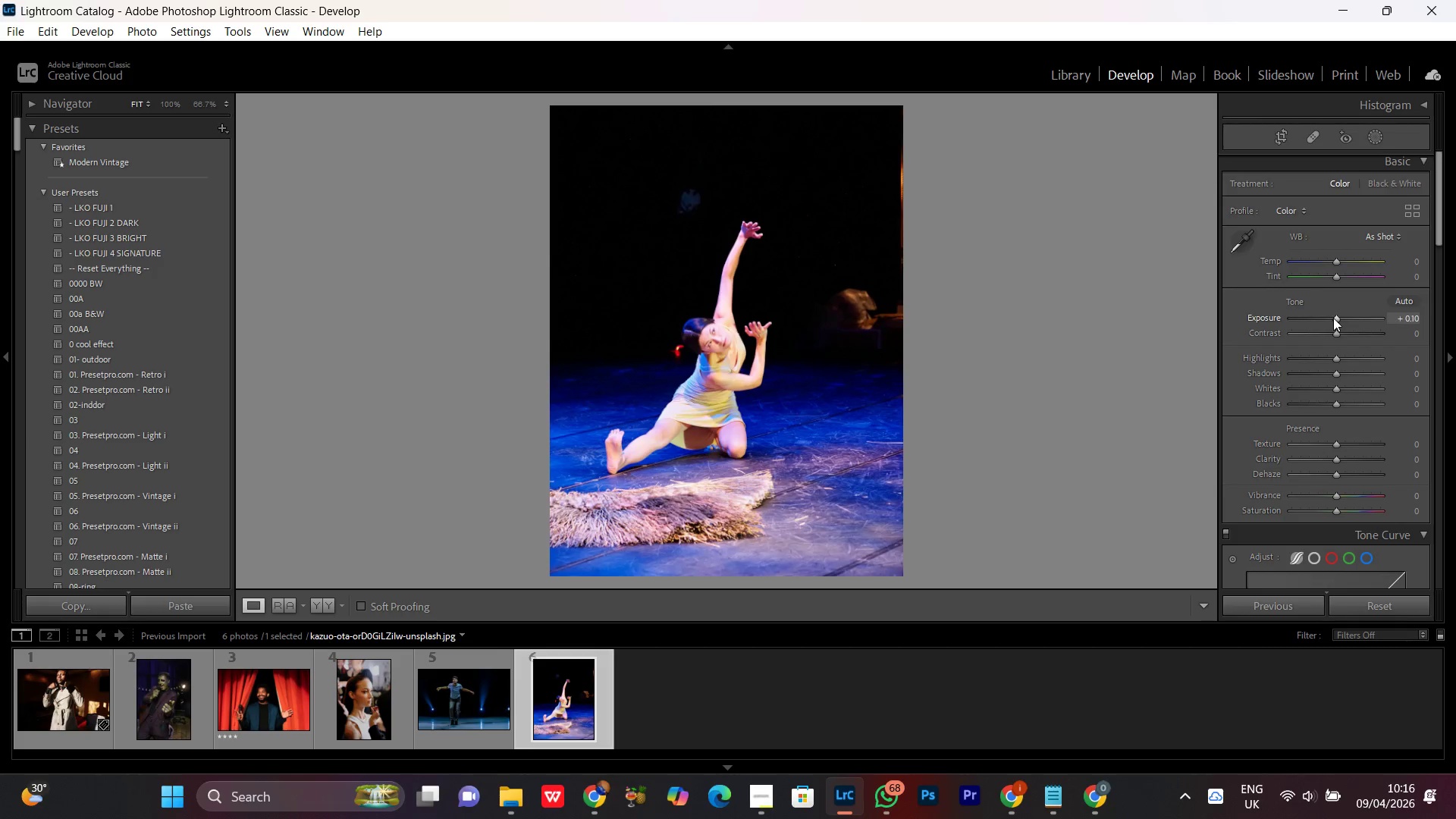 
scroll: coordinate [1333, 317], scroll_direction: up, amount: 2.0
 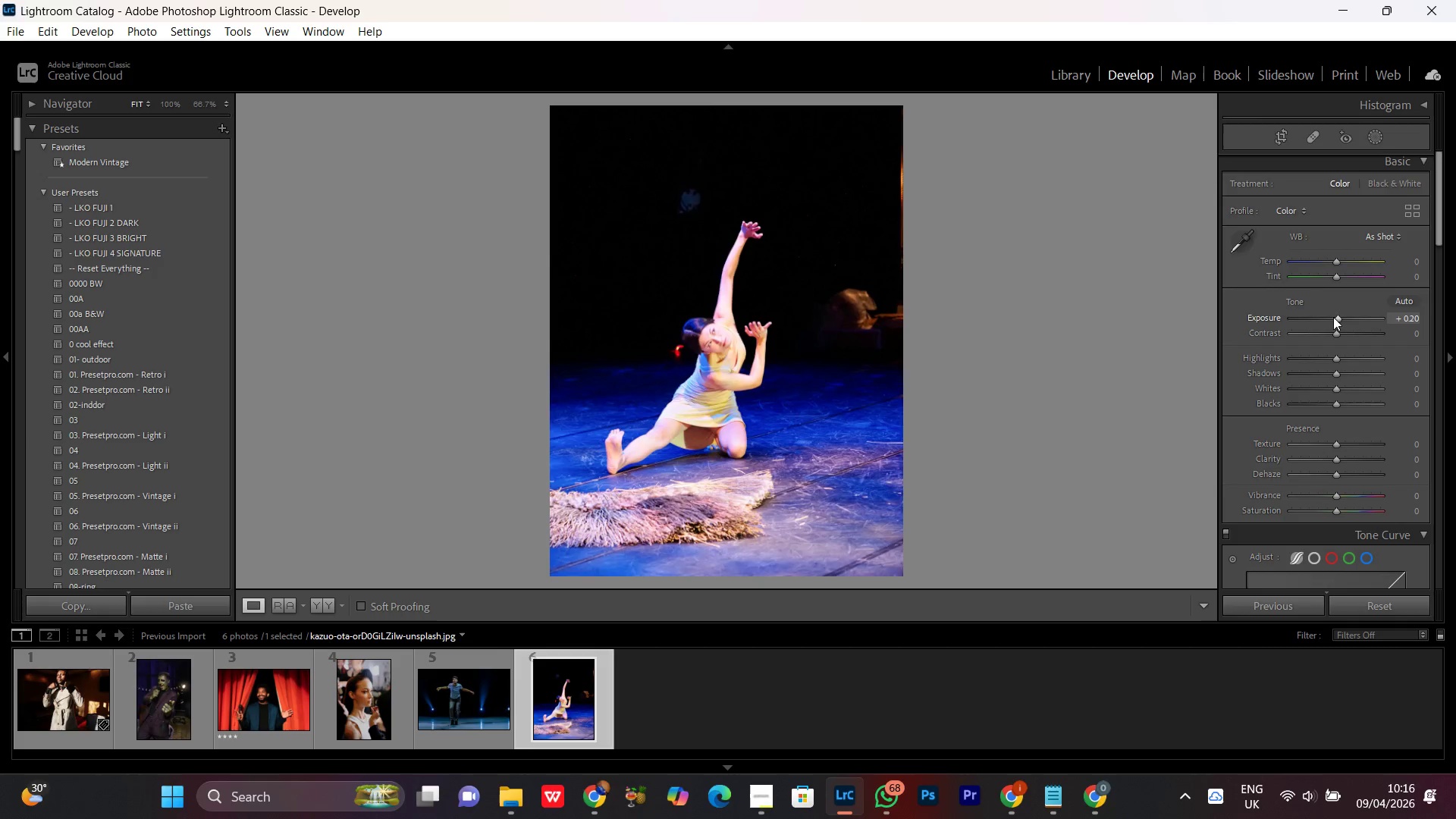 
scroll: coordinate [1333, 317], scroll_direction: down, amount: 1.0
 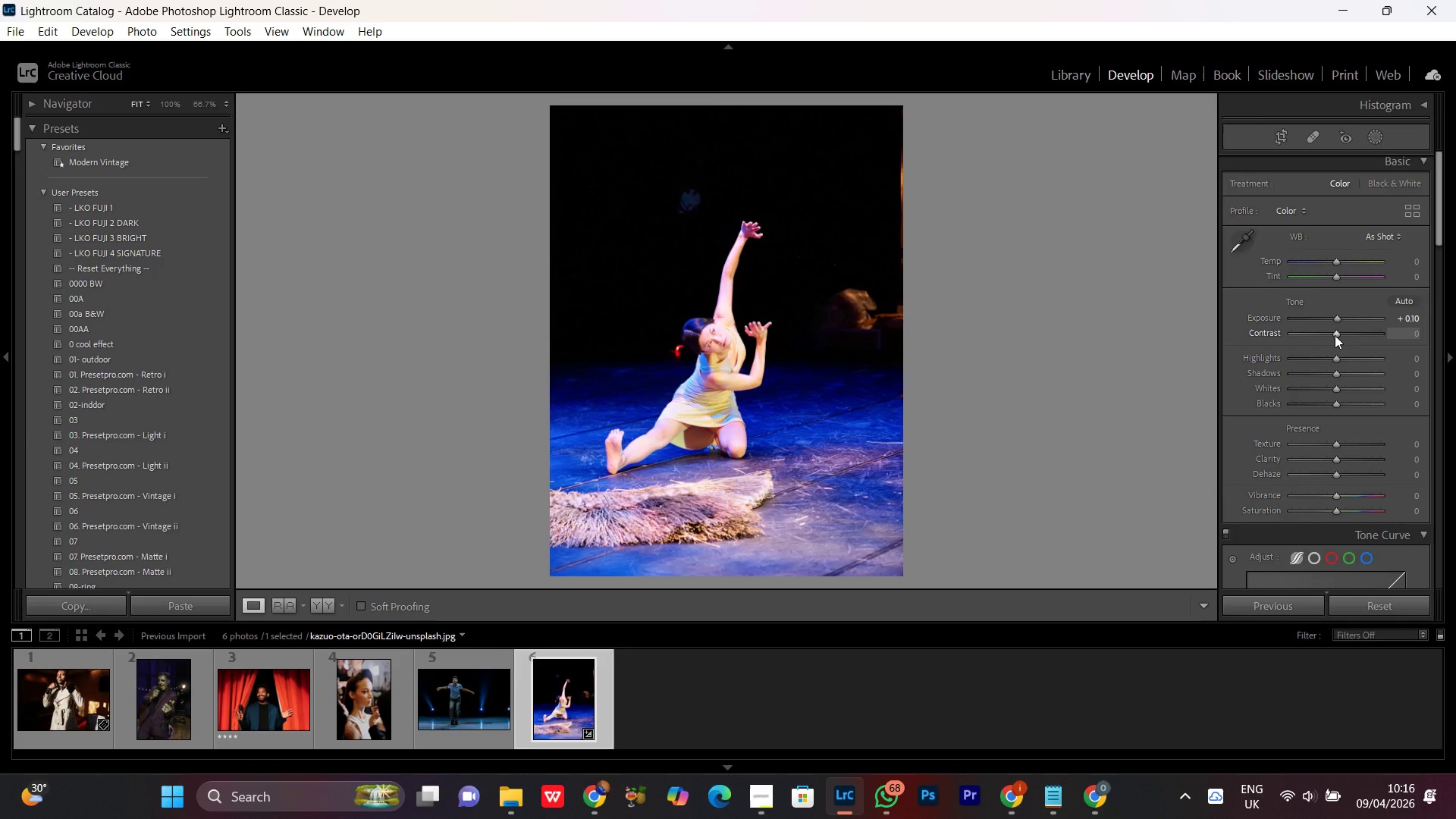 
left_click([1336, 332])
 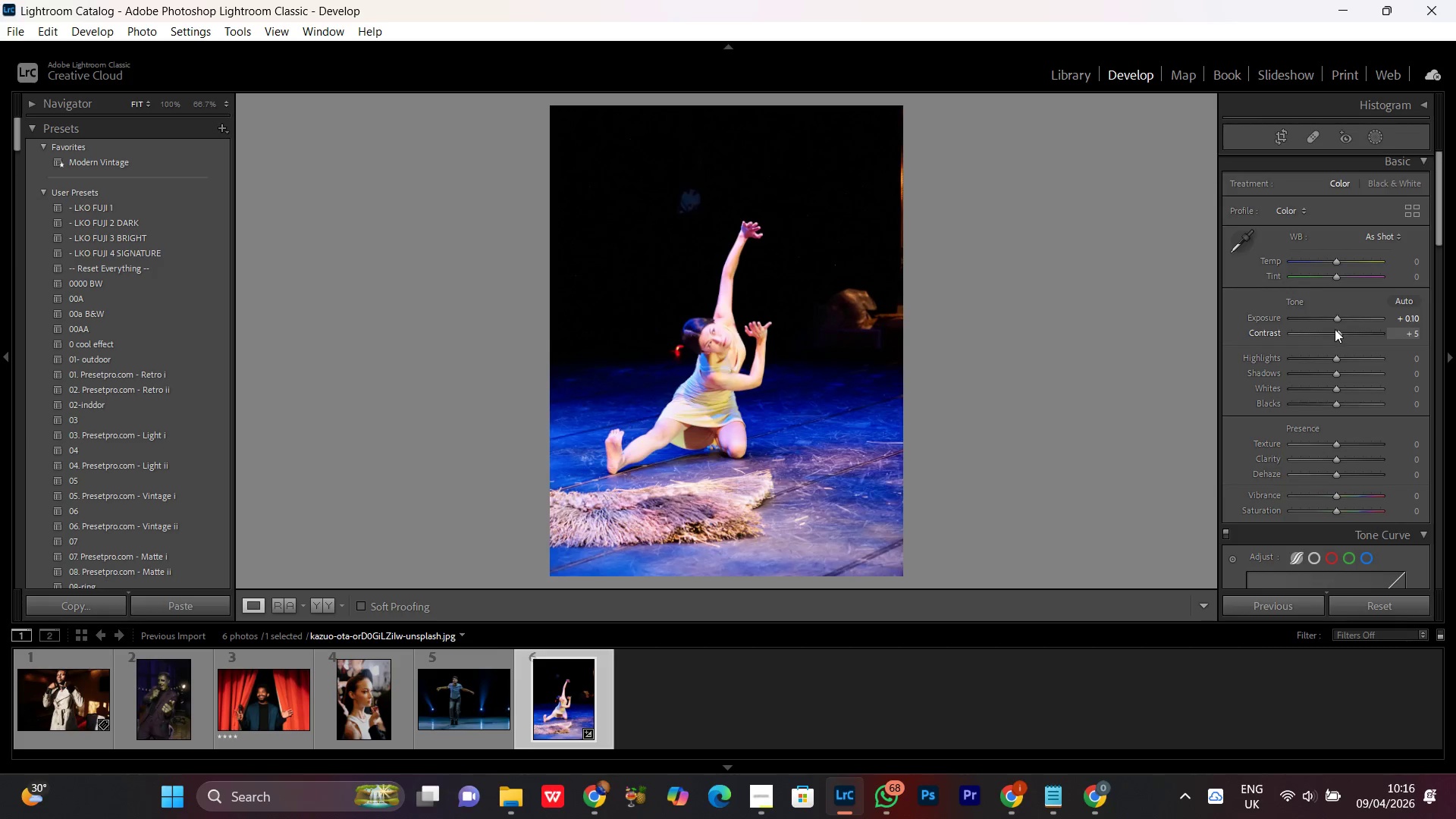 
scroll: coordinate [1335, 329], scroll_direction: up, amount: 5.0
 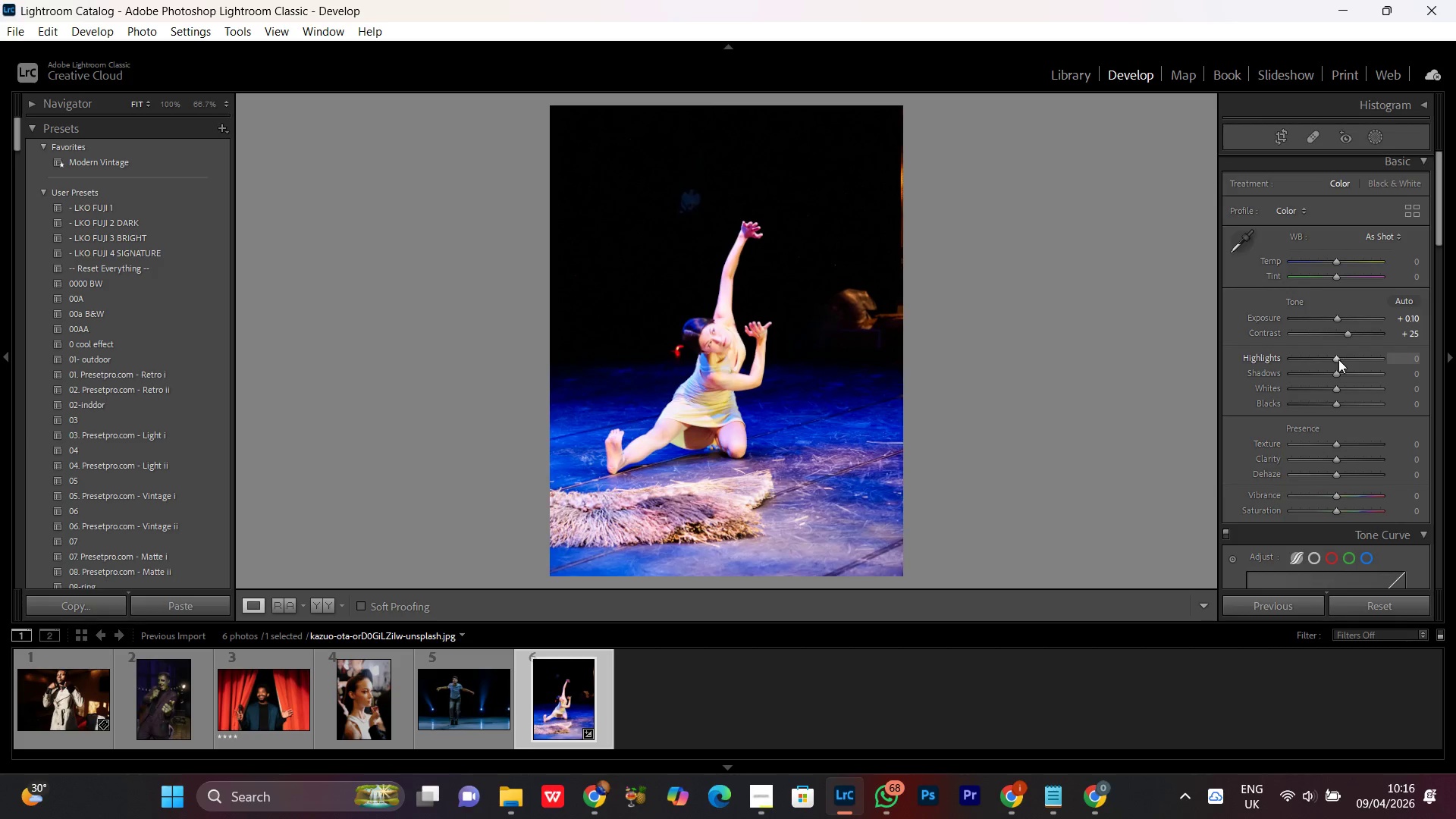 
scroll: coordinate [1333, 358], scroll_direction: down, amount: 7.0
 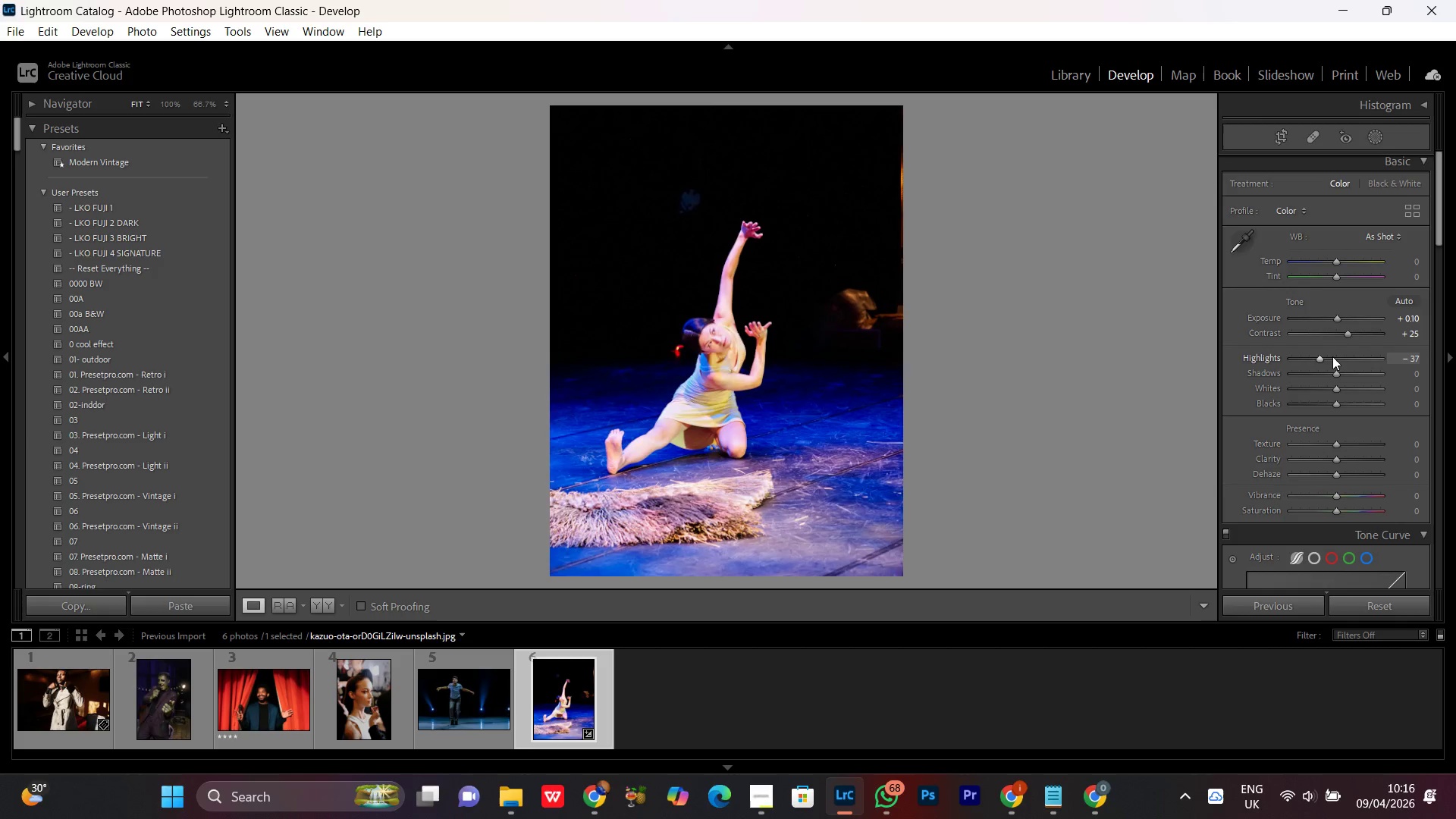 
scroll: coordinate [1332, 356], scroll_direction: none, amount: 0.0
 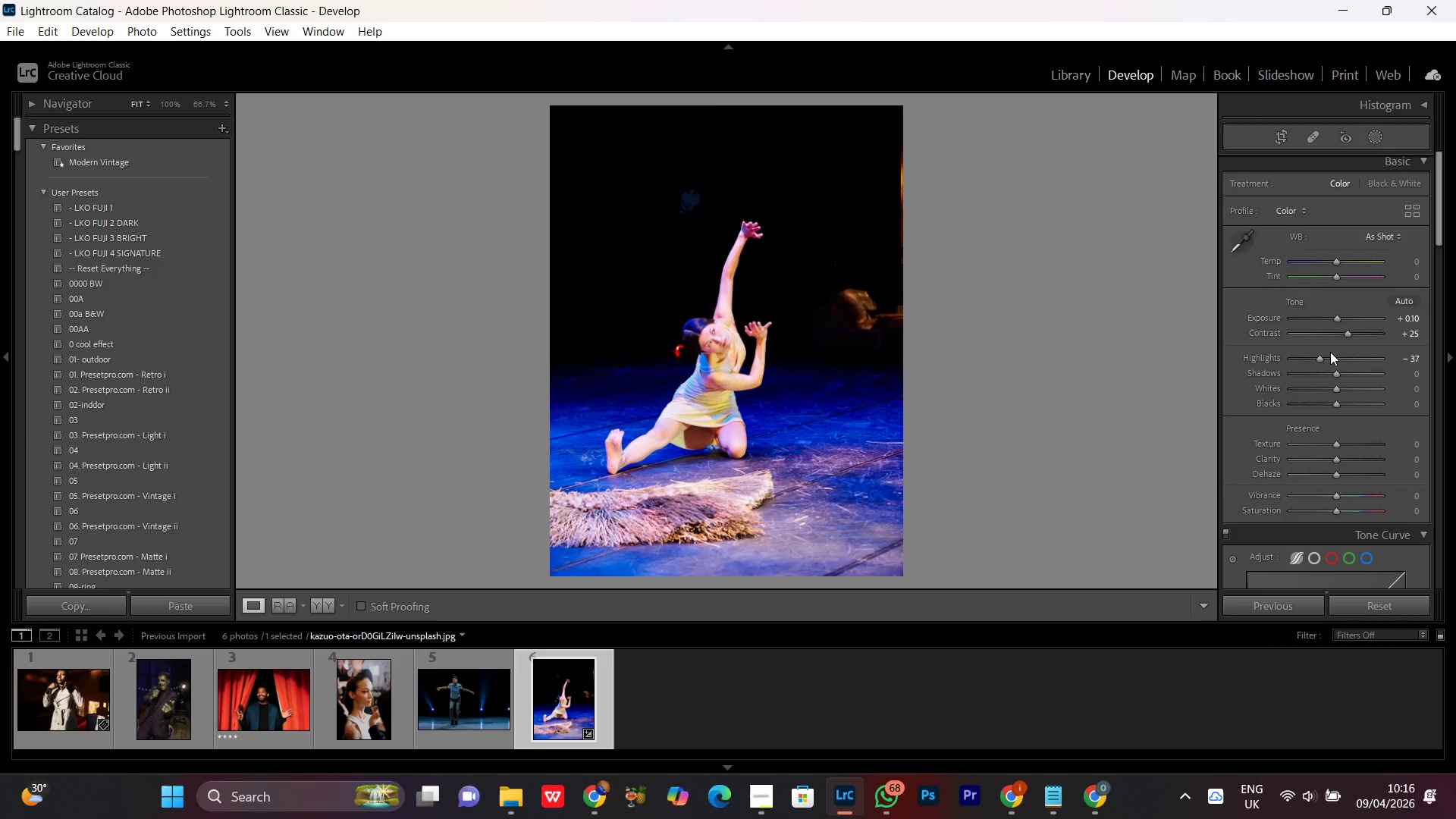 
scroll: coordinate [1330, 351], scroll_direction: down, amount: 1.0
 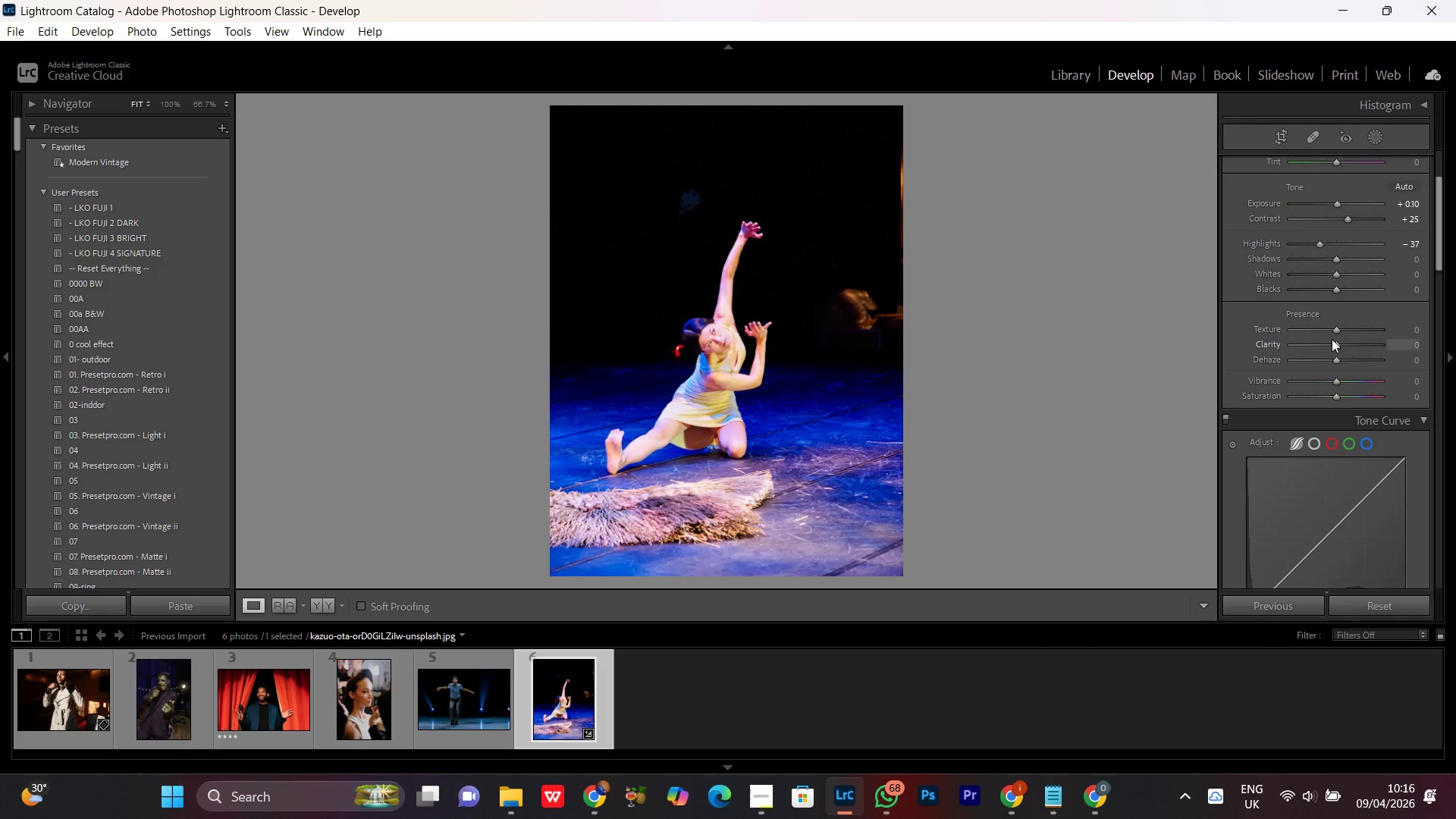 
scroll: coordinate [1331, 335], scroll_direction: up, amount: 1.0
 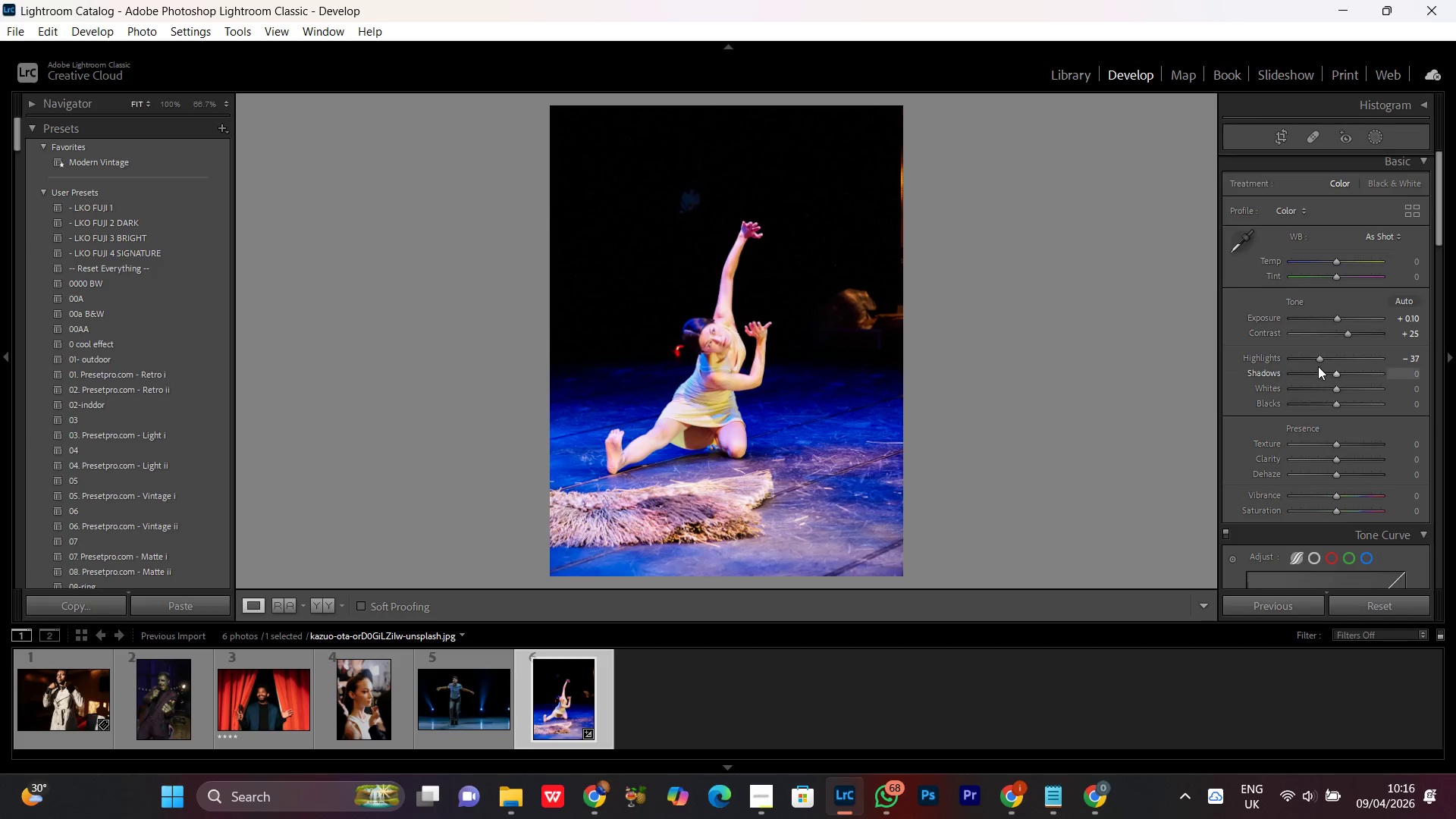 
left_click([1319, 360])
 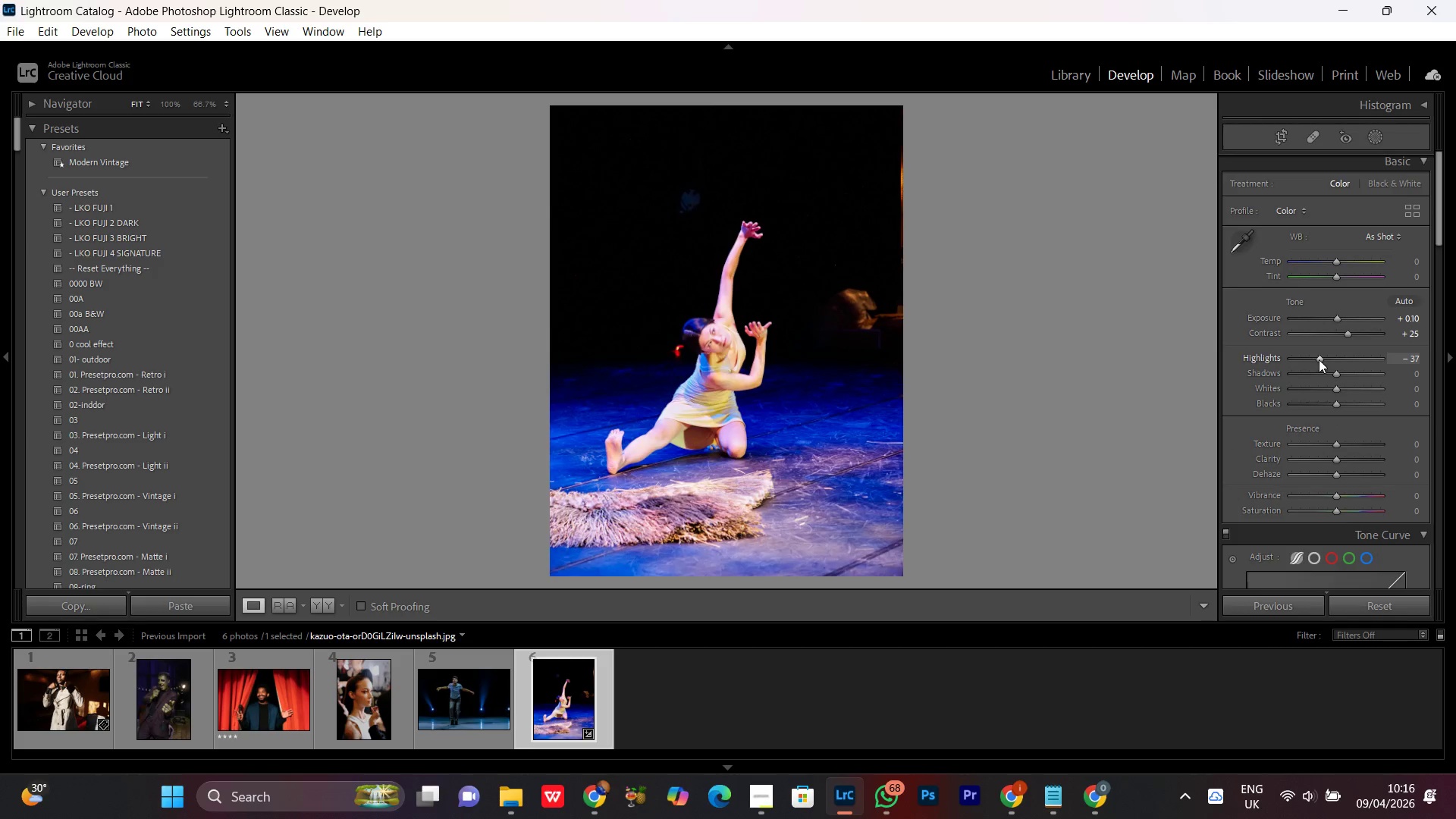 
scroll: coordinate [1319, 359], scroll_direction: down, amount: 3.0
 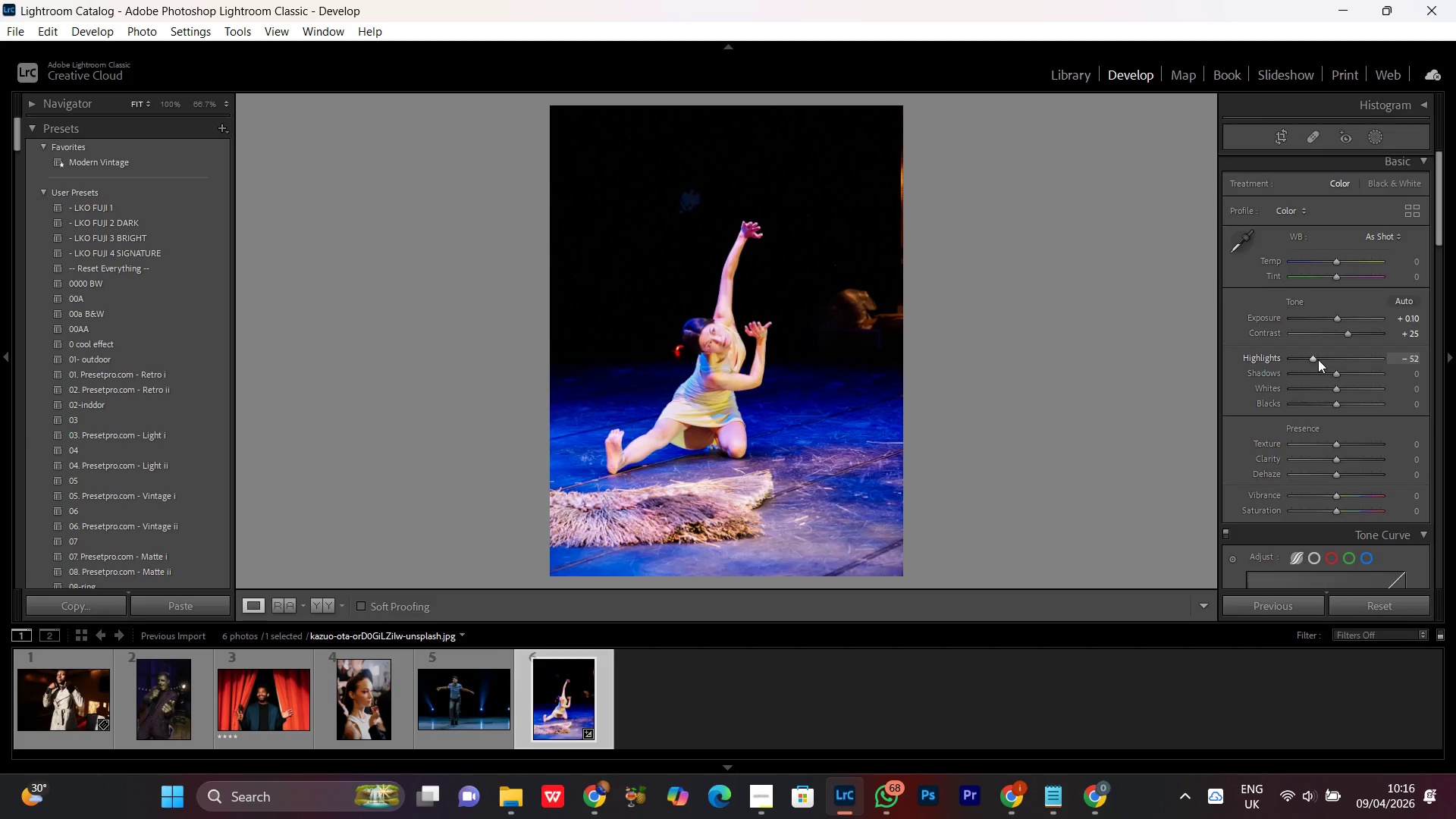 
wait(20.02)
 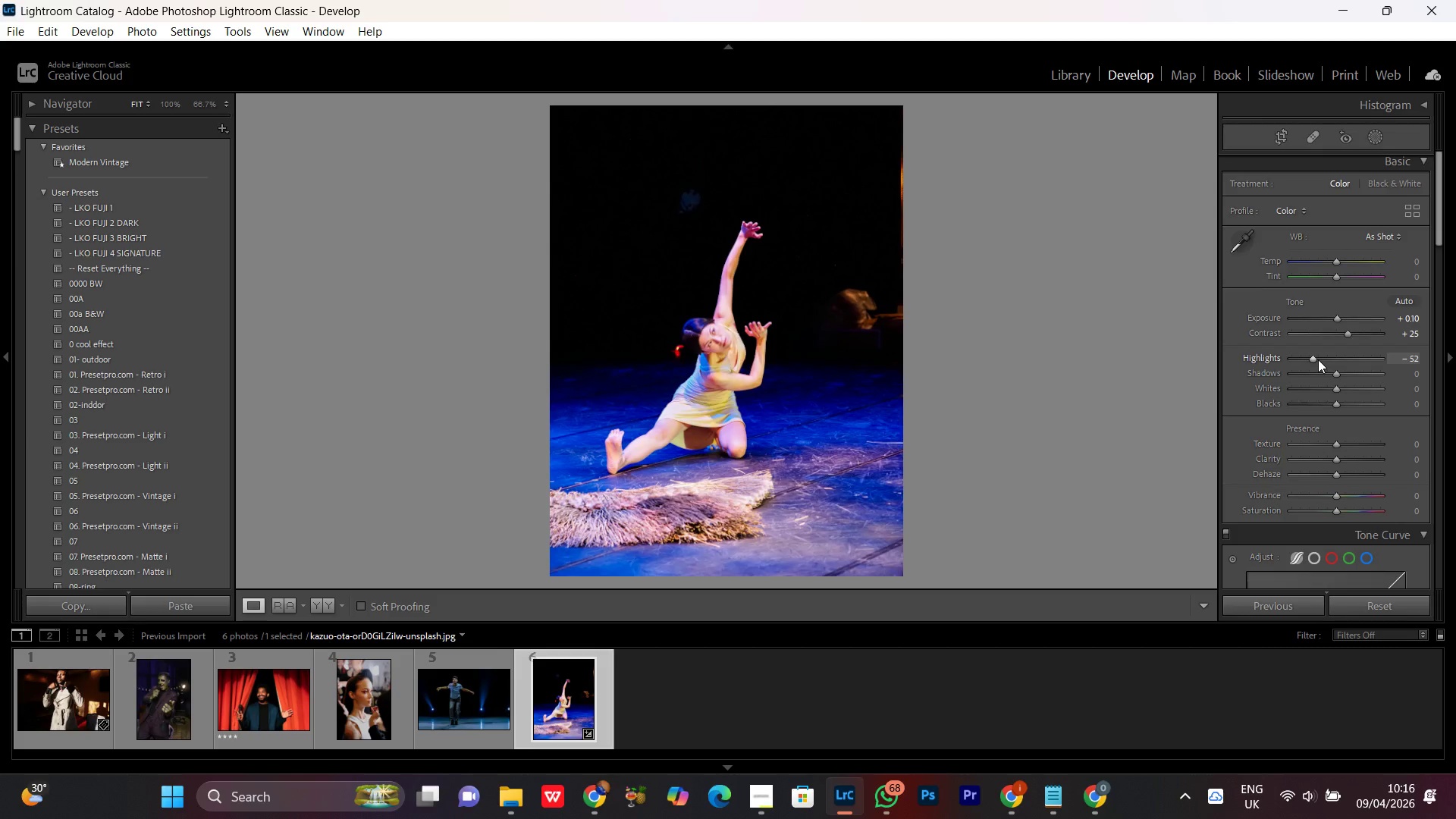 
scroll: coordinate [1337, 412], scroll_direction: down, amount: 1.0
 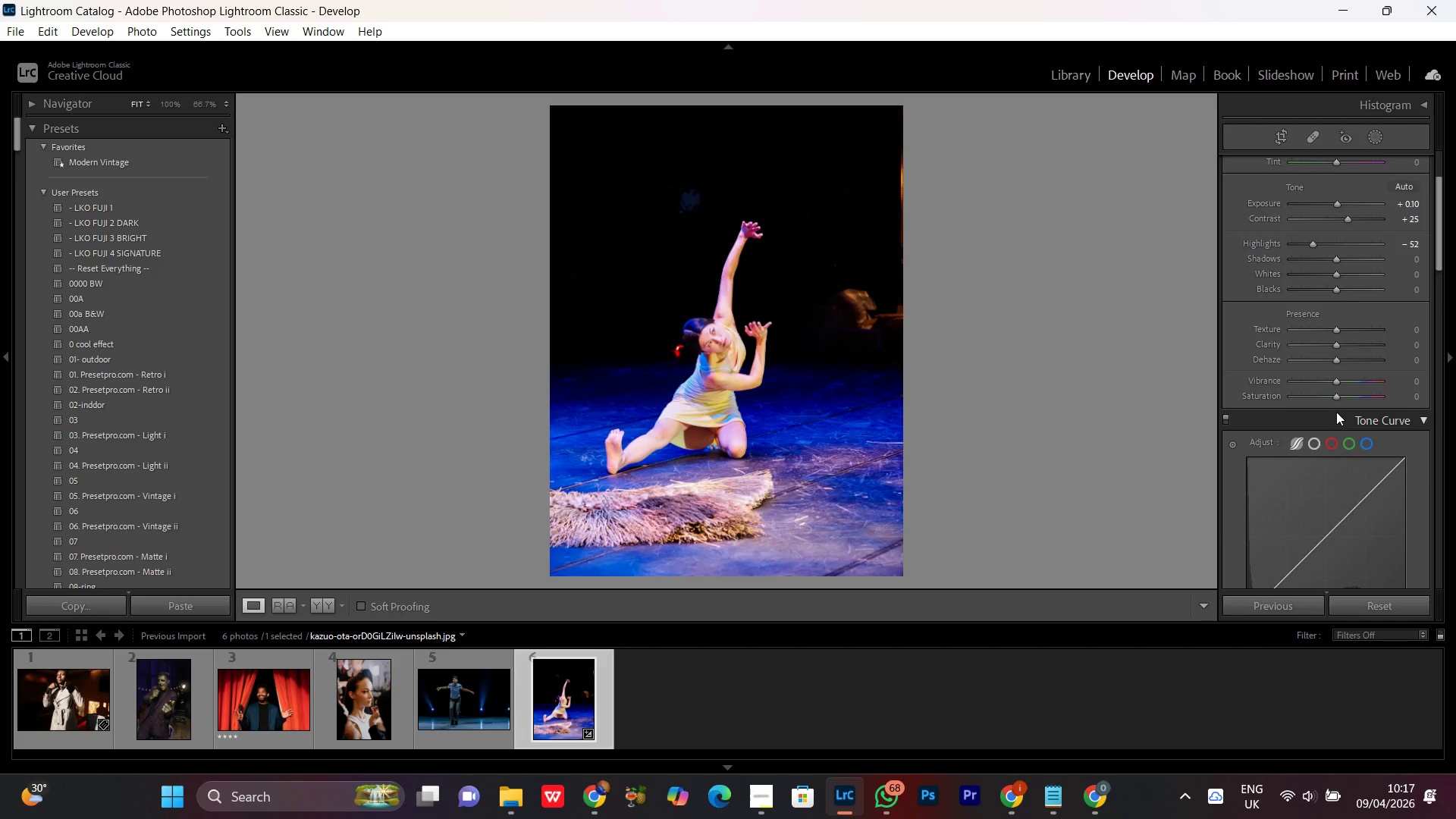 
scroll: coordinate [1335, 413], scroll_direction: up, amount: 2.0
 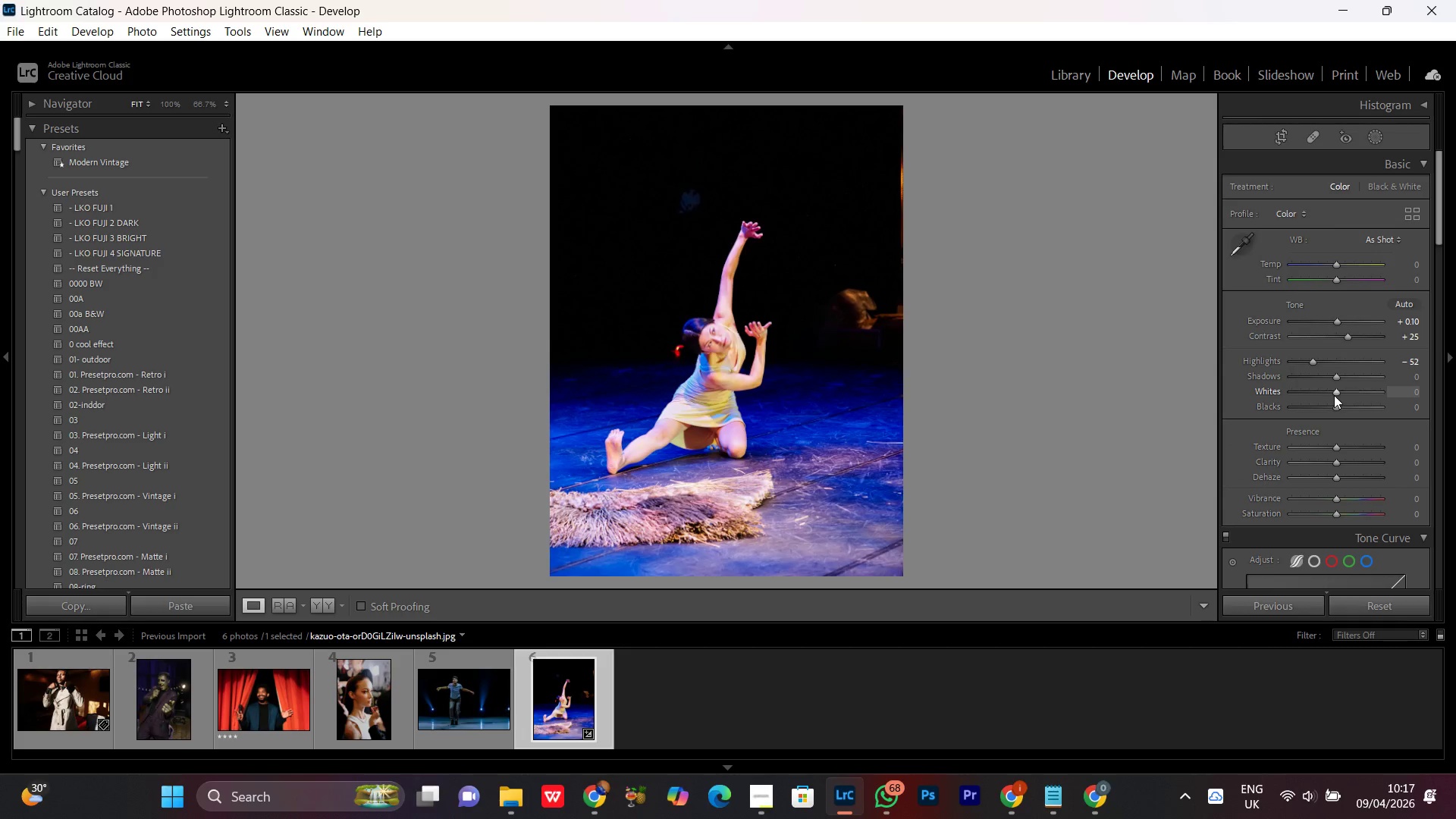 
left_click([1333, 394])
 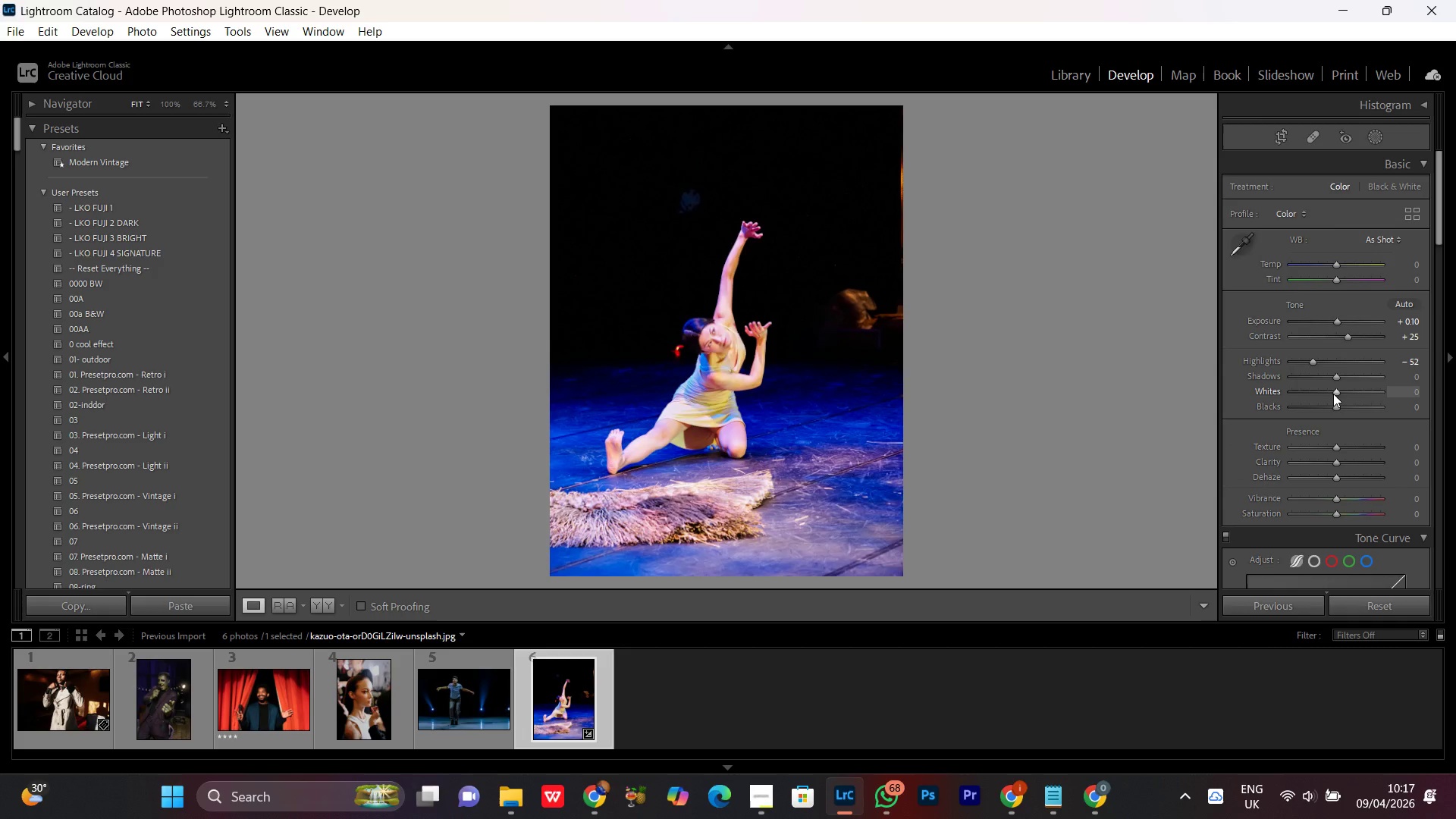 
scroll: coordinate [1333, 394], scroll_direction: down, amount: 1.0
 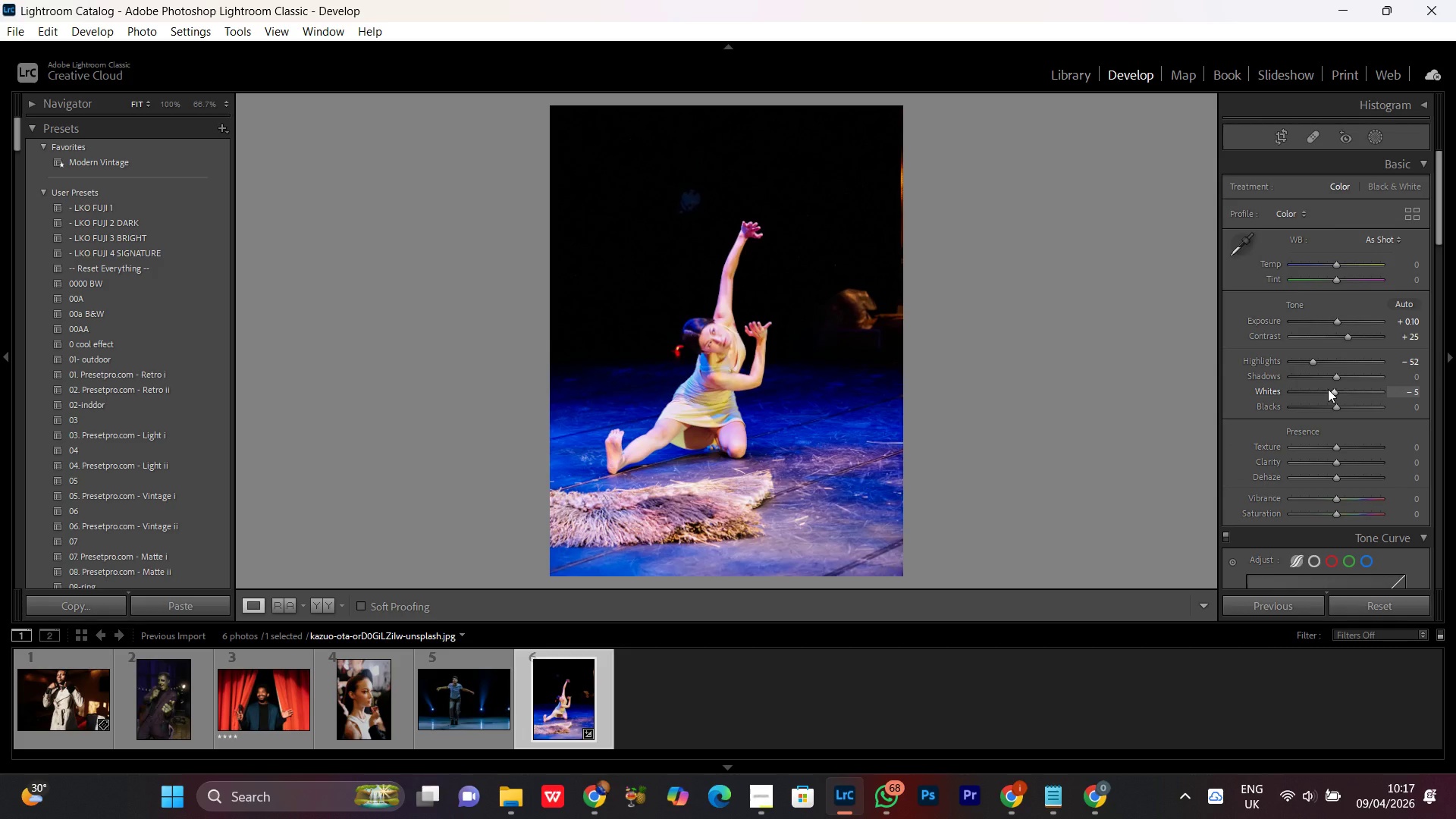 
wait(6.0)
 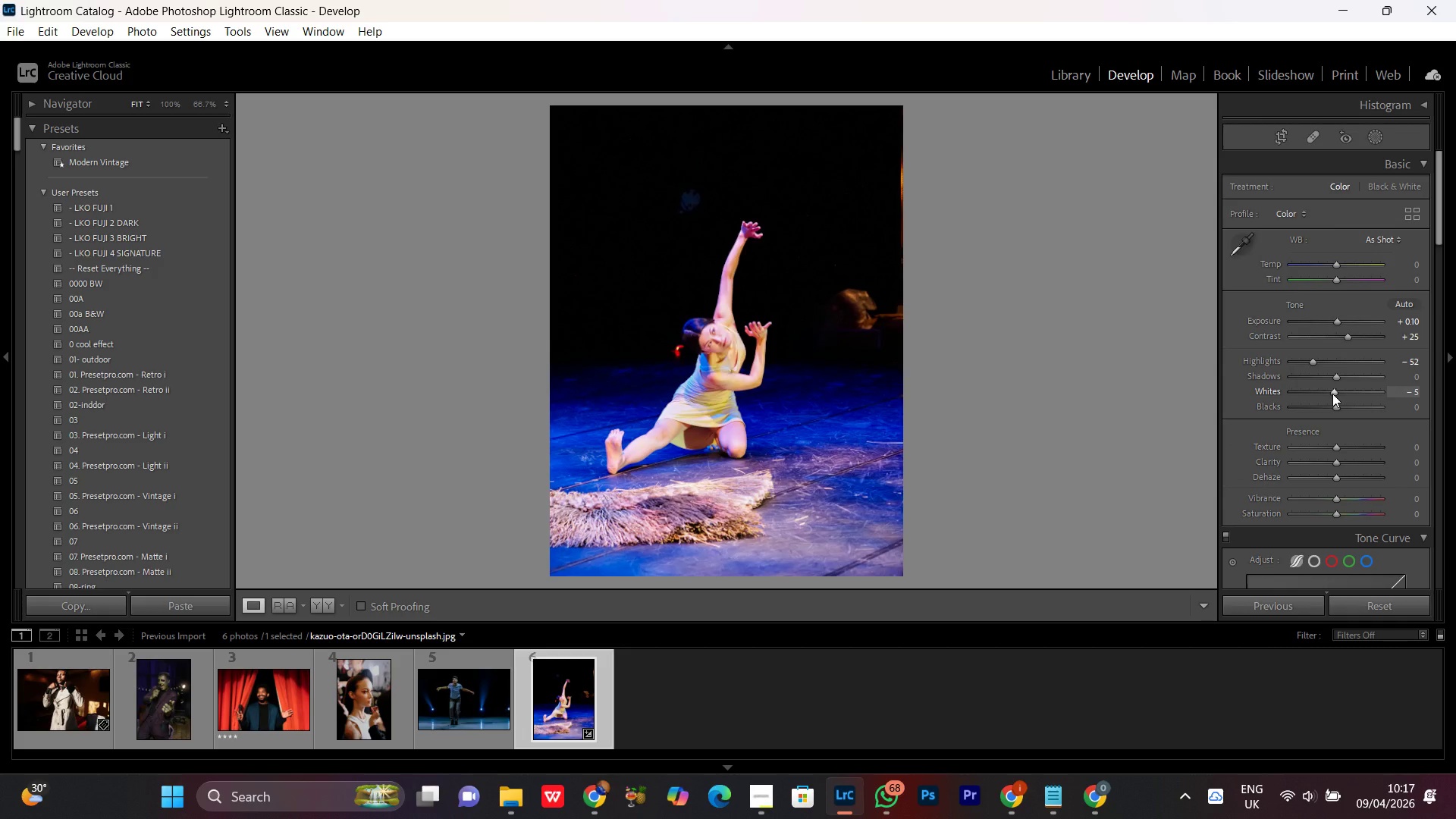 
scroll: coordinate [1351, 401], scroll_direction: up, amount: 1.0
 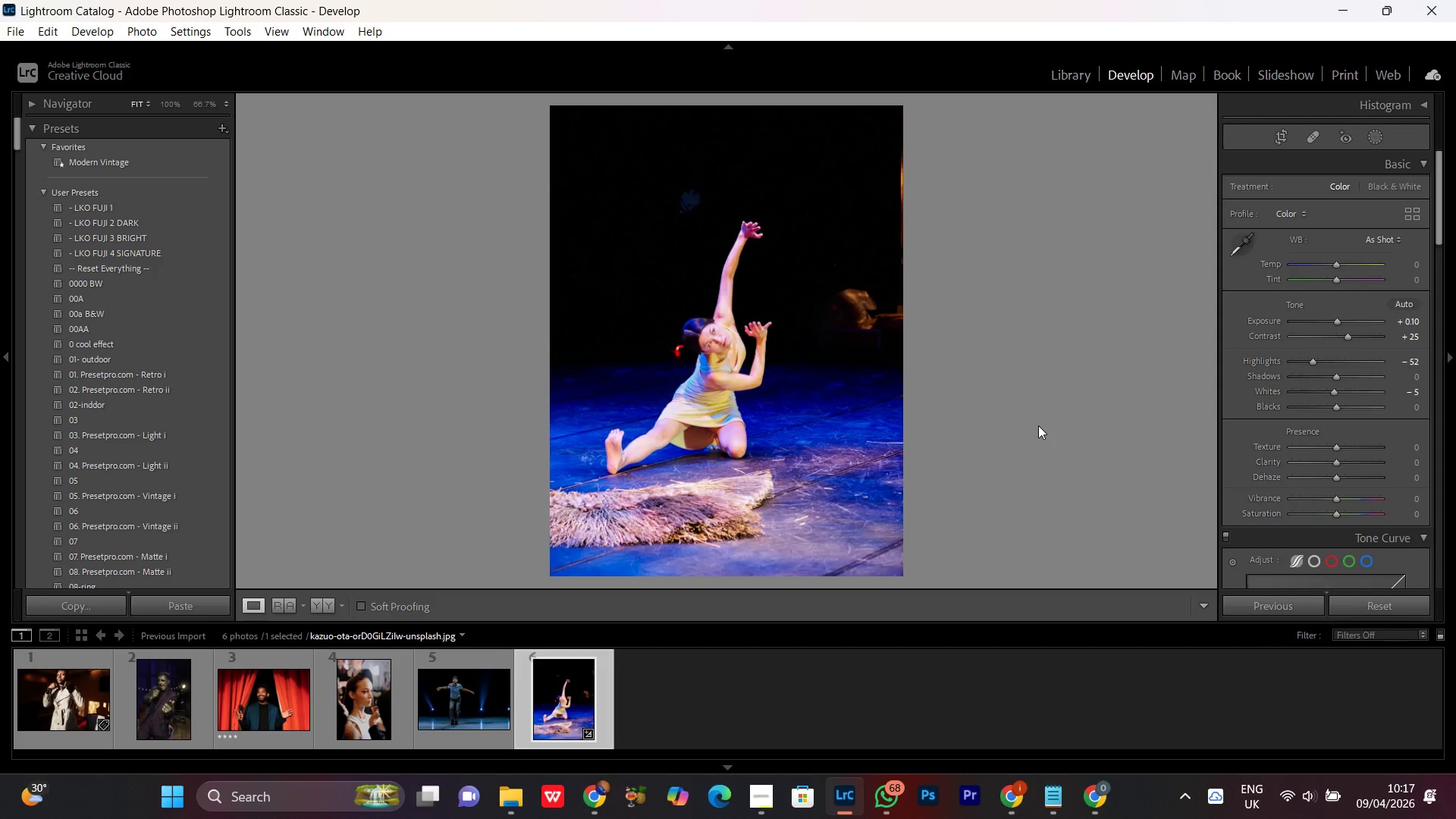 
wait(28.75)
 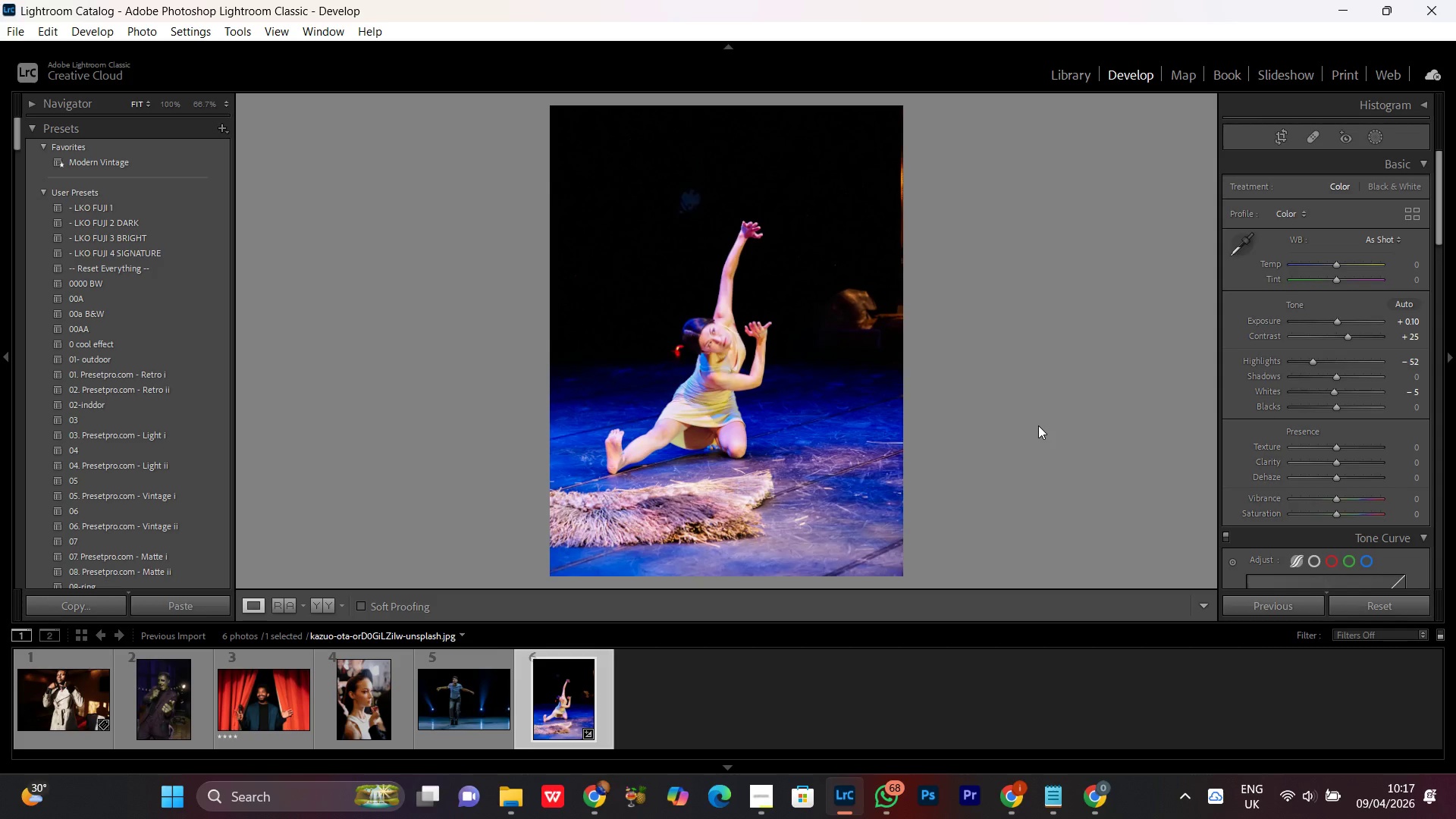 
left_click([1335, 375])
 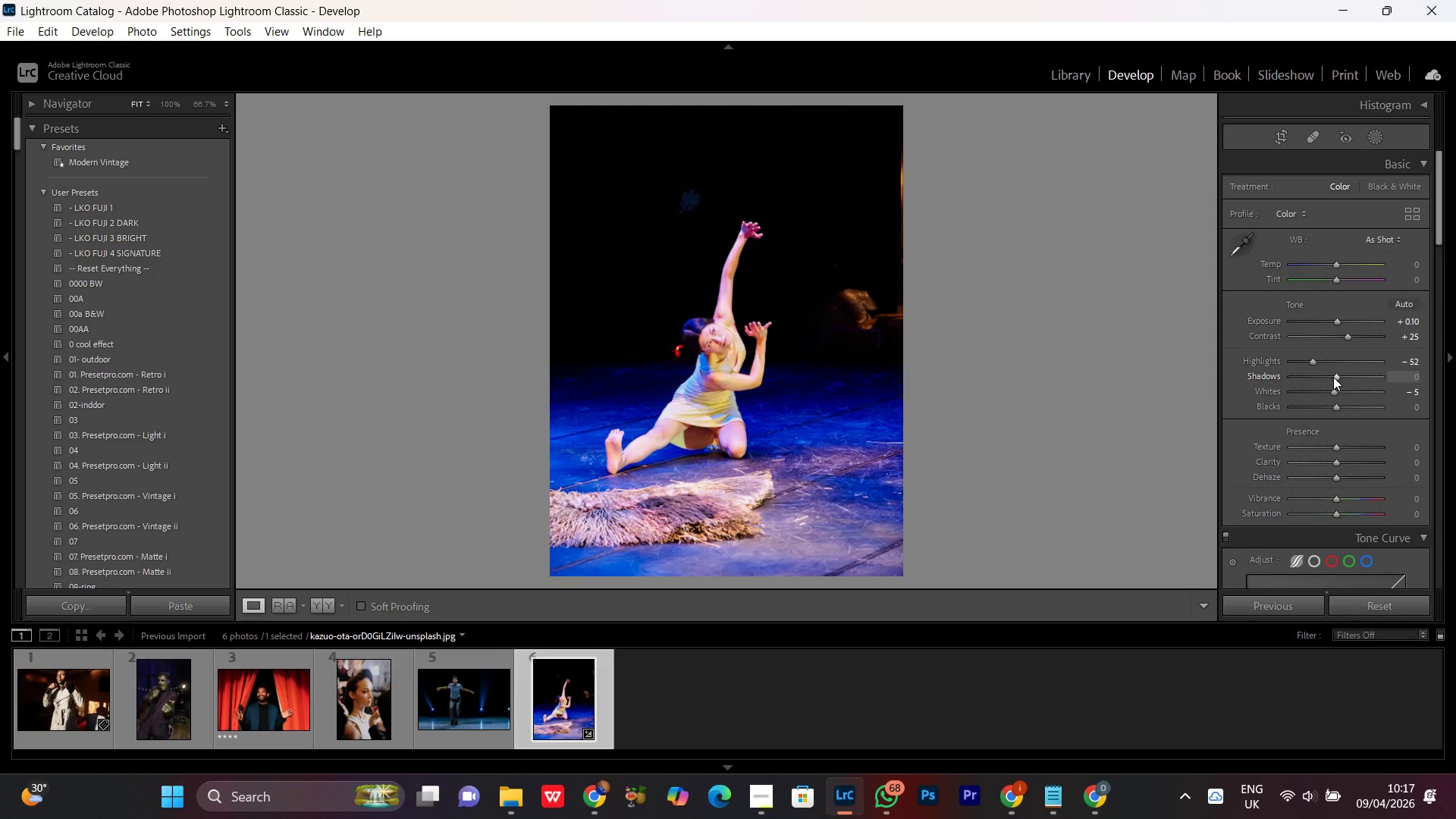 
scroll: coordinate [1333, 376], scroll_direction: down, amount: 5.0
 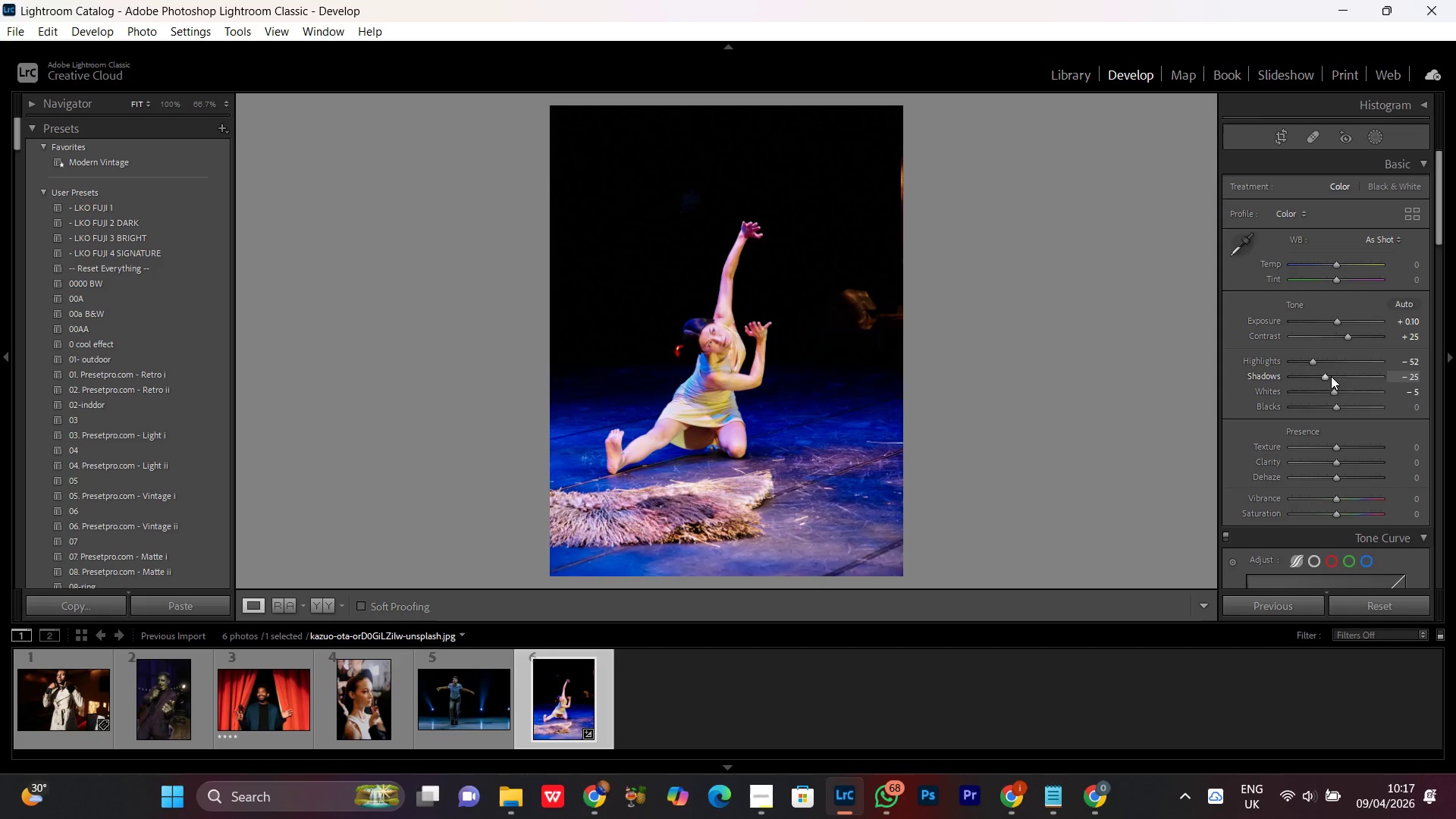 
scroll: coordinate [1329, 375], scroll_direction: none, amount: 0.0
 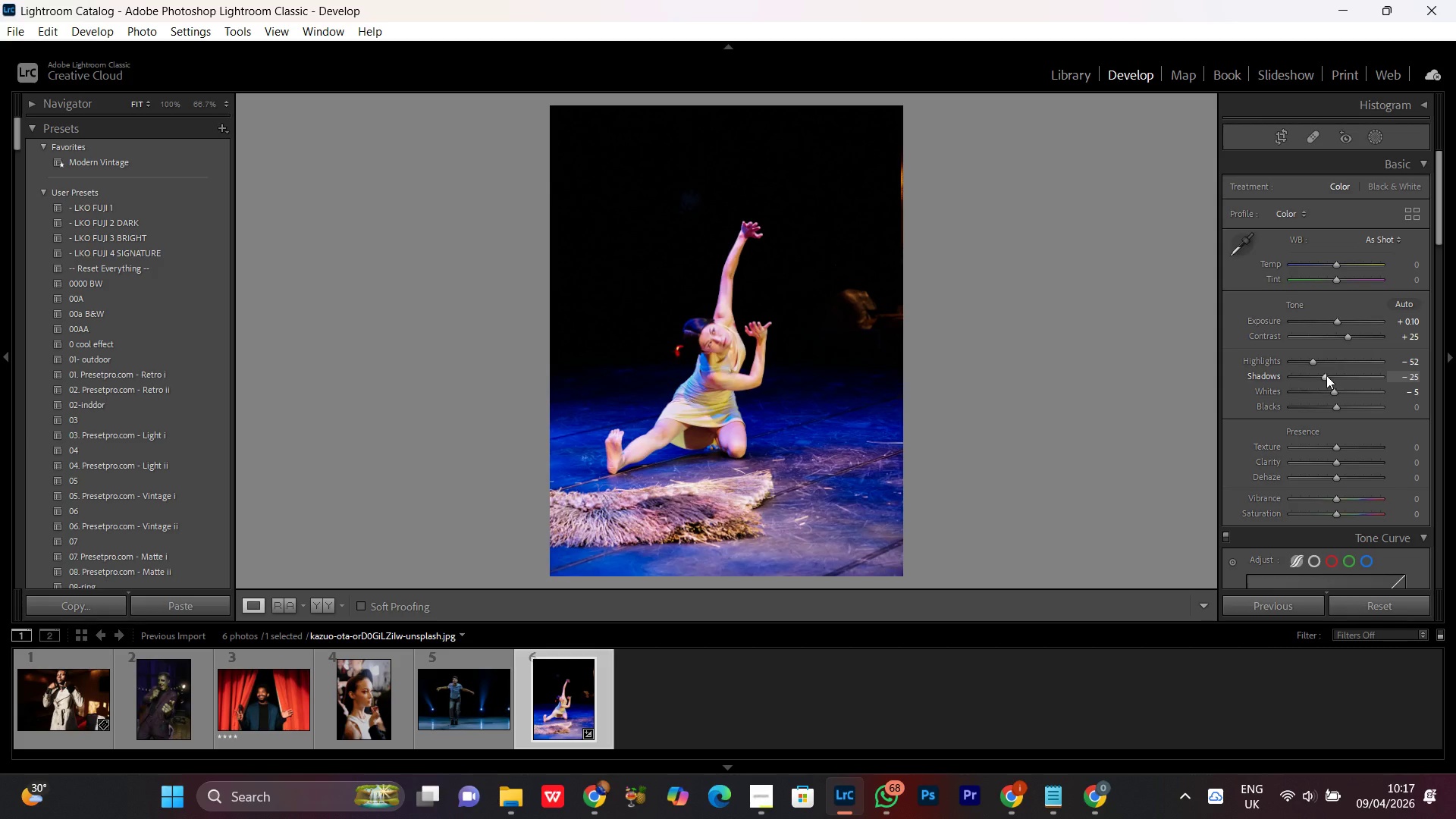 
scroll: coordinate [1326, 375], scroll_direction: down, amount: 1.0
 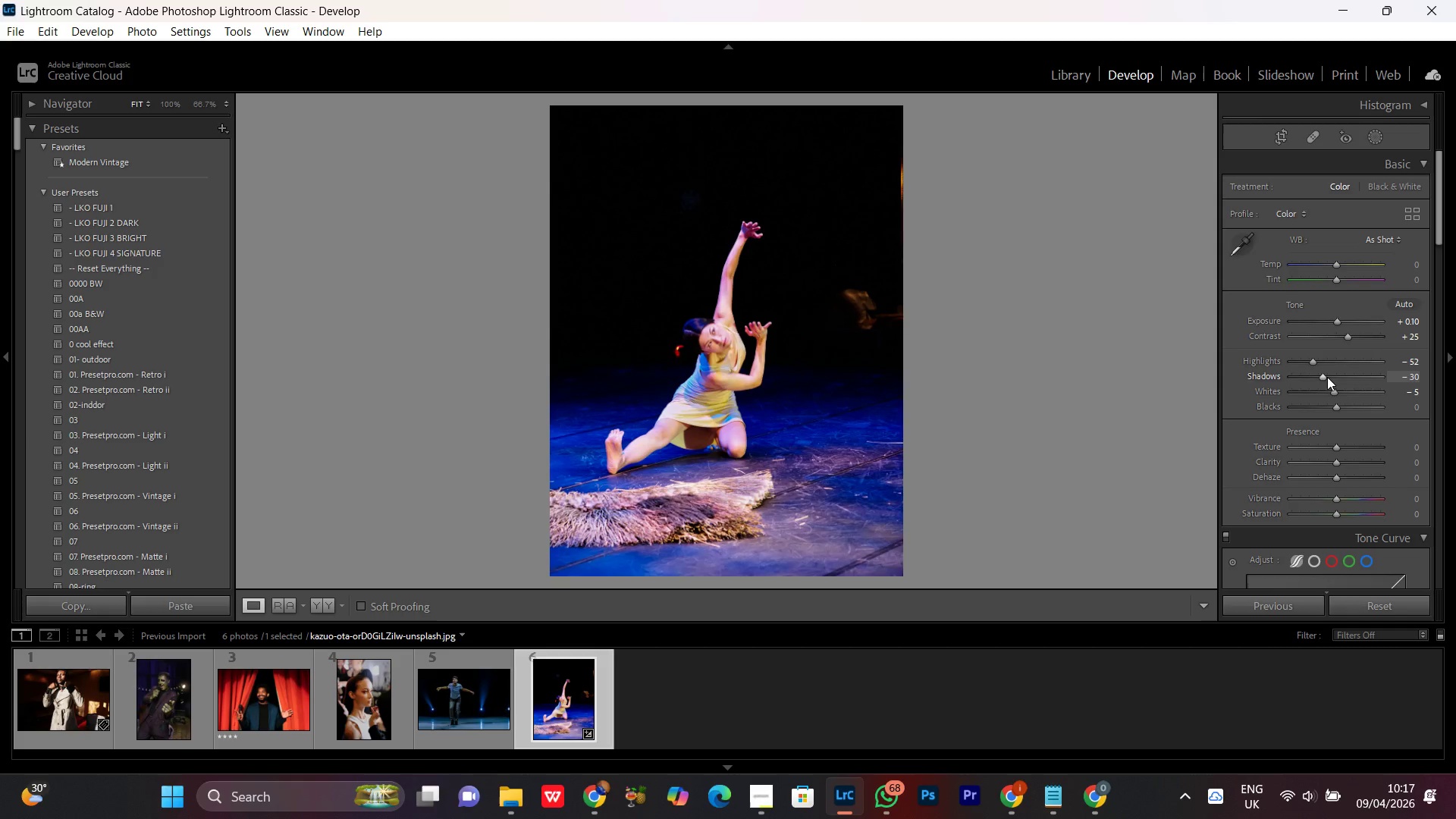 
scroll: coordinate [1326, 376], scroll_direction: none, amount: 0.0
 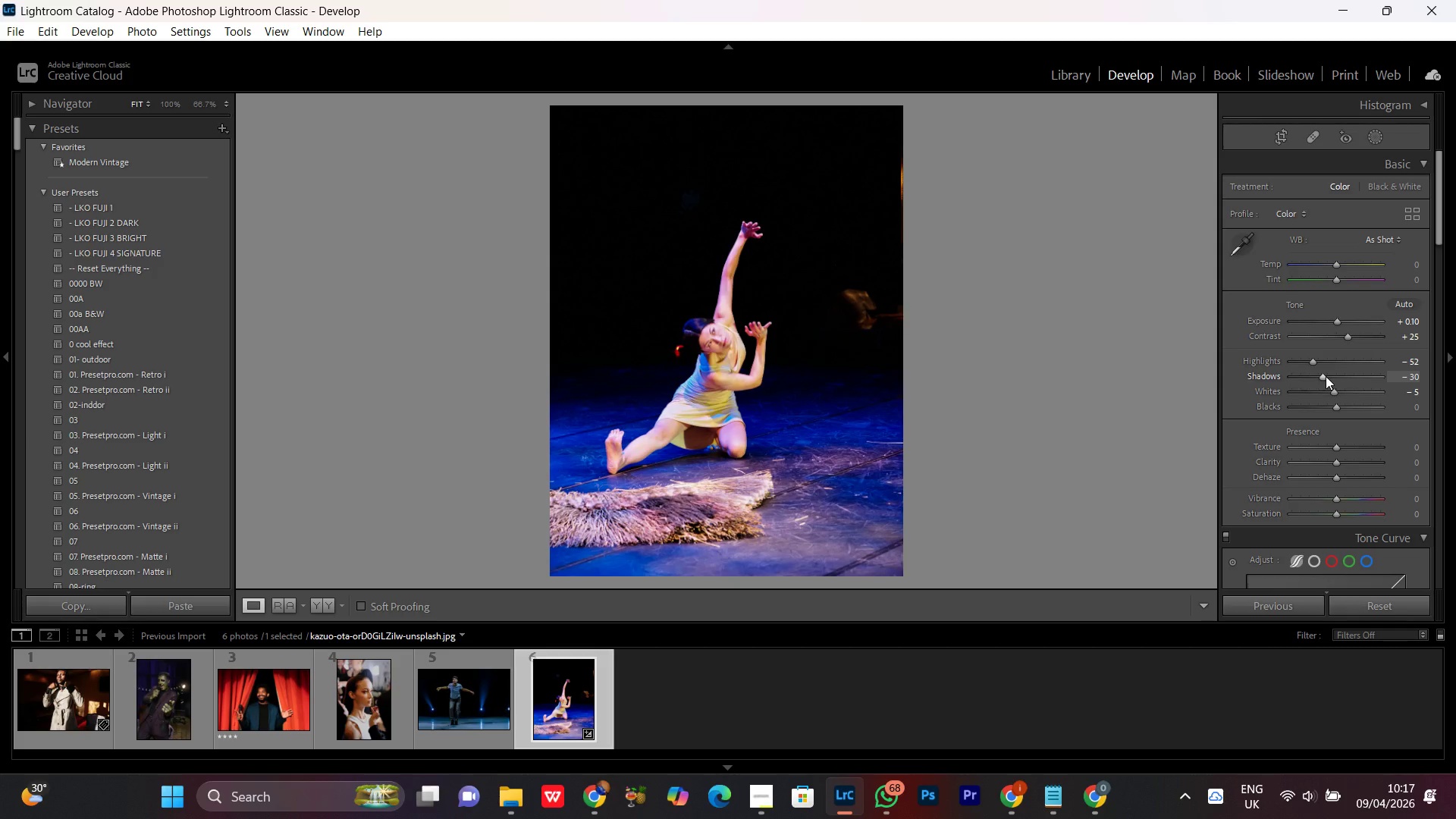 
scroll: coordinate [1326, 376], scroll_direction: up, amount: 1.0
 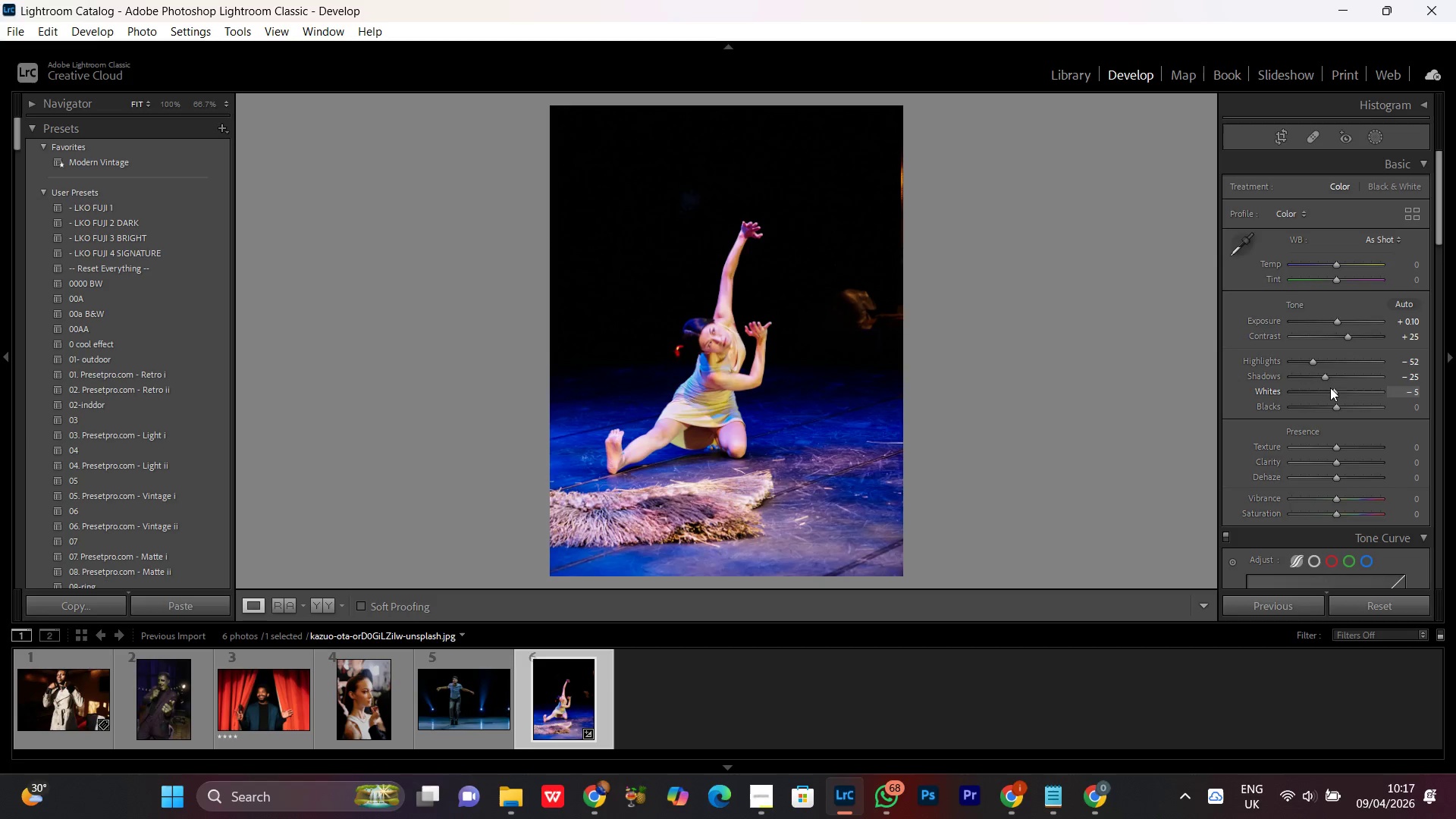 
left_click([1326, 376])
 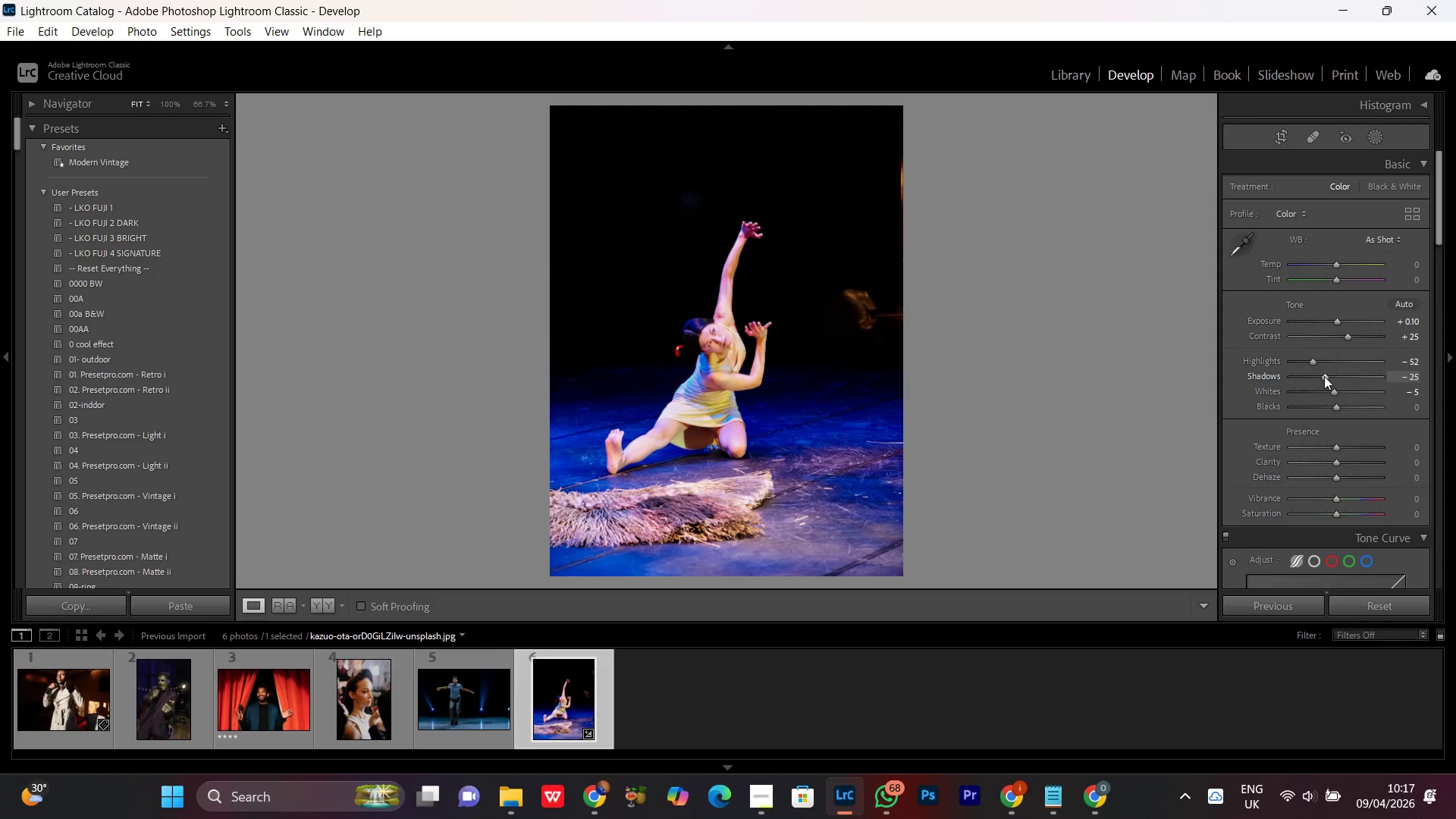 
scroll: coordinate [1320, 372], scroll_direction: down, amount: 3.0
 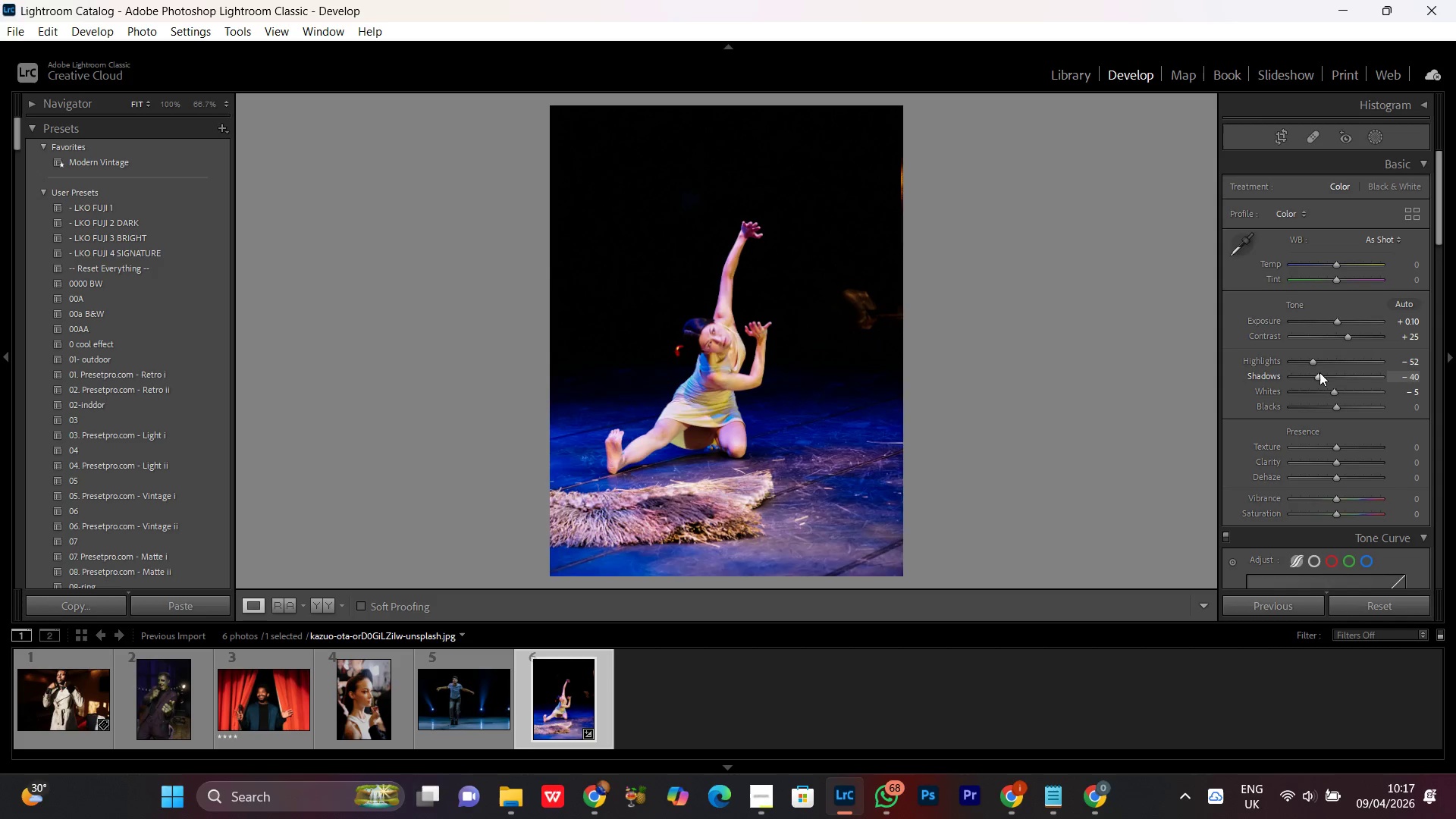 
scroll: coordinate [1320, 372], scroll_direction: up, amount: 1.0
 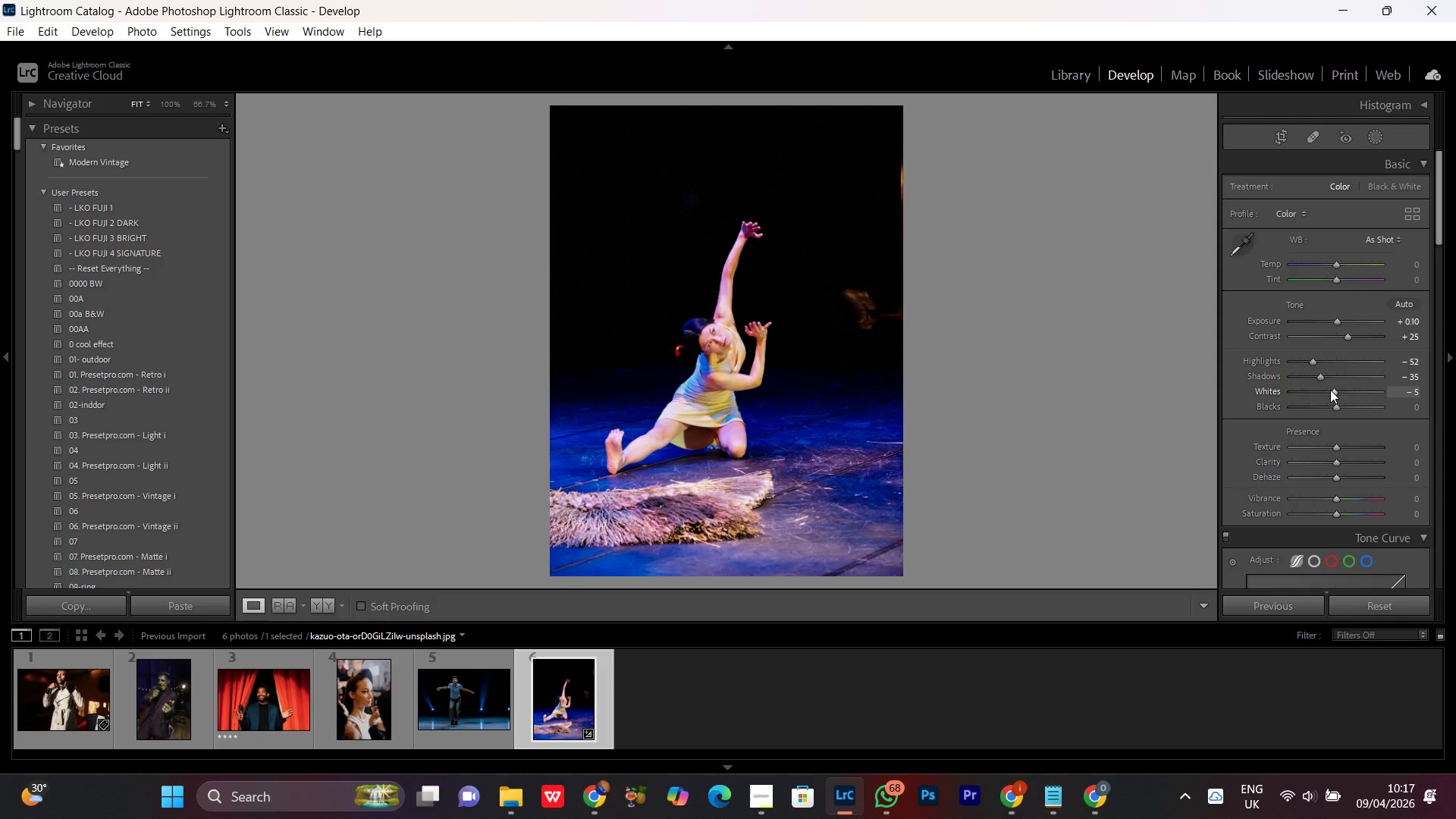 
left_click([1330, 389])
 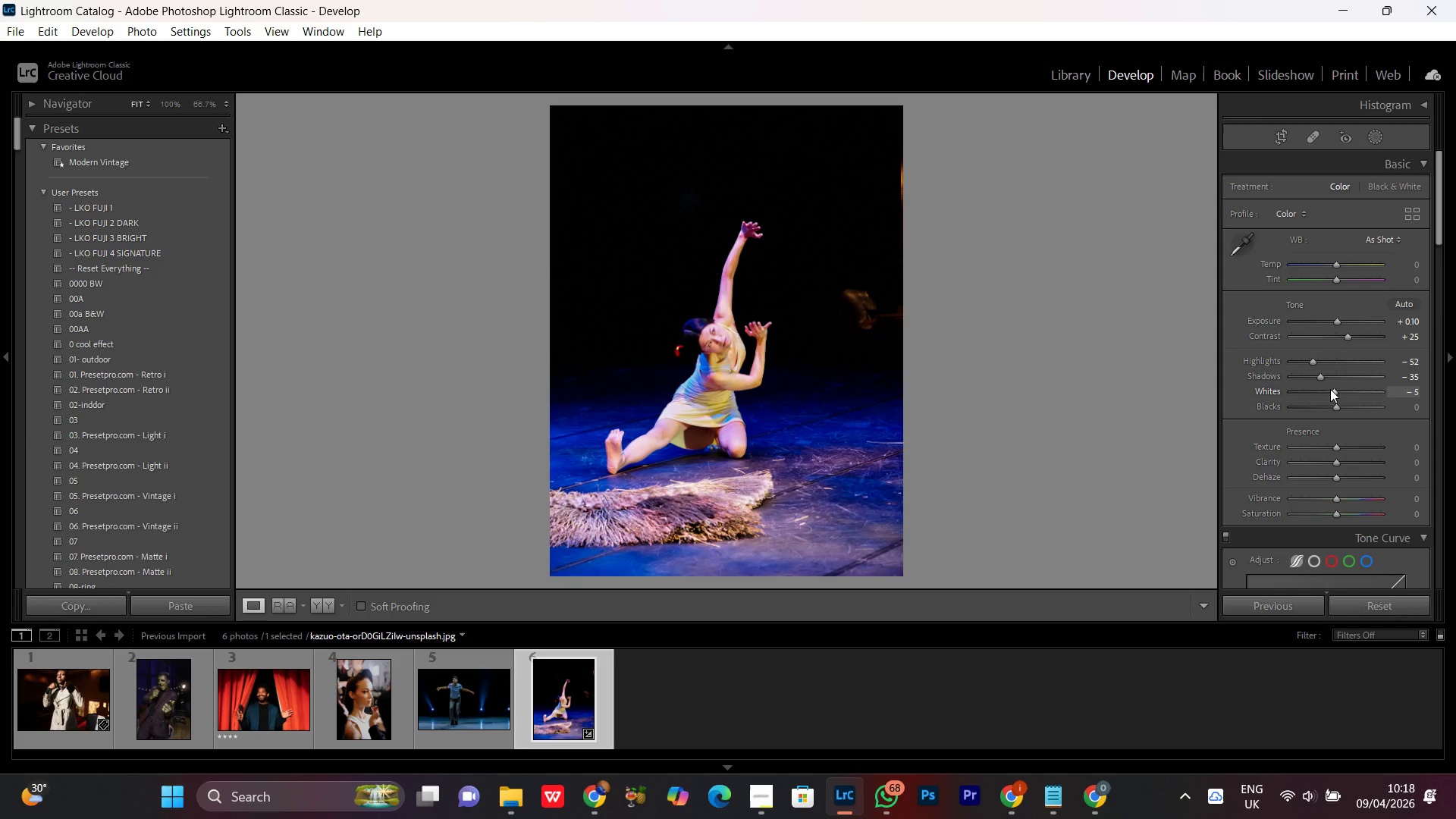 
scroll: coordinate [1330, 389], scroll_direction: down, amount: 2.0
 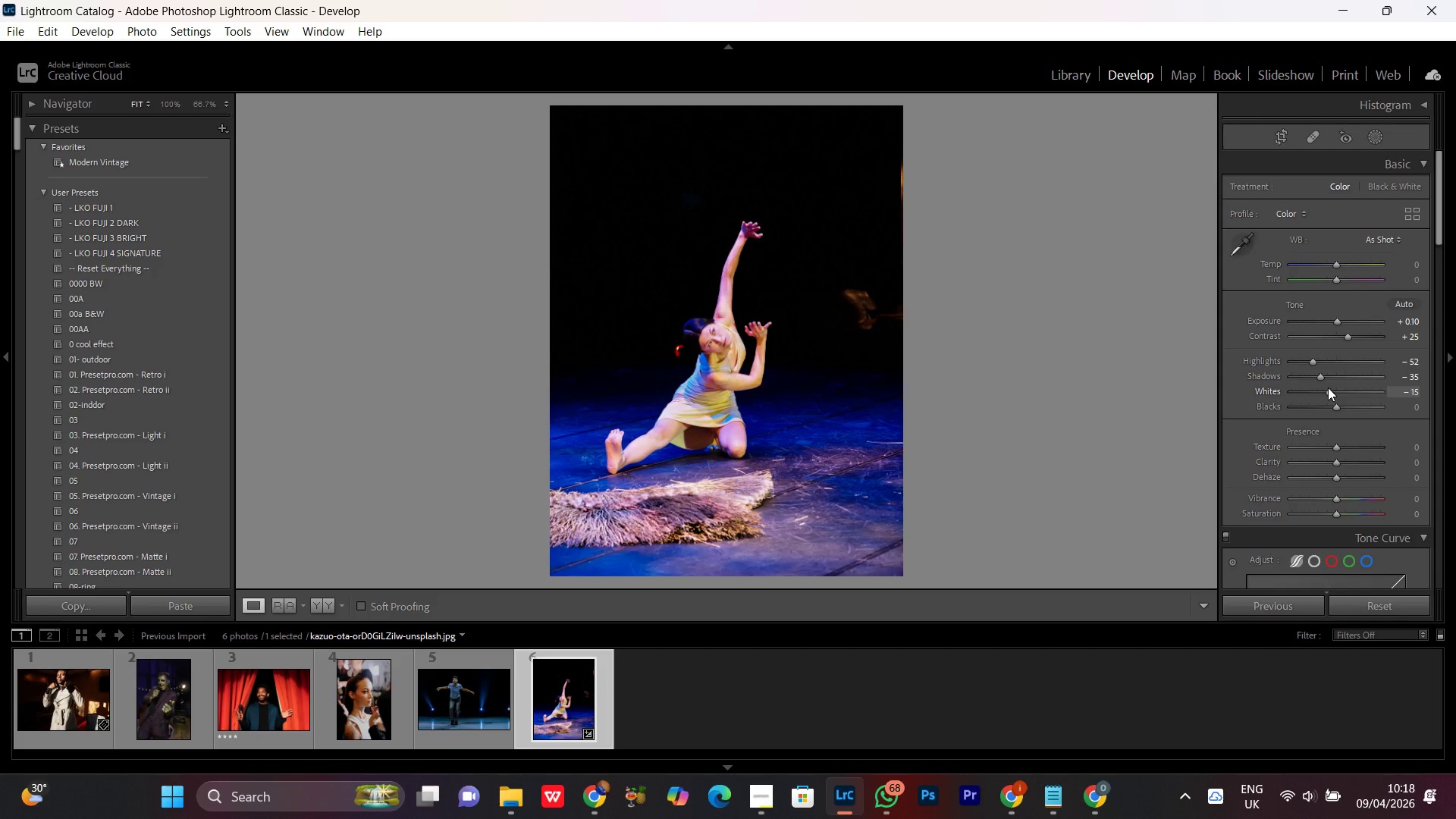 
scroll: coordinate [1327, 386], scroll_direction: up, amount: 6.0
 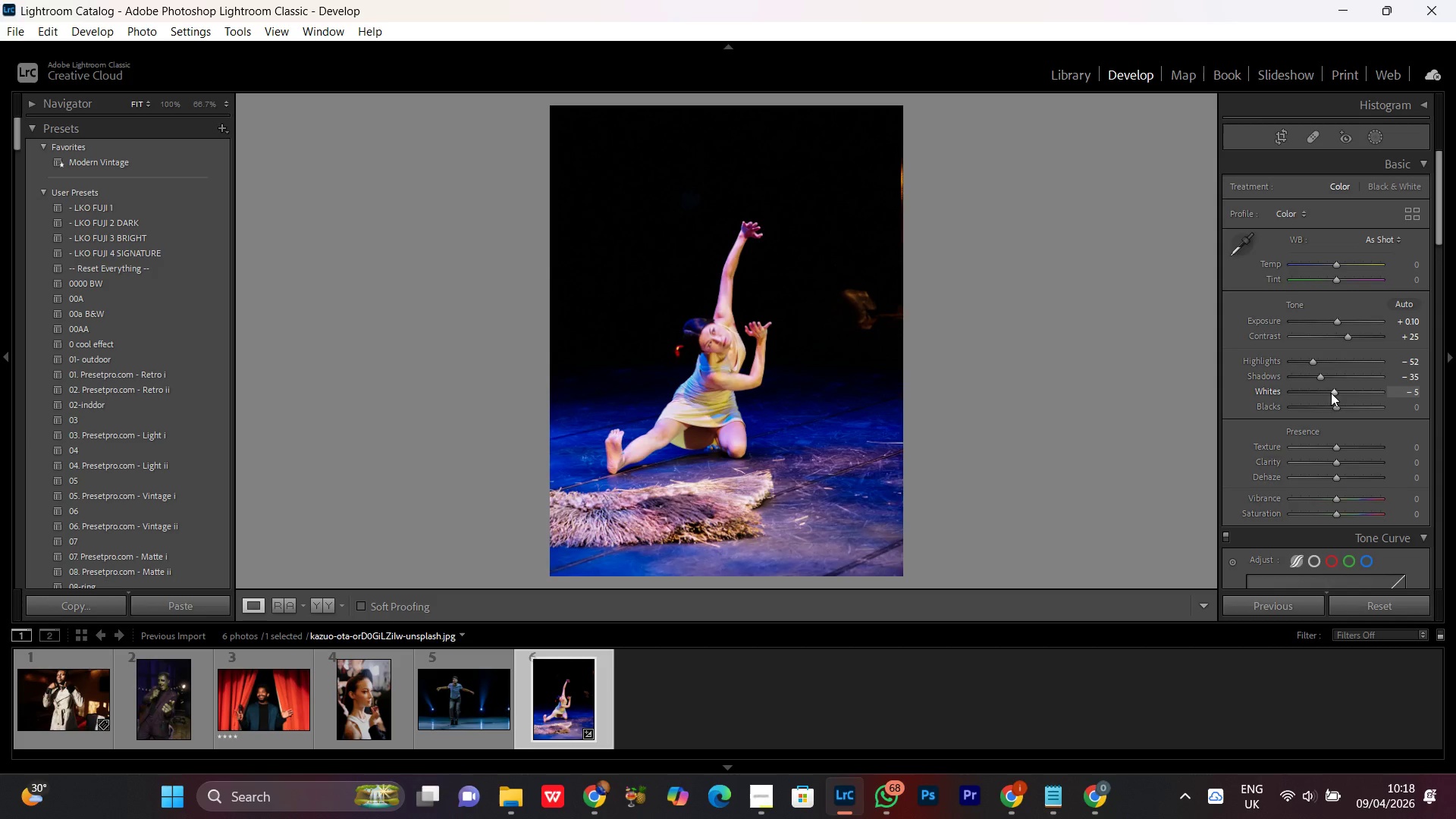 
left_click([1331, 393])
 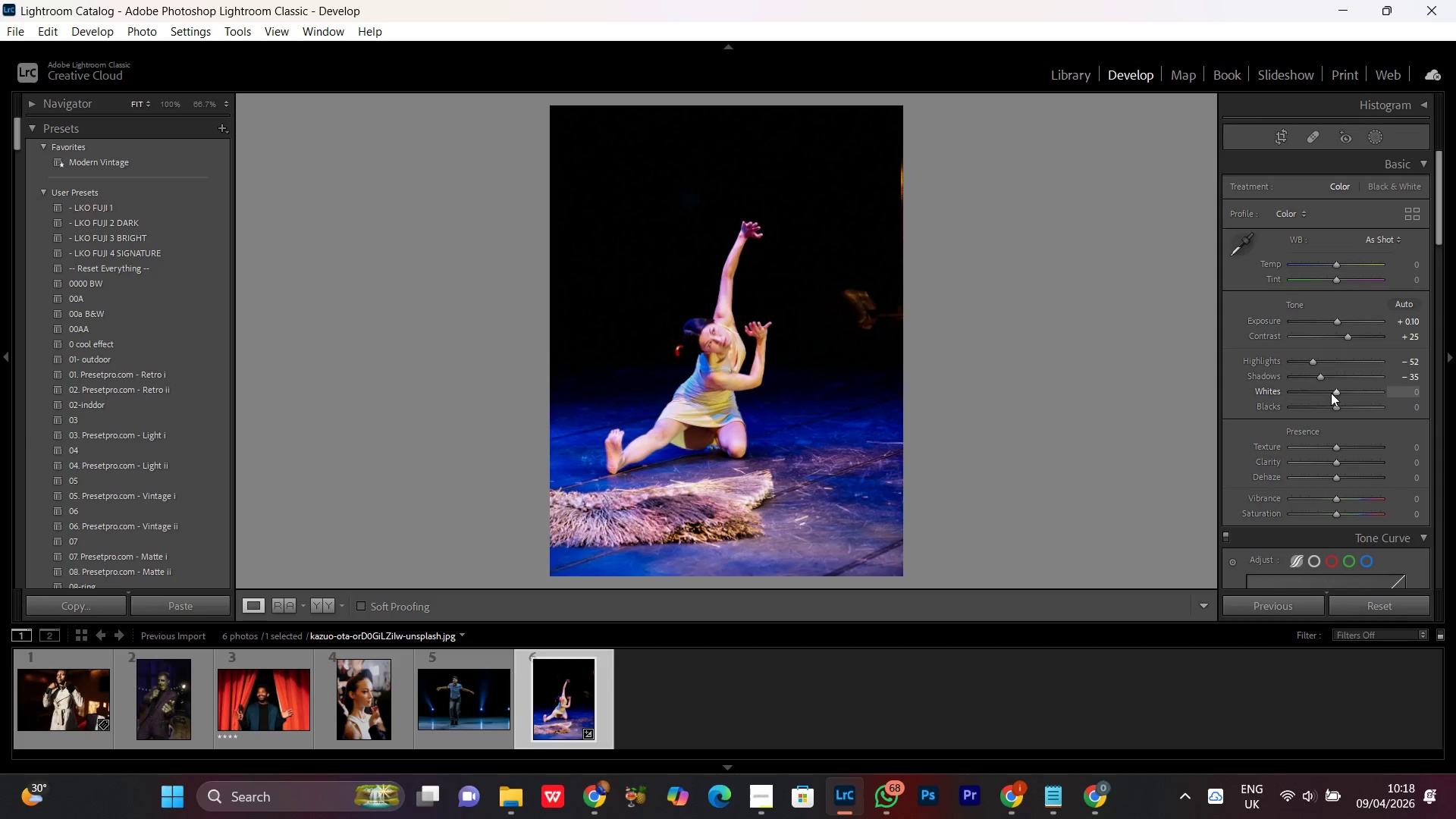 
scroll: coordinate [1329, 392], scroll_direction: up, amount: 5.0
 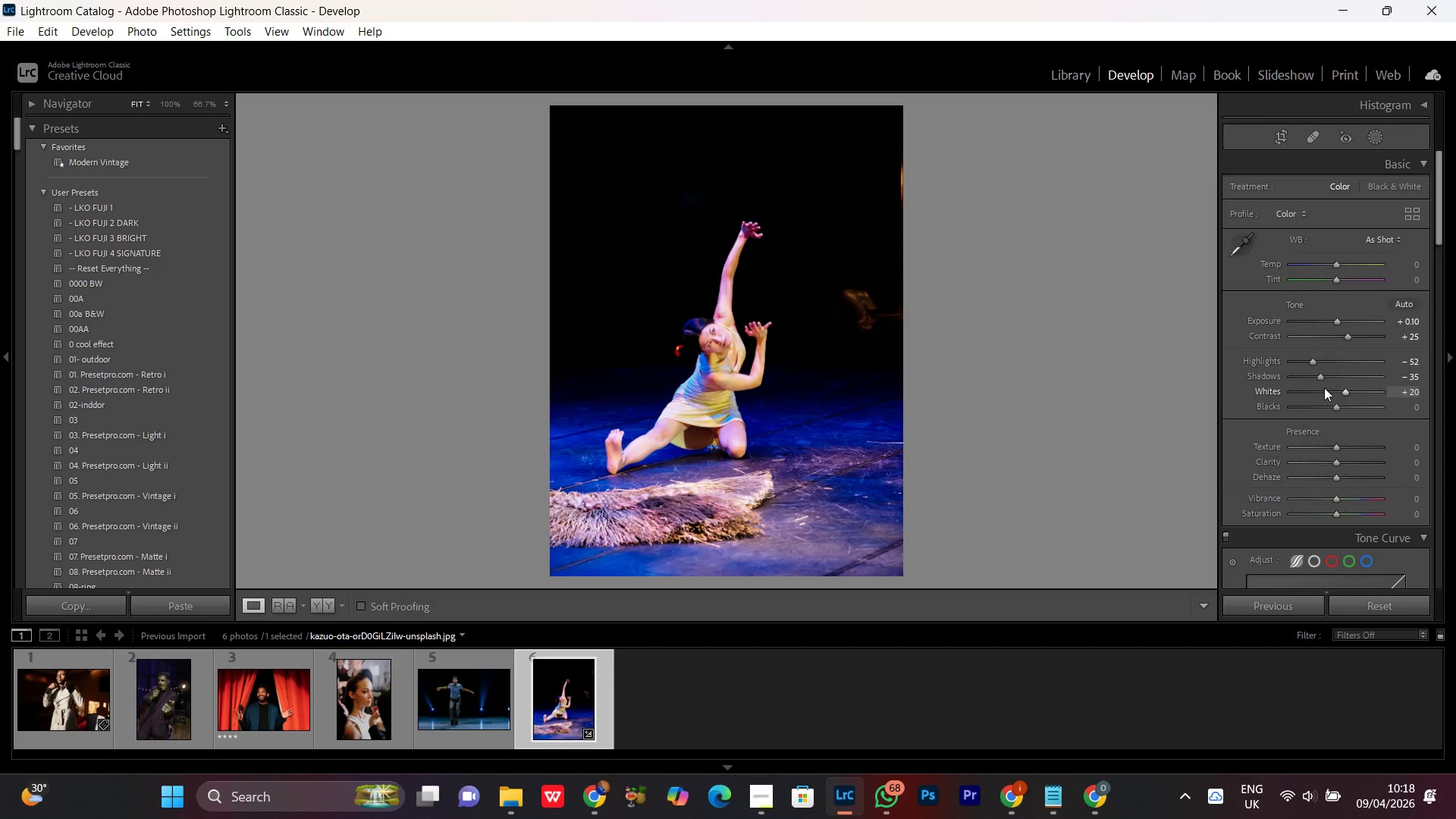 
scroll: coordinate [1324, 388], scroll_direction: down, amount: 1.0
 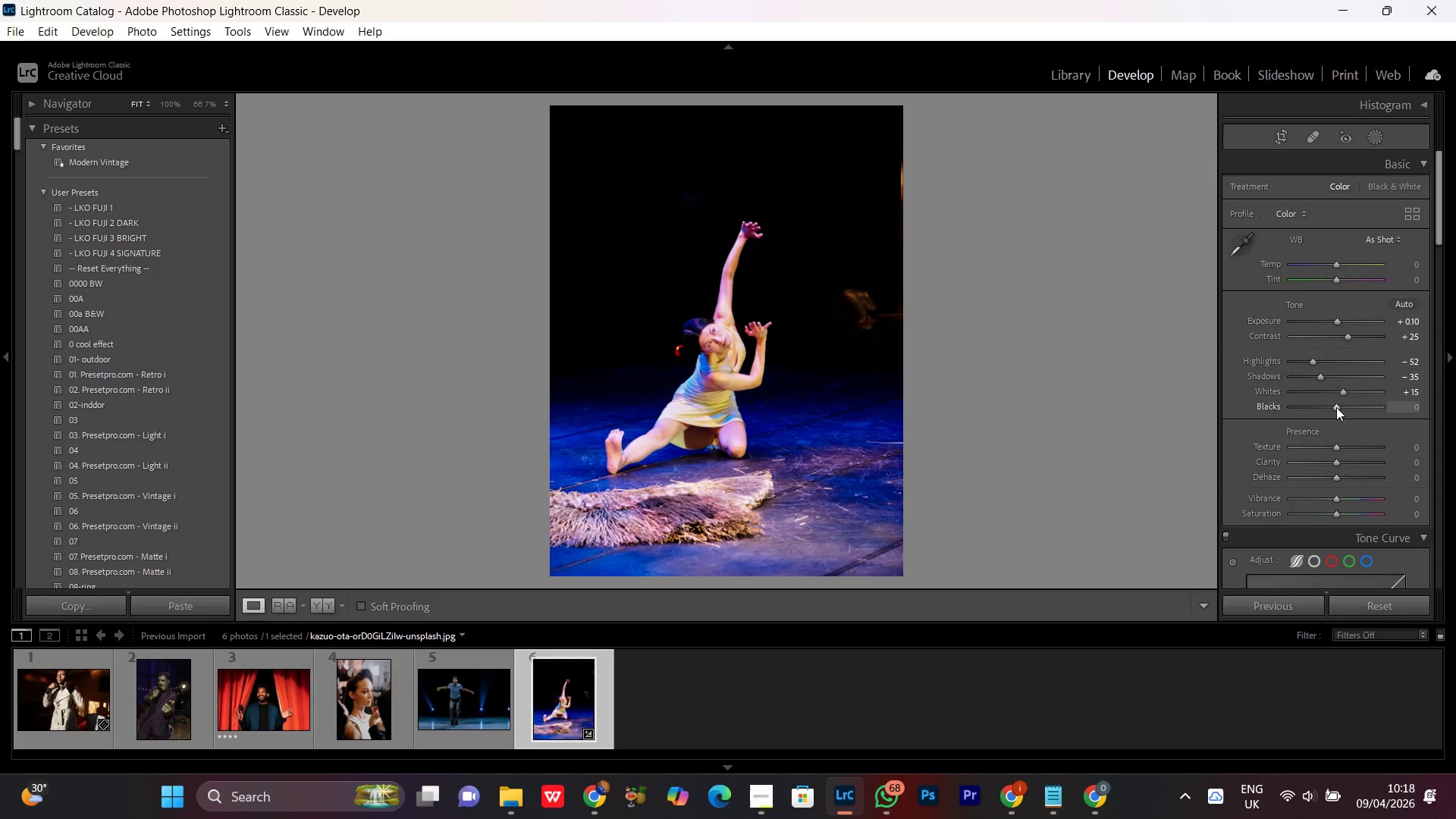 
left_click([1335, 407])
 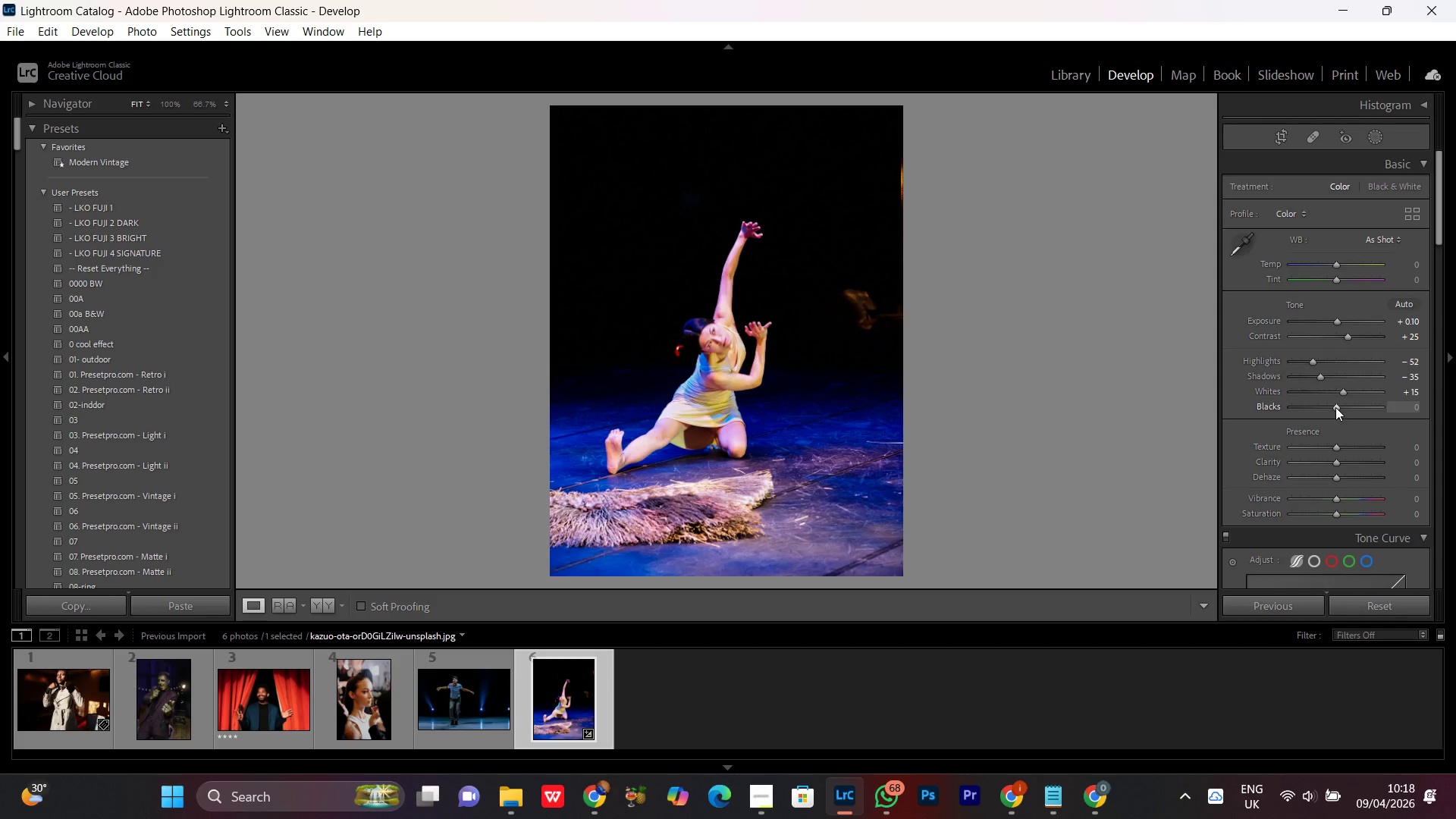 
scroll: coordinate [1335, 409], scroll_direction: down, amount: 6.0
 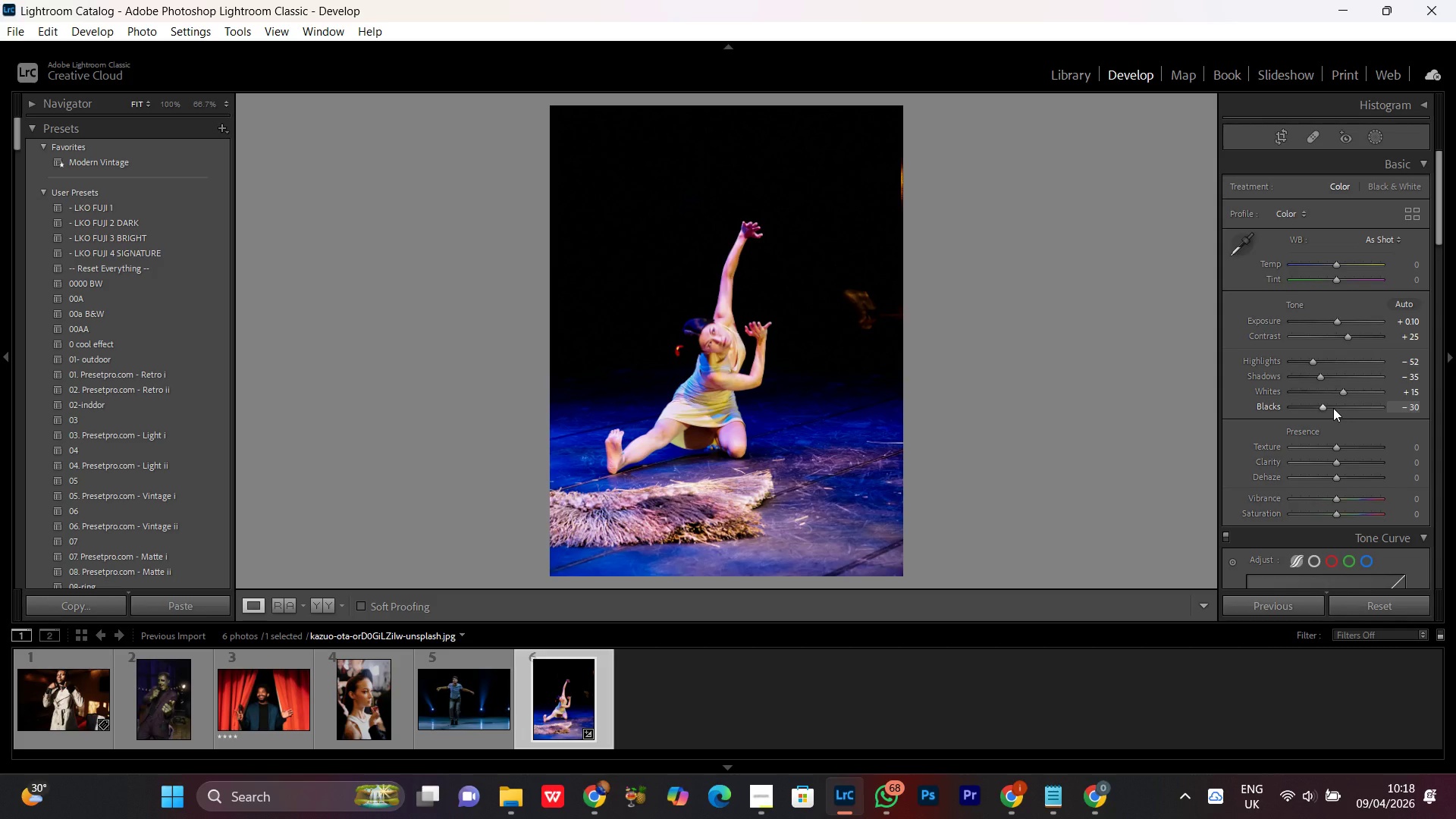 
scroll: coordinate [1333, 408], scroll_direction: up, amount: 1.0
 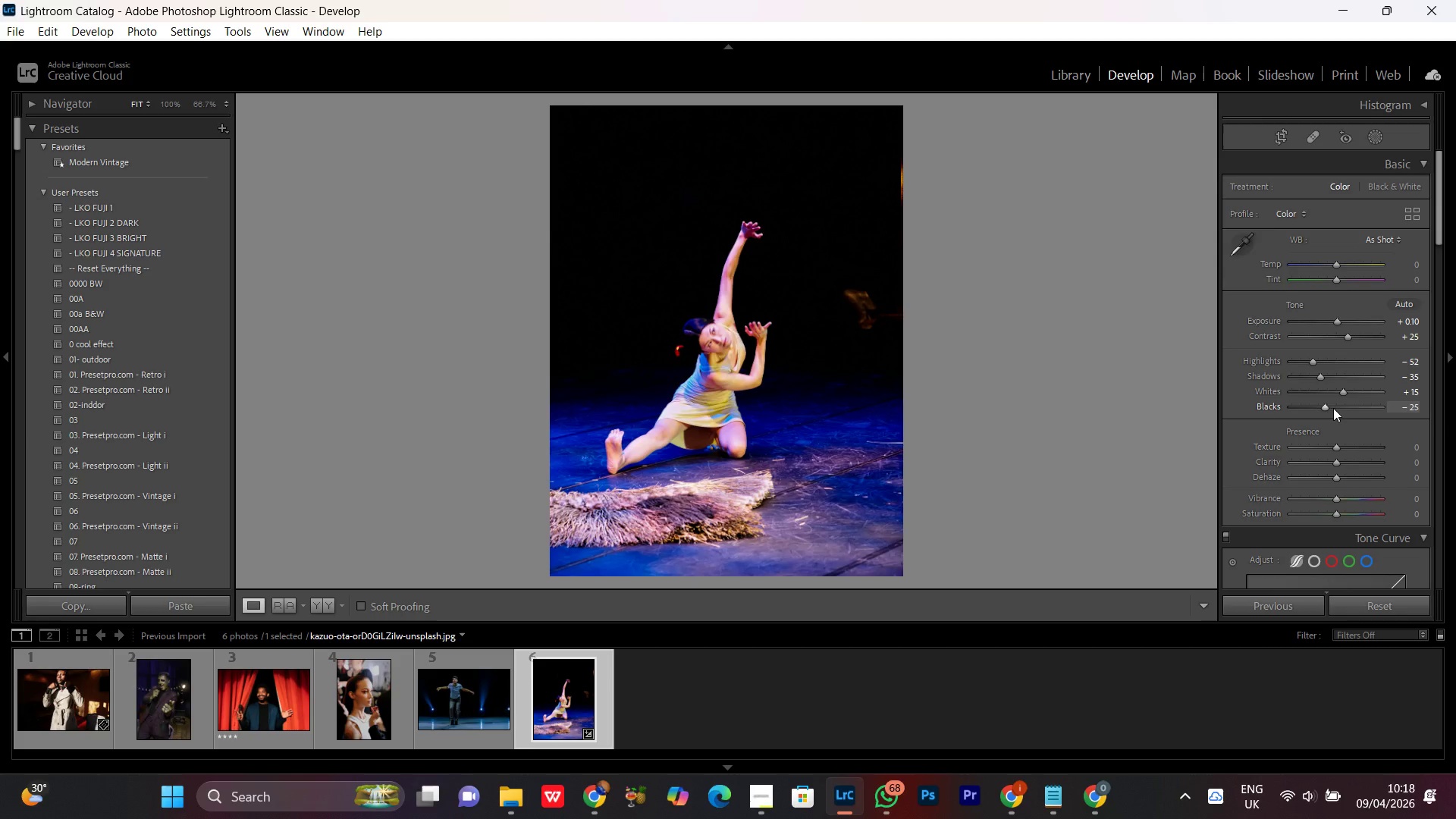 
wait(13.36)
 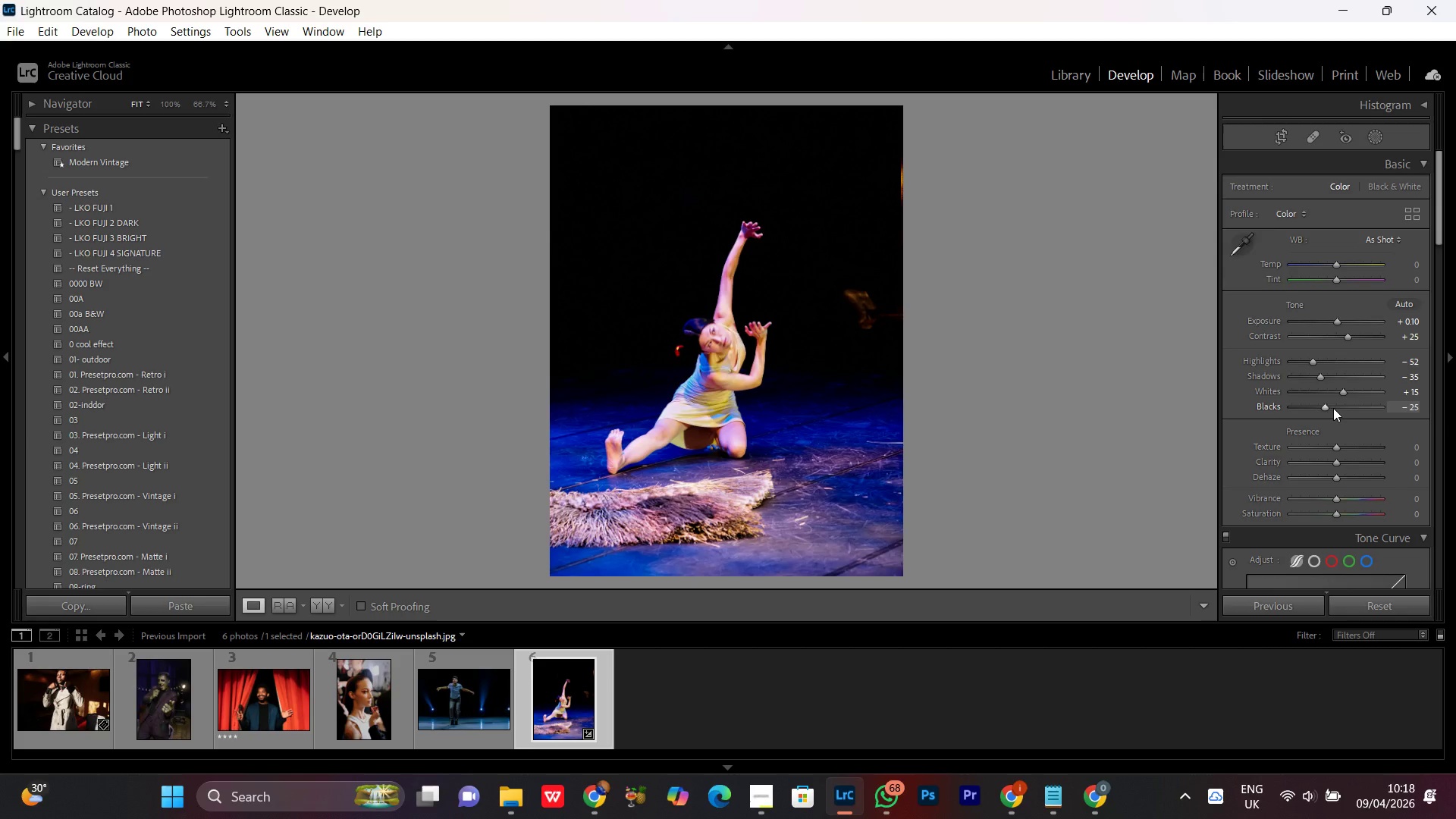 
left_click([1326, 406])
 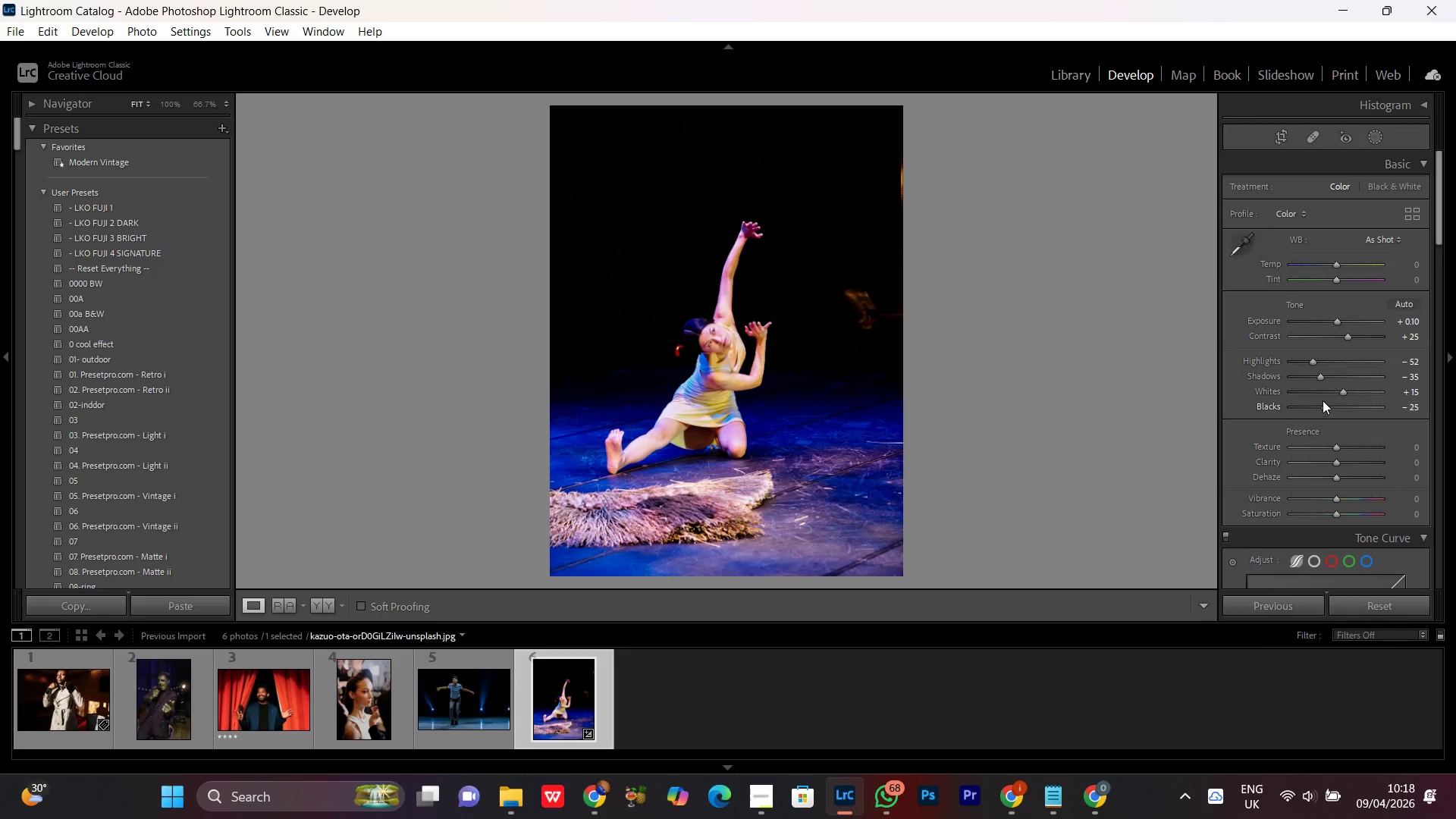 
scroll: coordinate [1326, 395], scroll_direction: up, amount: 1.0
 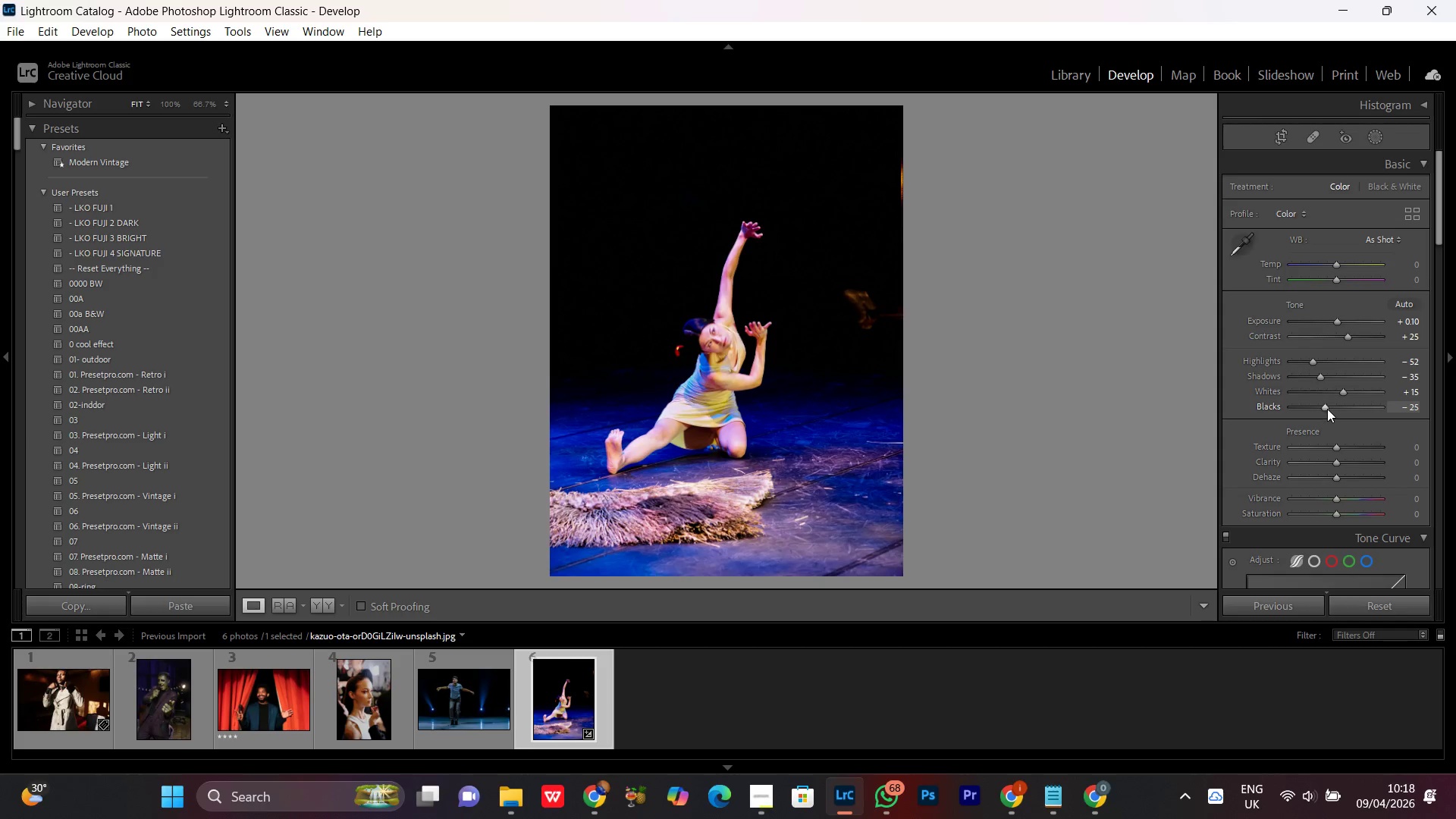 
left_click([1323, 409])
 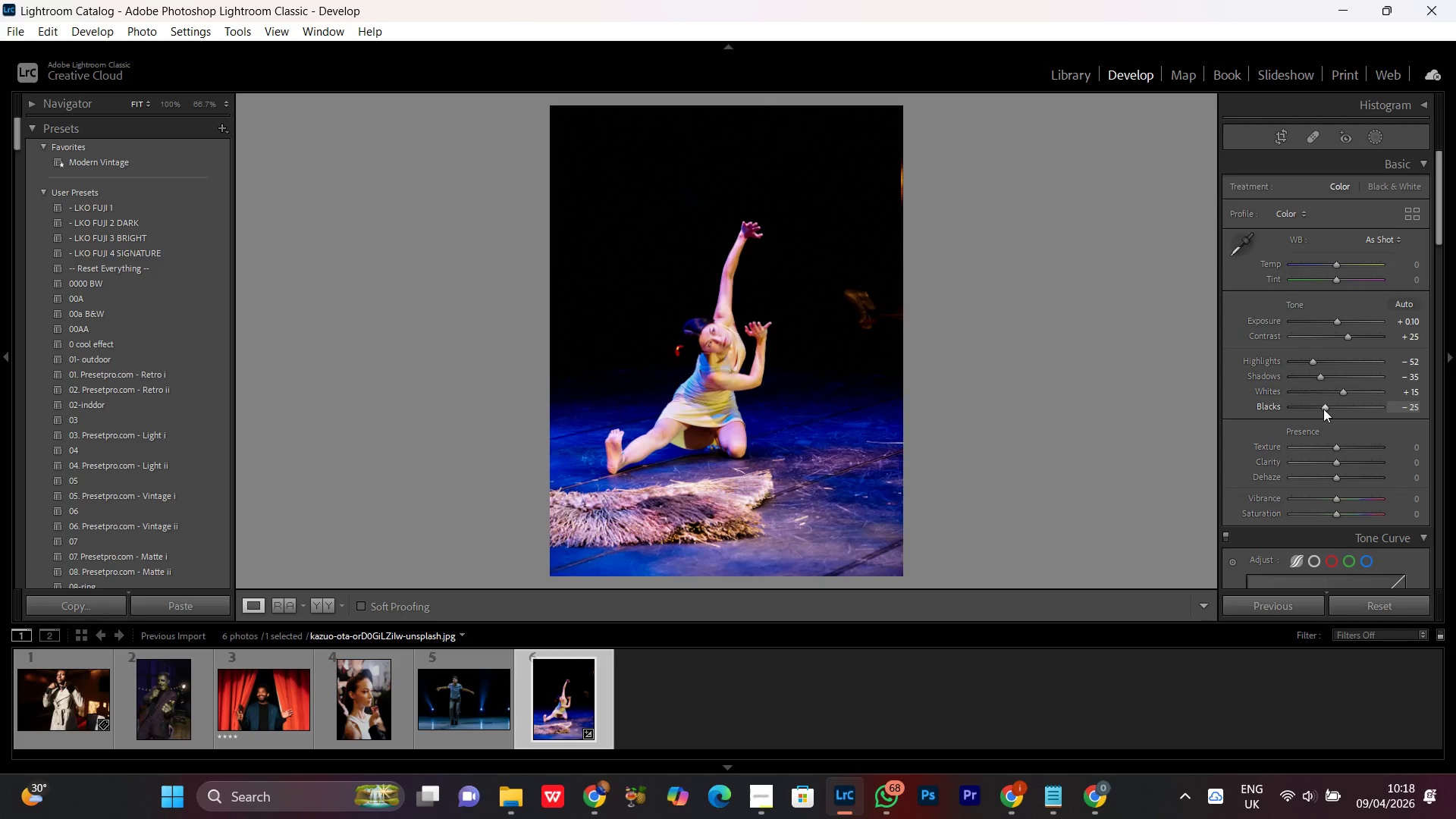 
scroll: coordinate [1323, 409], scroll_direction: down, amount: 1.0
 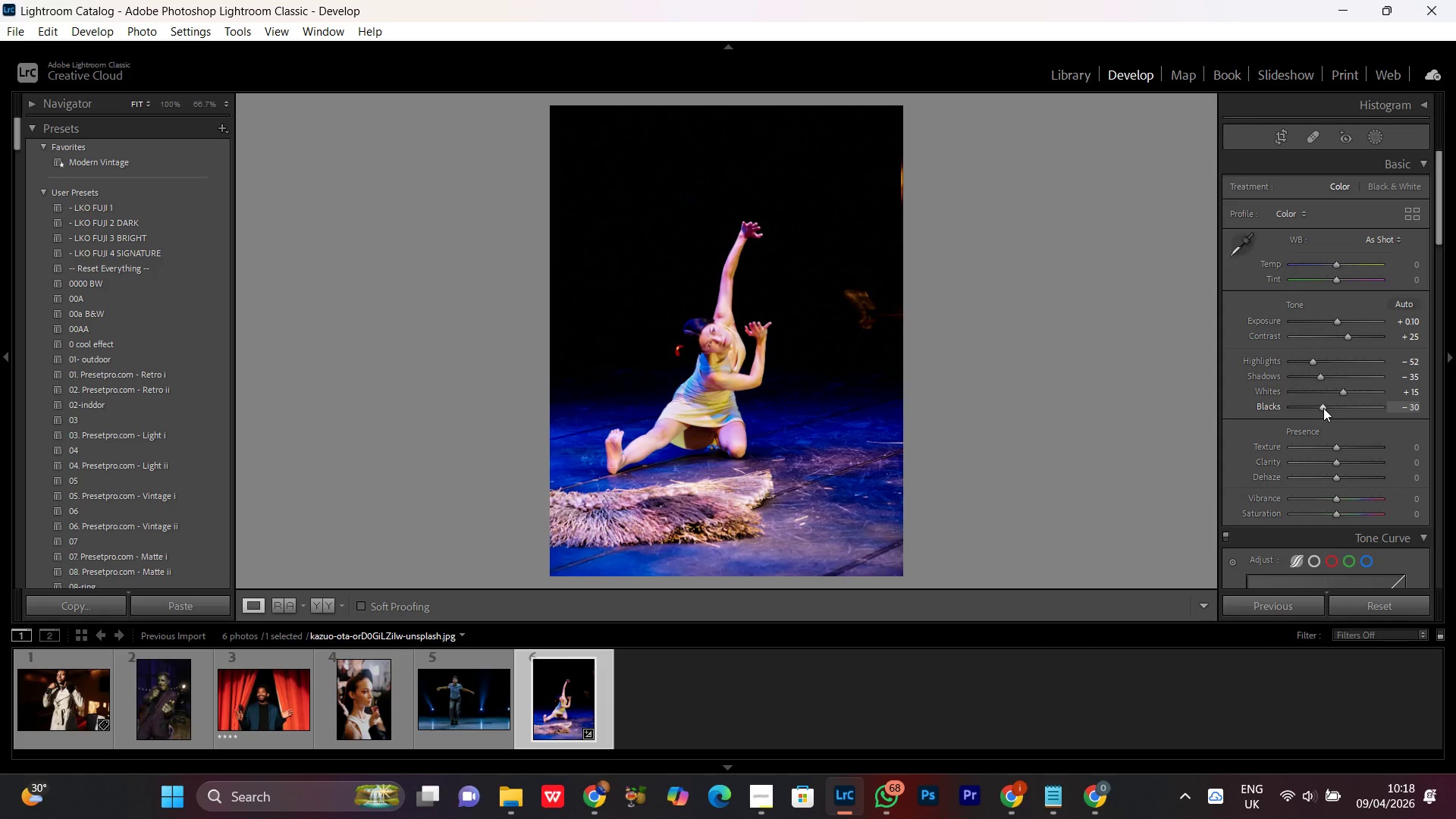 
scroll: coordinate [1323, 407], scroll_direction: up, amount: 2.0
 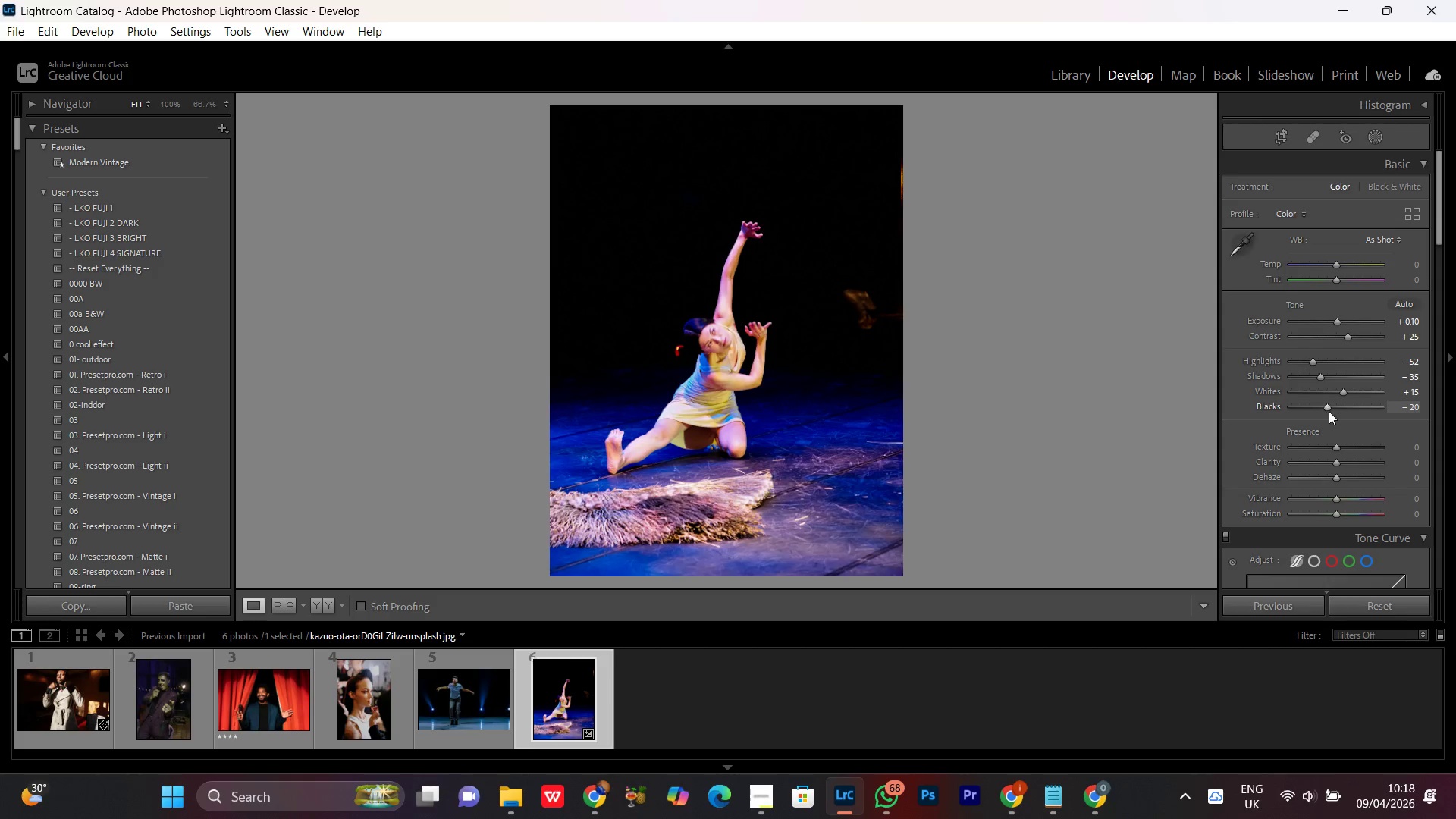 
scroll: coordinate [1329, 412], scroll_direction: down, amount: 1.0
 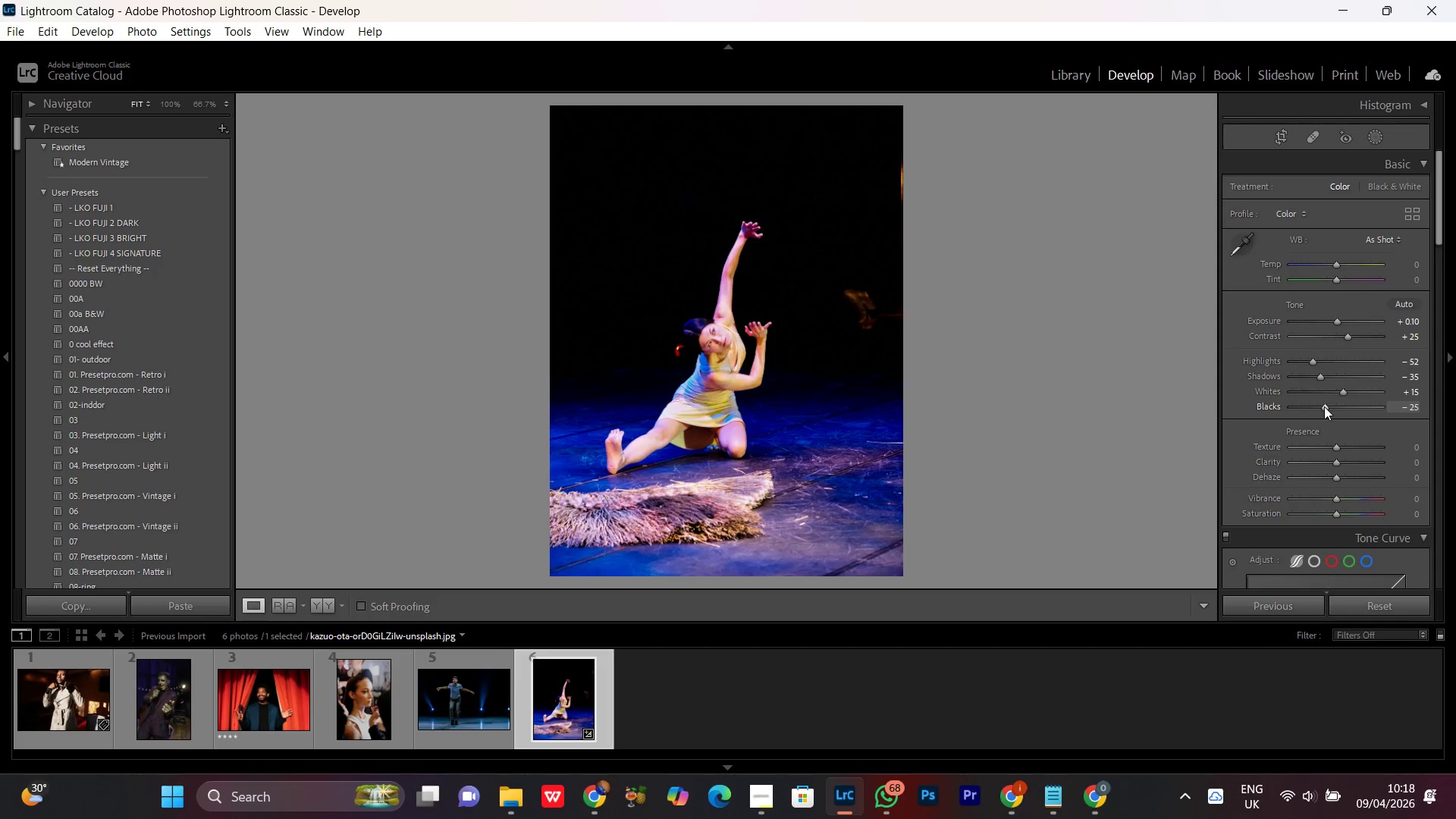 
scroll: coordinate [1324, 408], scroll_direction: up, amount: 1.0
 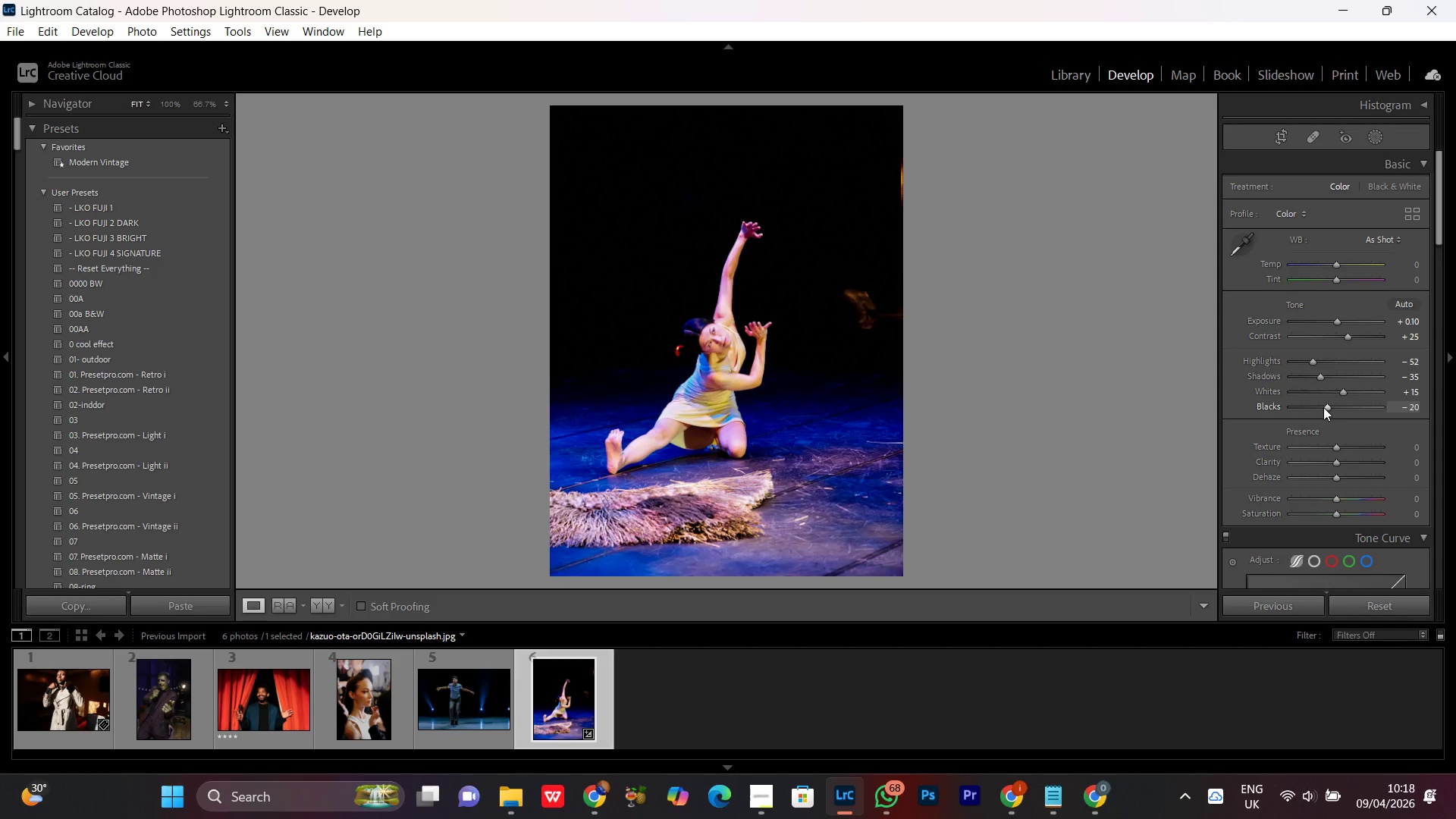 
scroll: coordinate [1323, 406], scroll_direction: down, amount: 1.0
 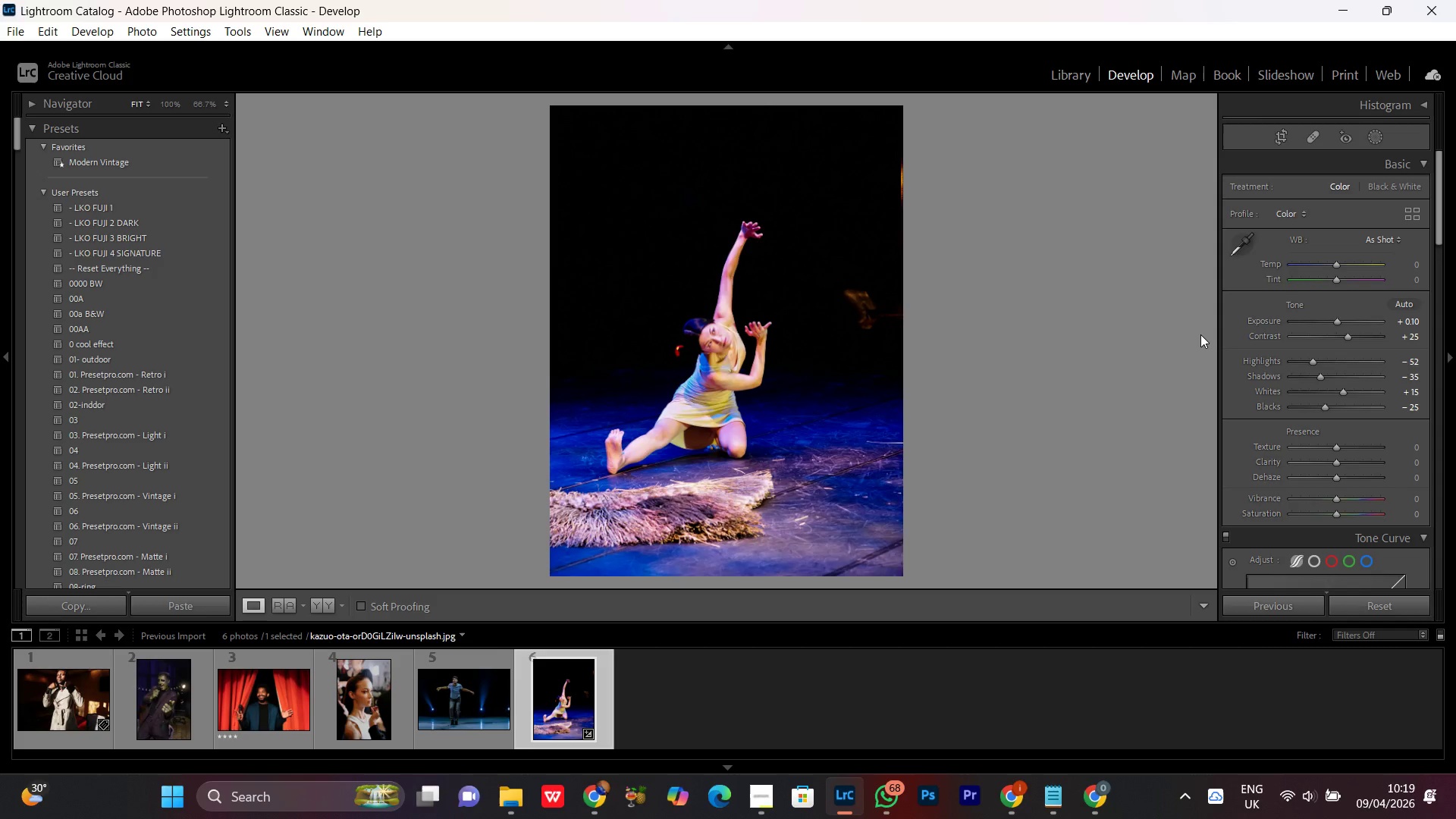 
wait(30.19)
 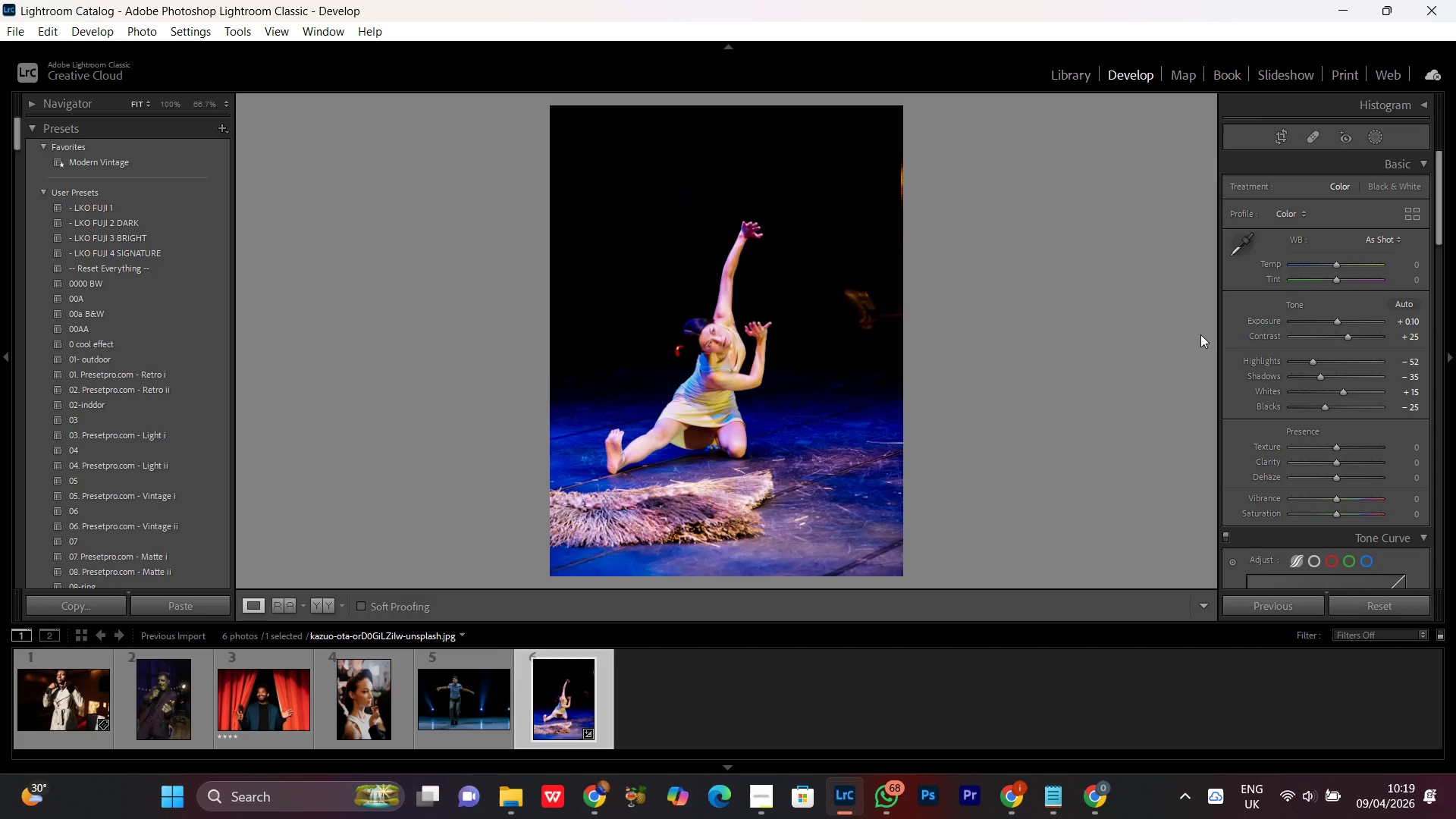 
left_click([1335, 444])
 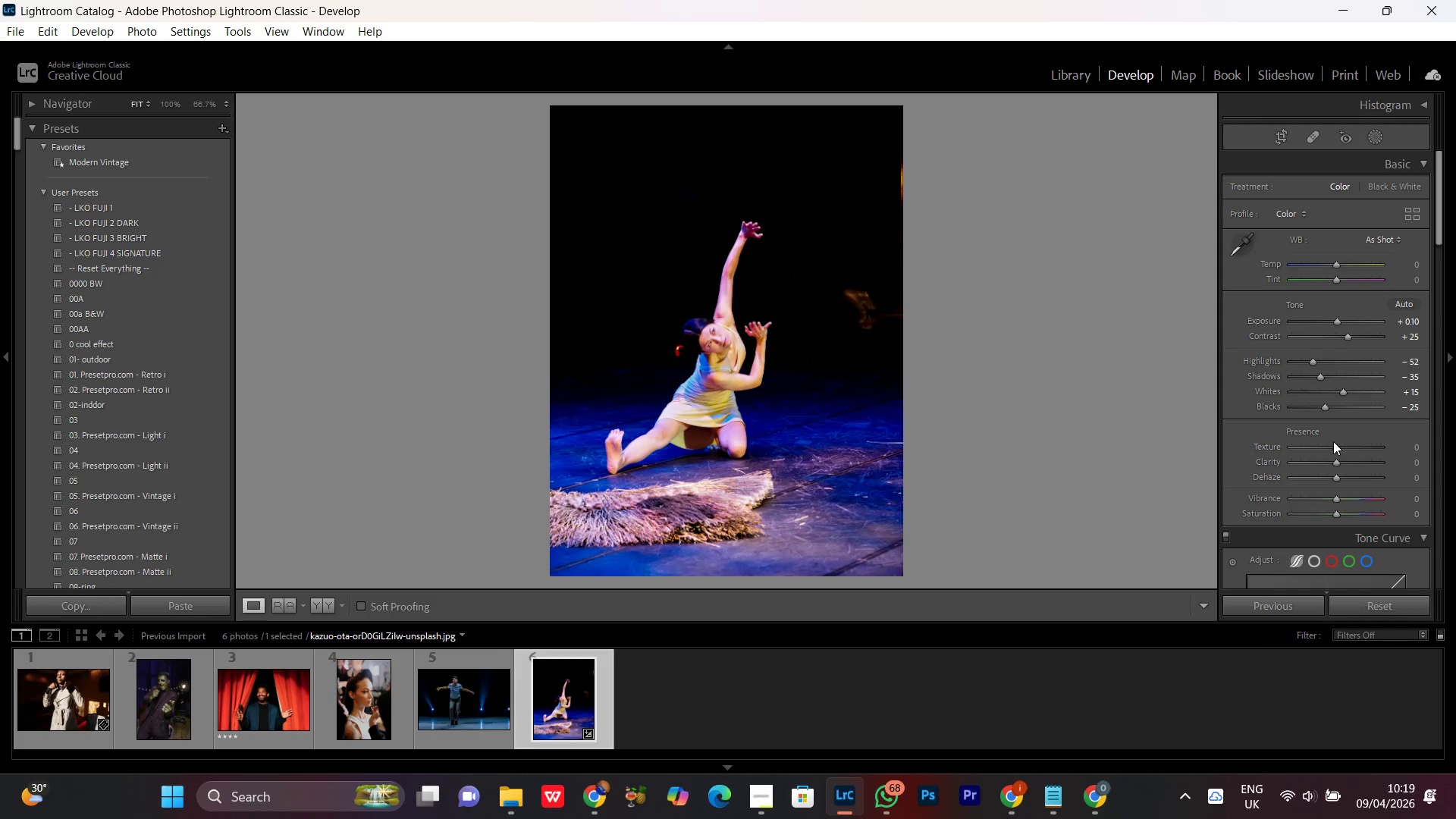 
scroll: coordinate [1329, 435], scroll_direction: up, amount: 4.0
 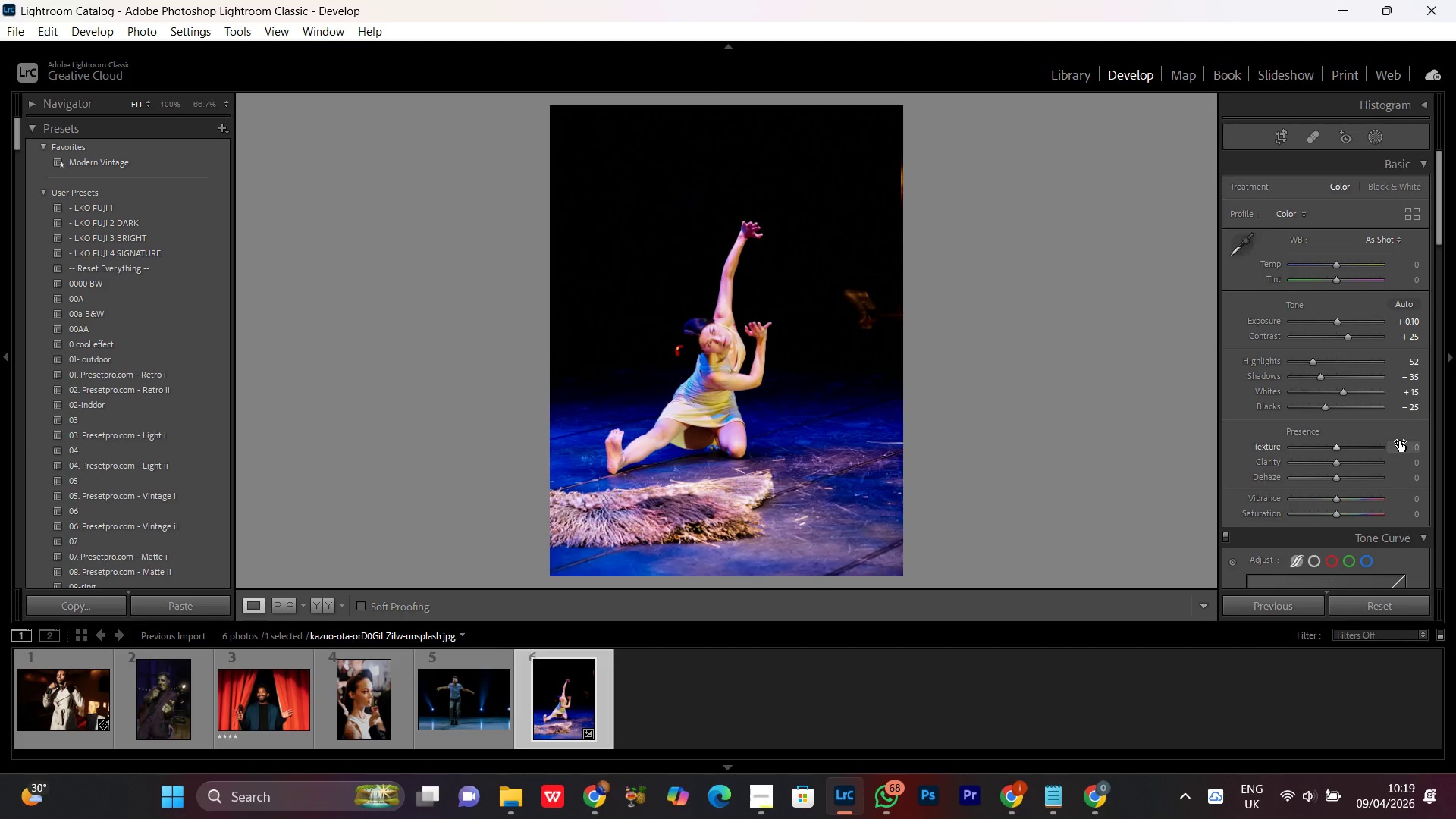 
wait(5.41)
 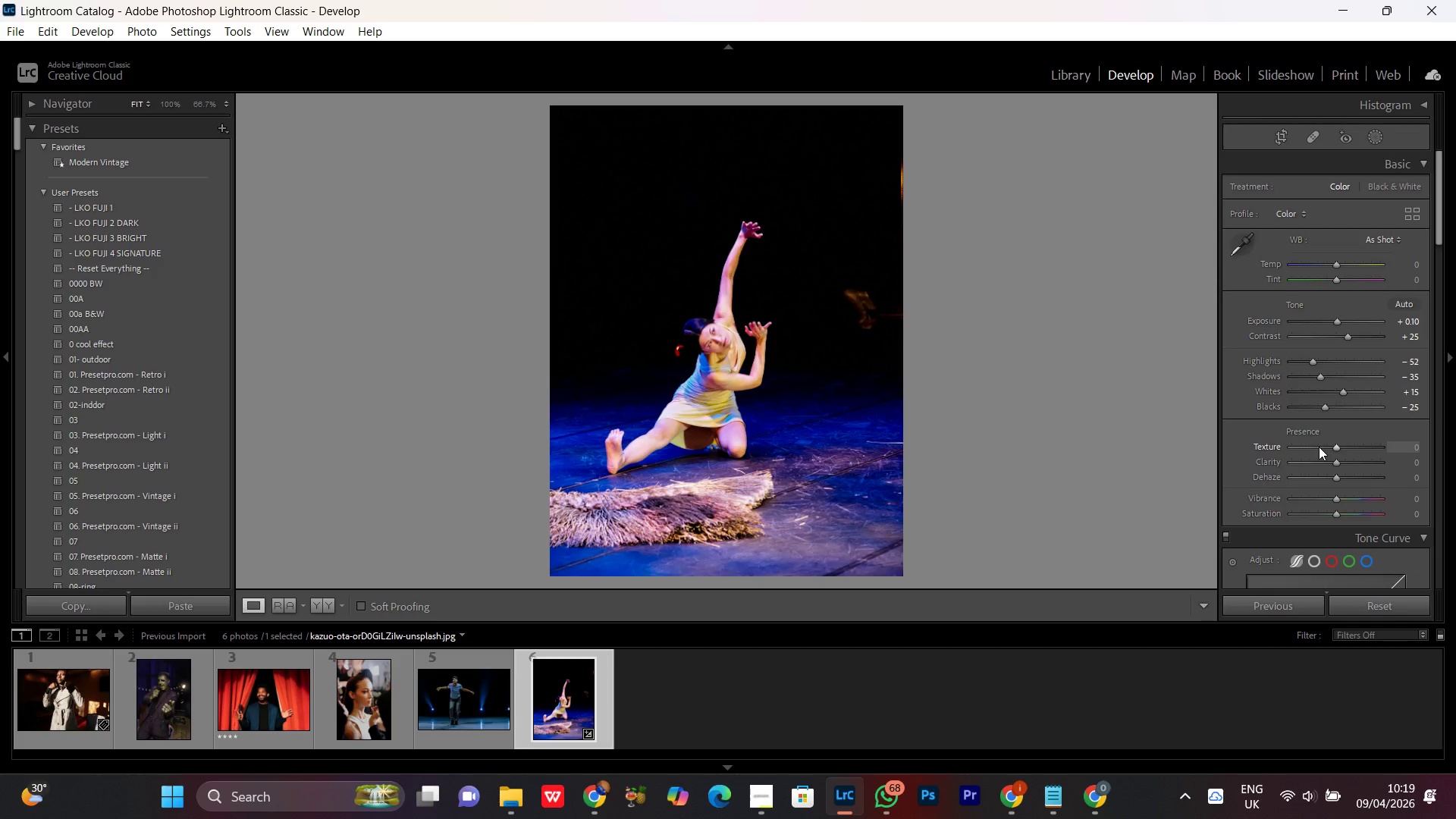 
left_click([1338, 450])
 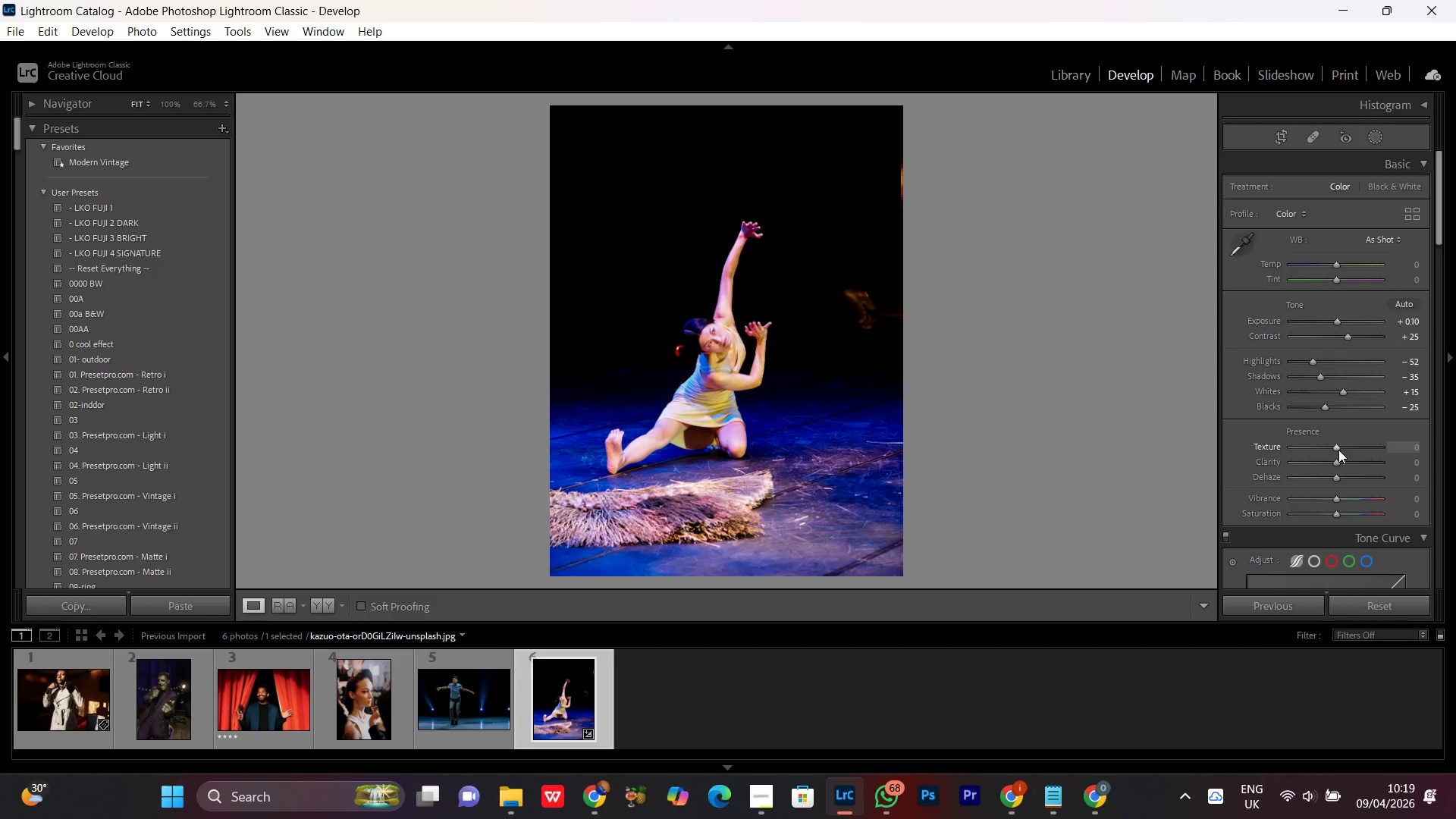 
scroll: coordinate [1338, 450], scroll_direction: down, amount: 2.0
 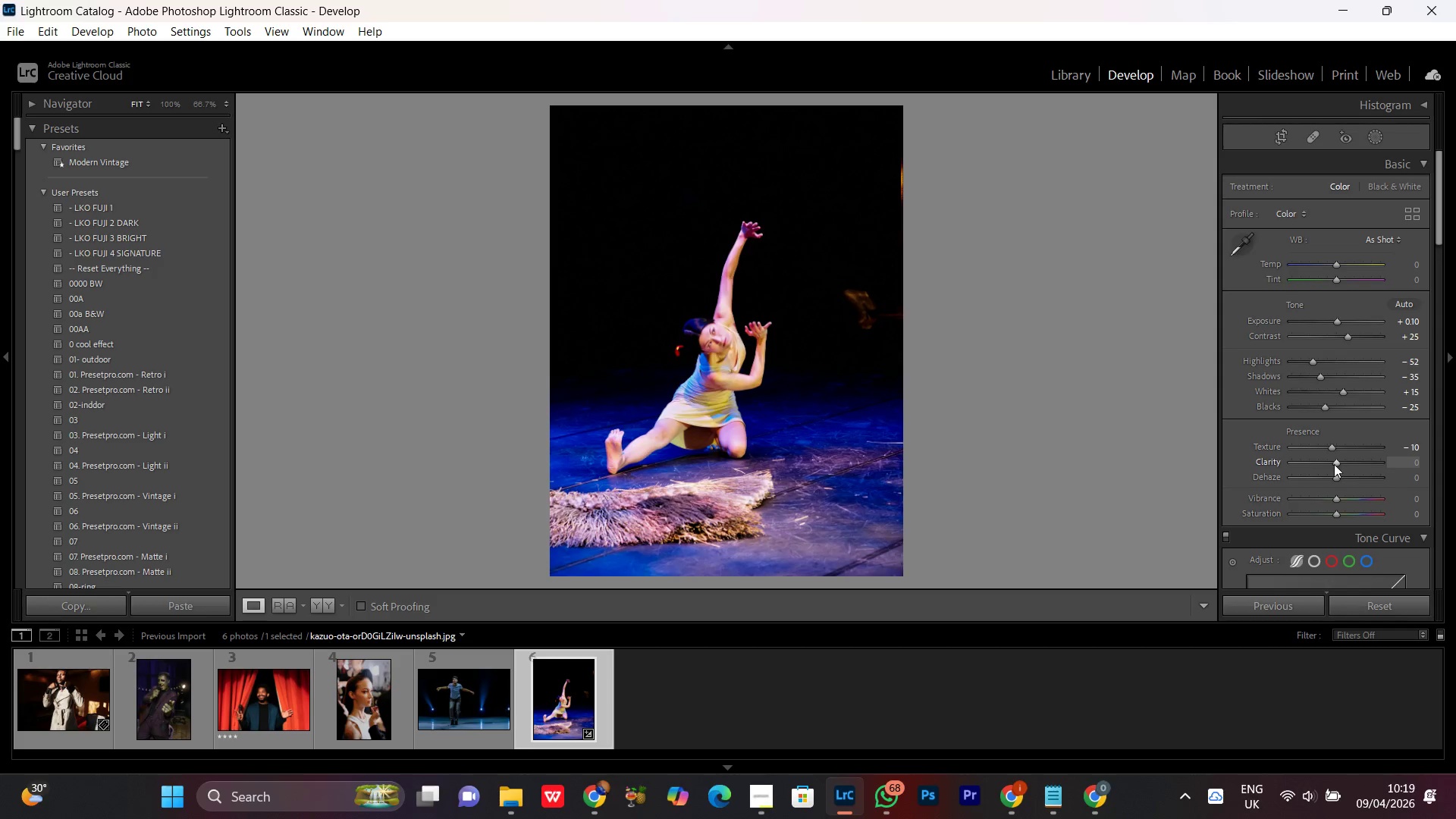 
left_click([1334, 463])
 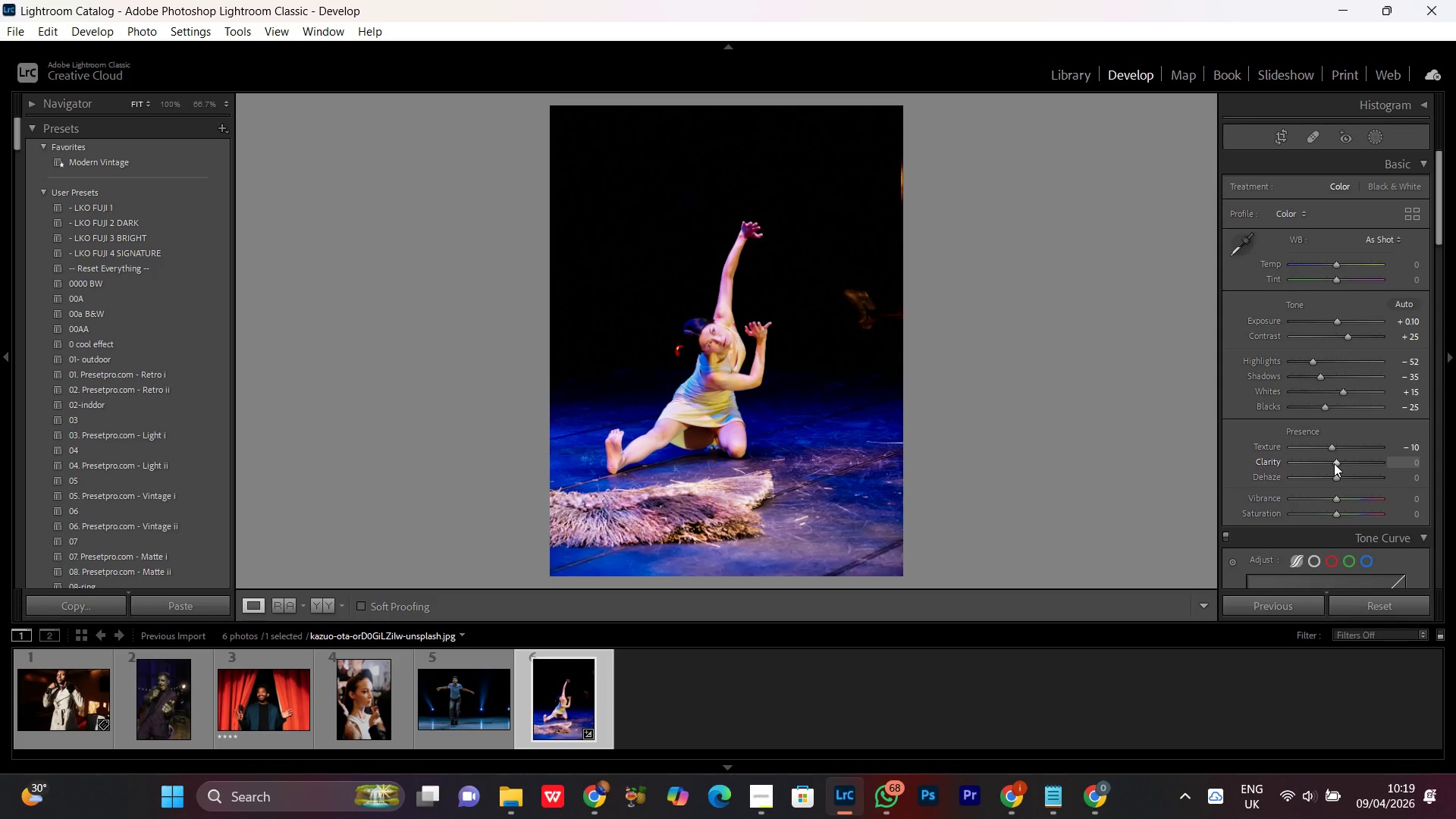 
scroll: coordinate [1334, 463], scroll_direction: up, amount: 3.0
 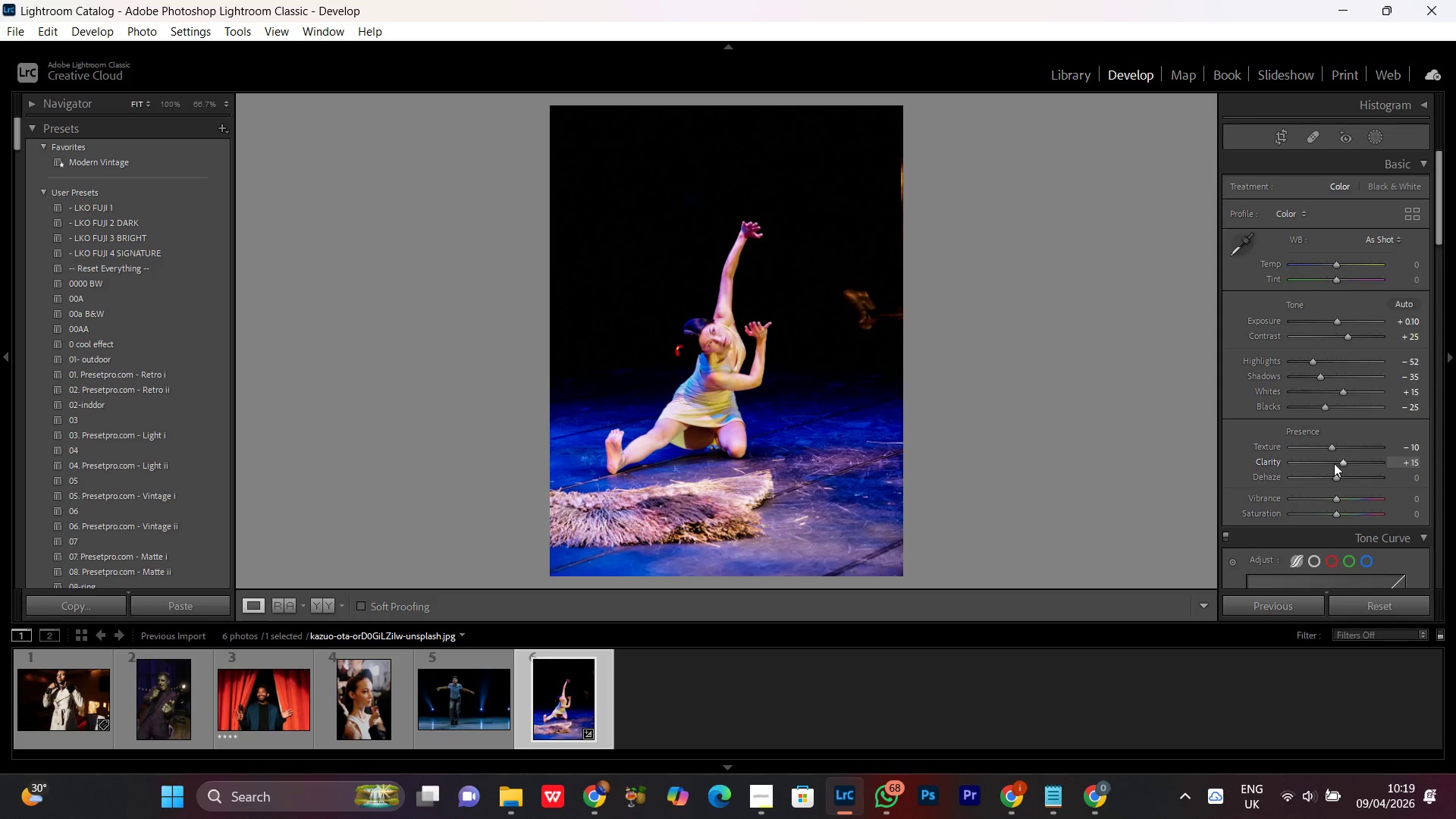 
scroll: coordinate [1334, 463], scroll_direction: down, amount: 1.0
 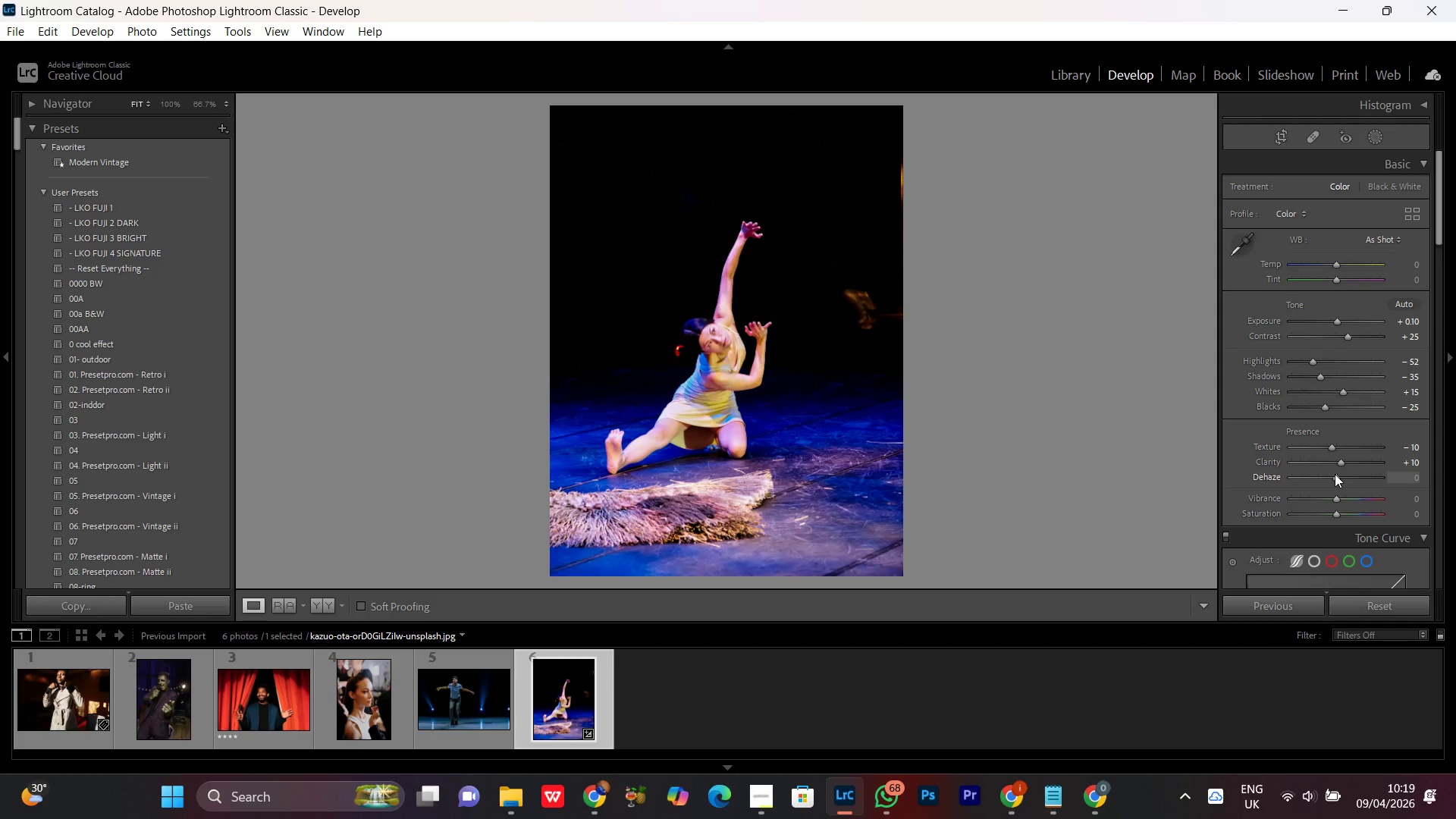 
left_click([1335, 473])
 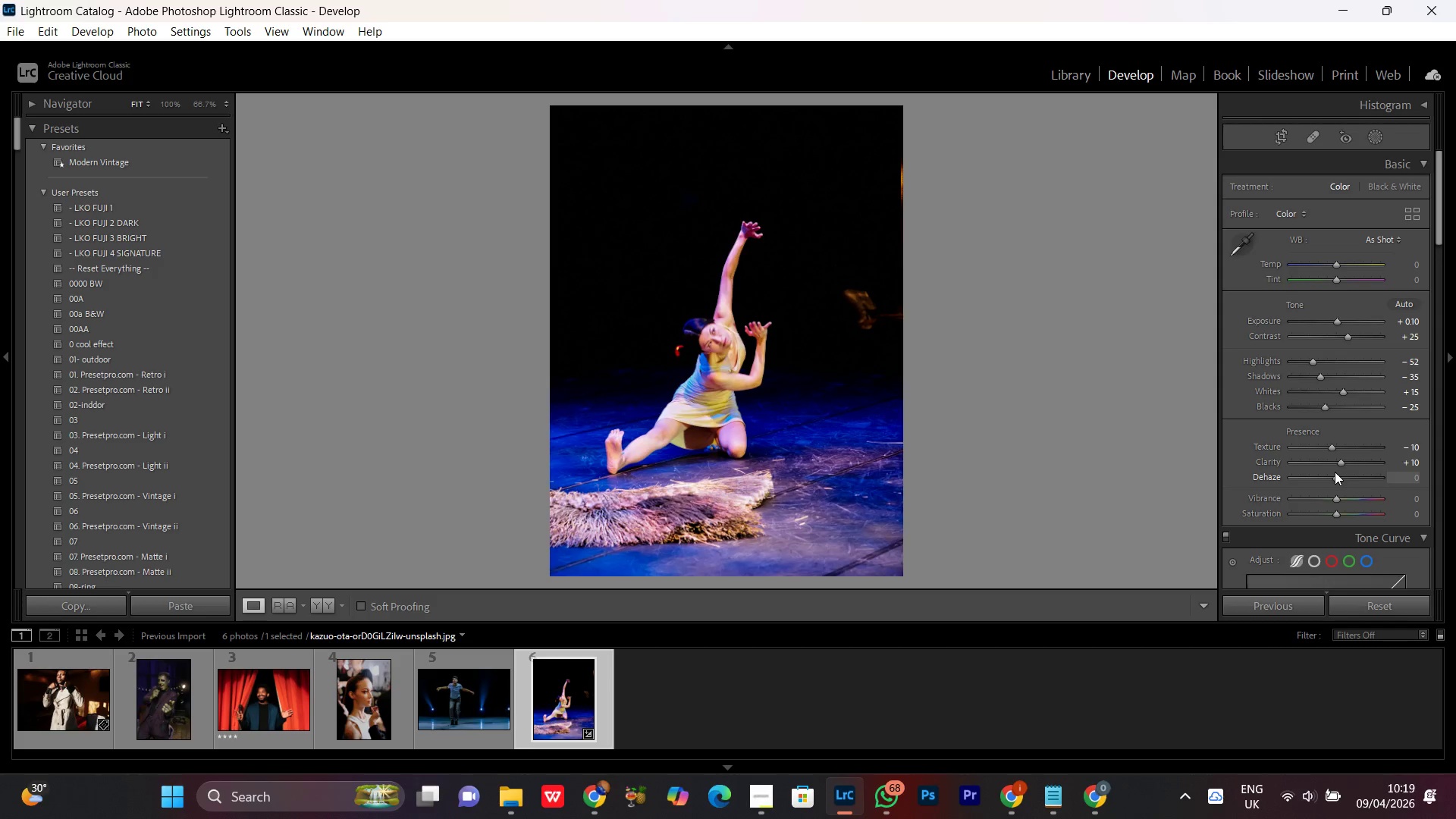 
scroll: coordinate [1335, 472], scroll_direction: up, amount: 1.0
 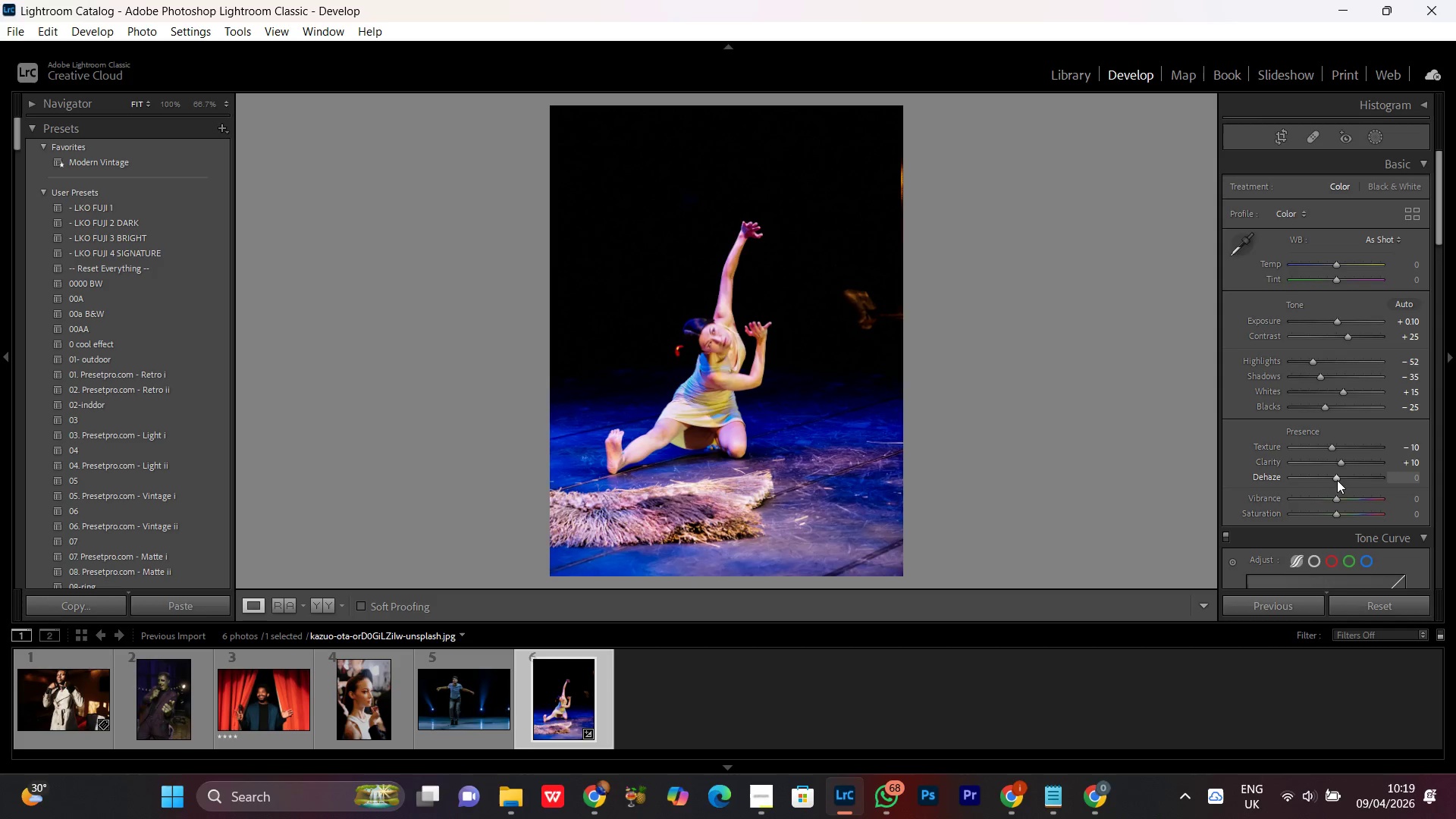 
left_click([1336, 480])
 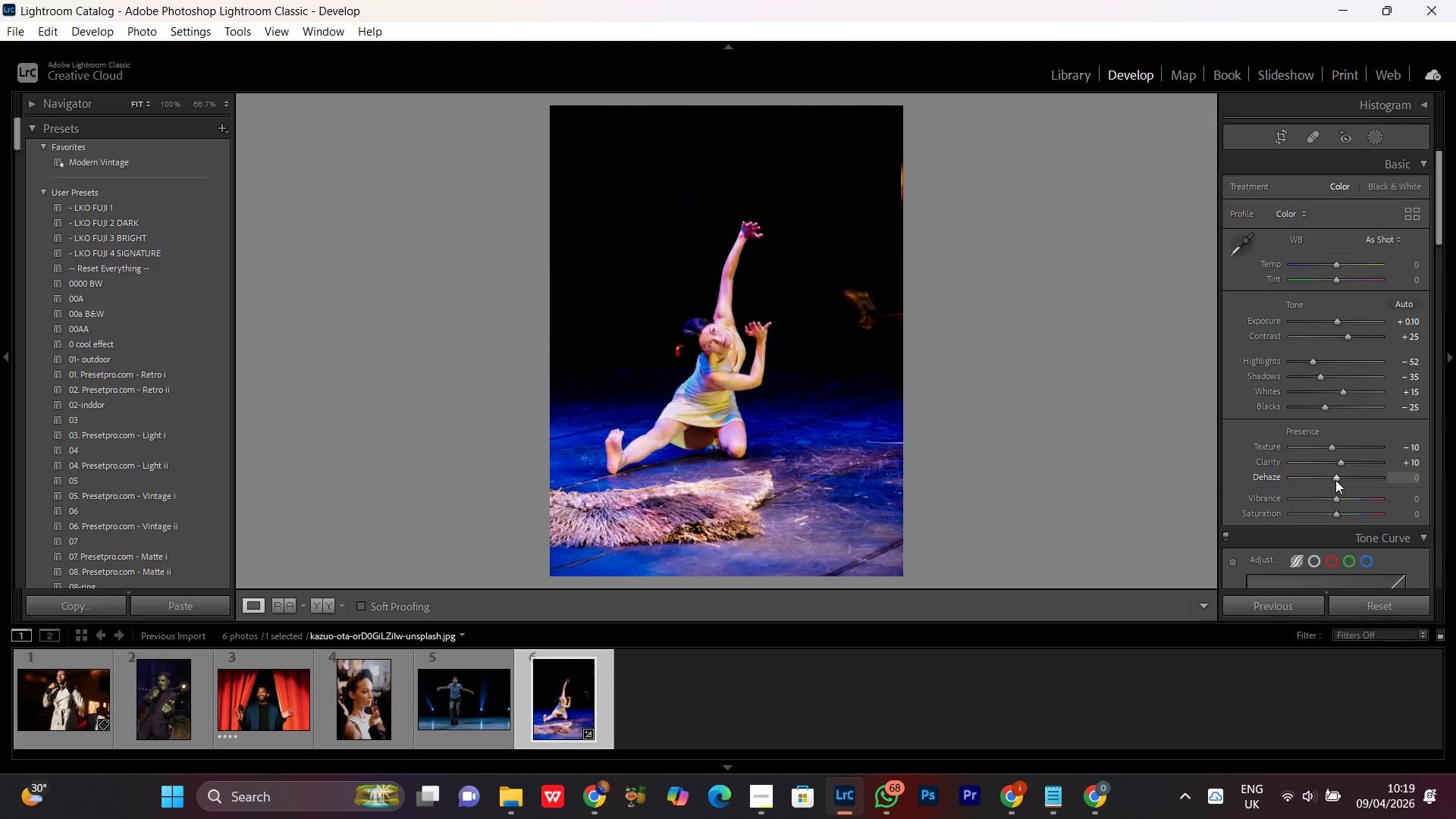 
scroll: coordinate [1335, 480], scroll_direction: up, amount: 2.0
 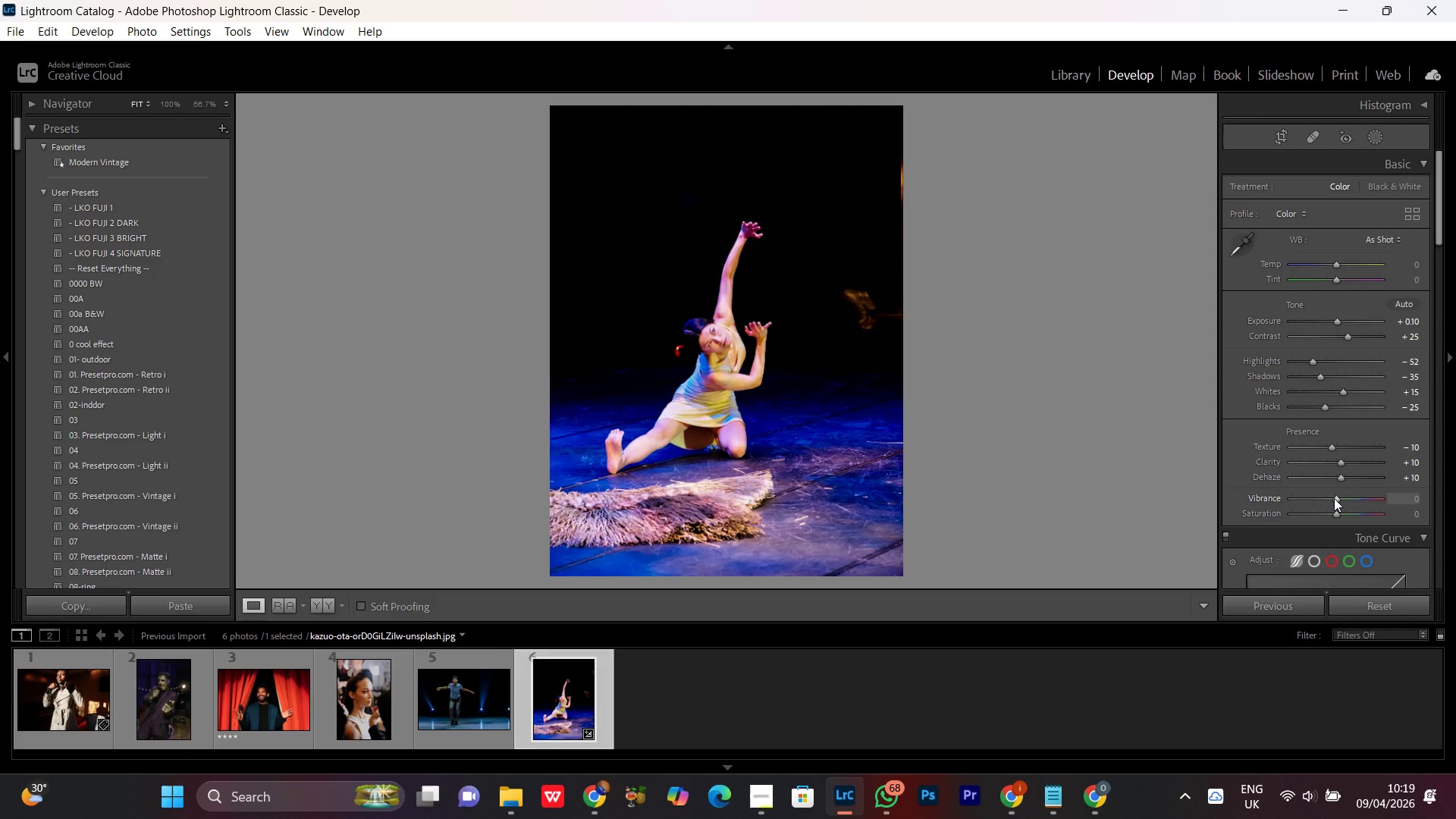 
left_click([1334, 497])
 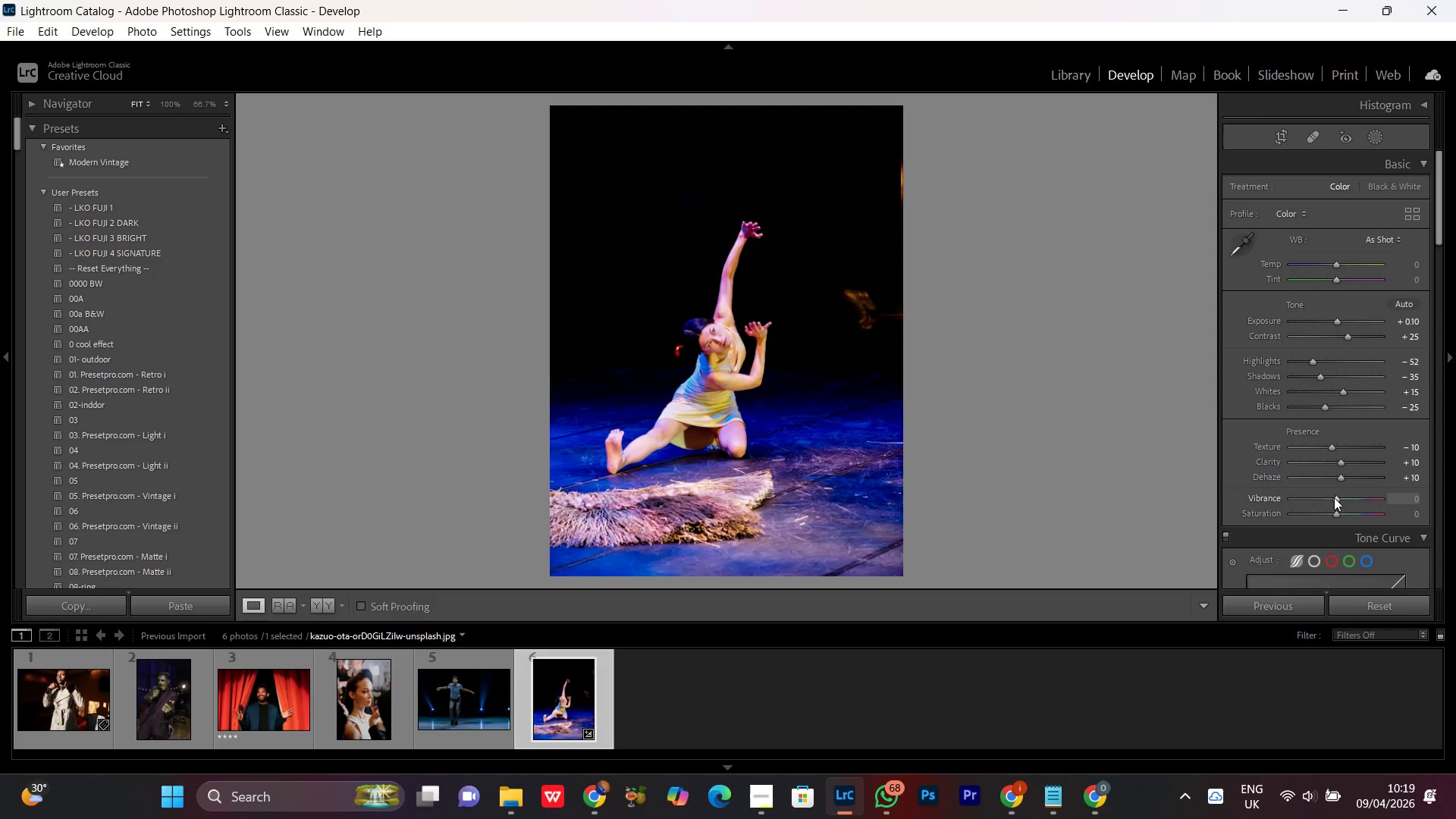 
scroll: coordinate [1334, 496], scroll_direction: up, amount: 6.0
 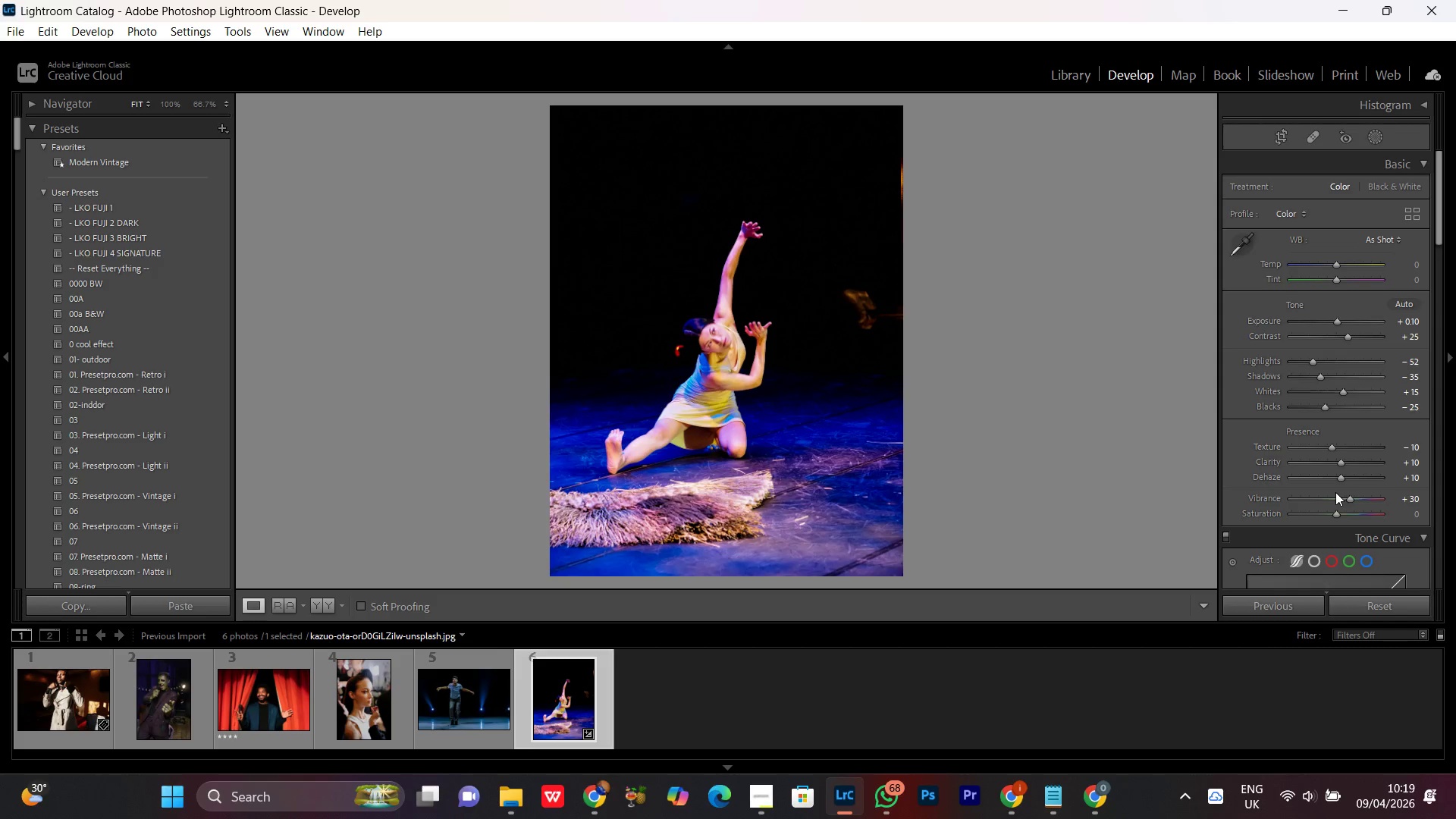 
scroll: coordinate [1335, 492], scroll_direction: down, amount: 1.0
 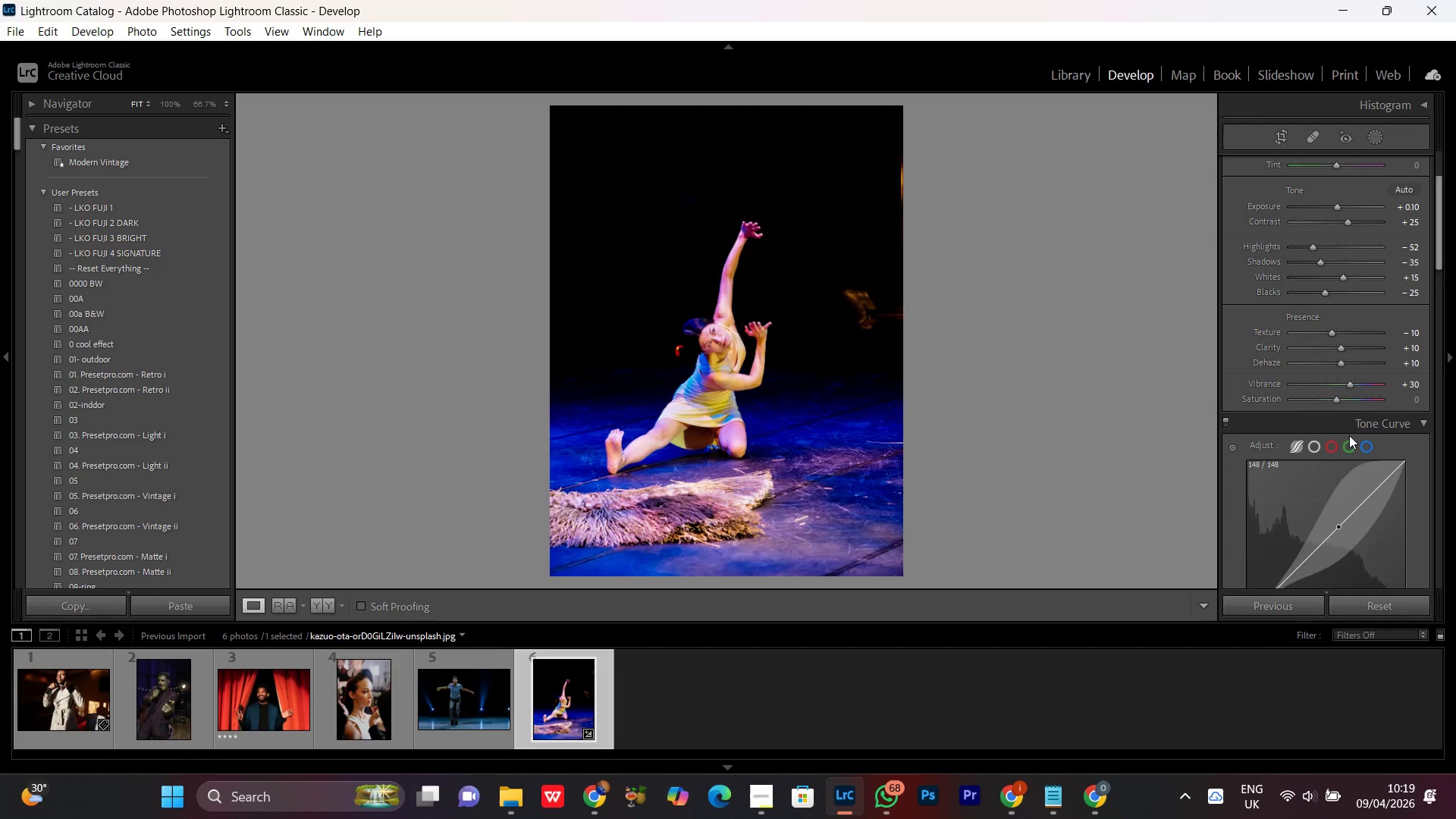 
scroll: coordinate [1329, 438], scroll_direction: up, amount: 1.0
 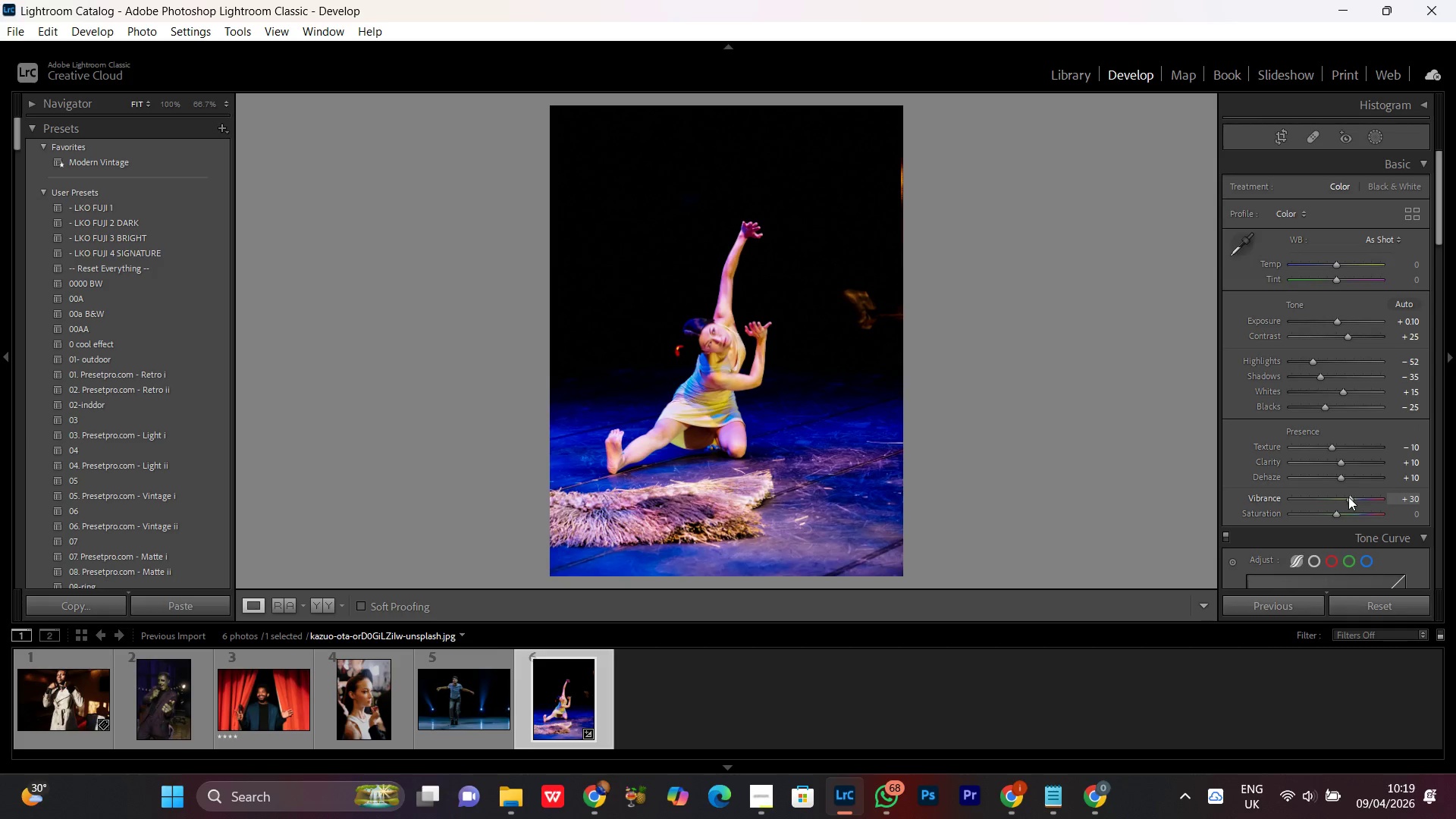 
left_click([1348, 497])
 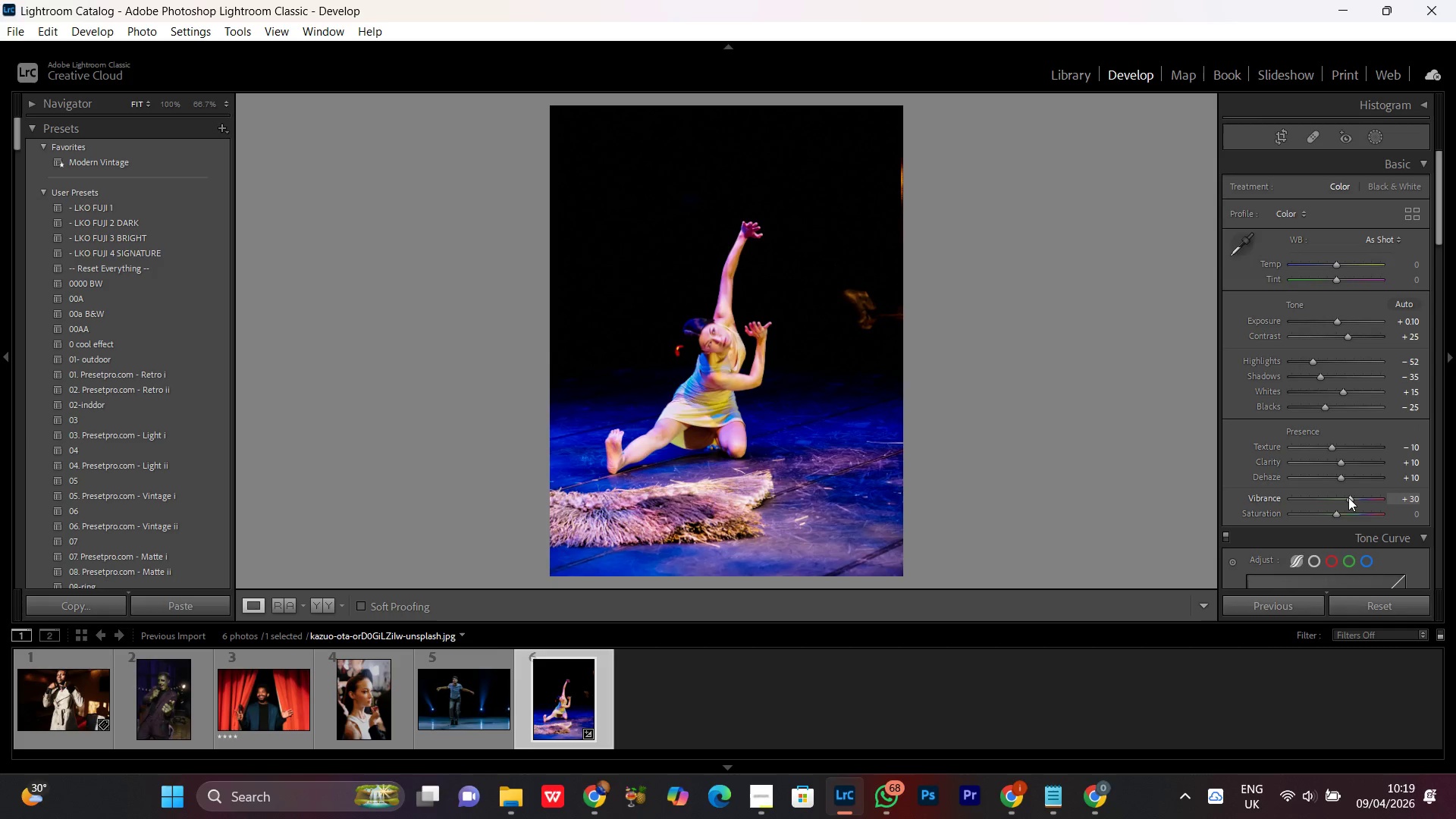 
scroll: coordinate [1348, 497], scroll_direction: down, amount: 1.0
 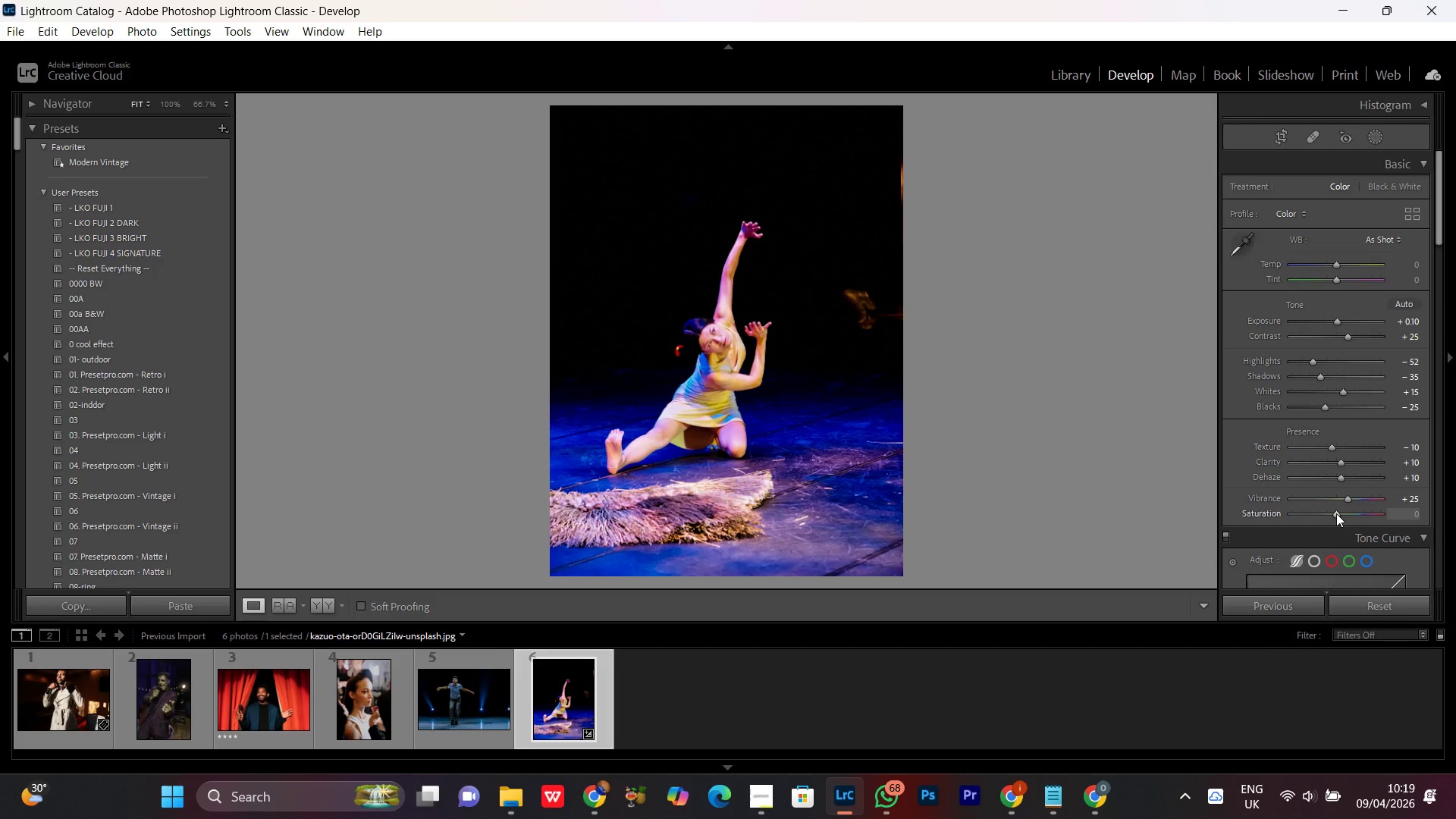 
left_click([1336, 513])
 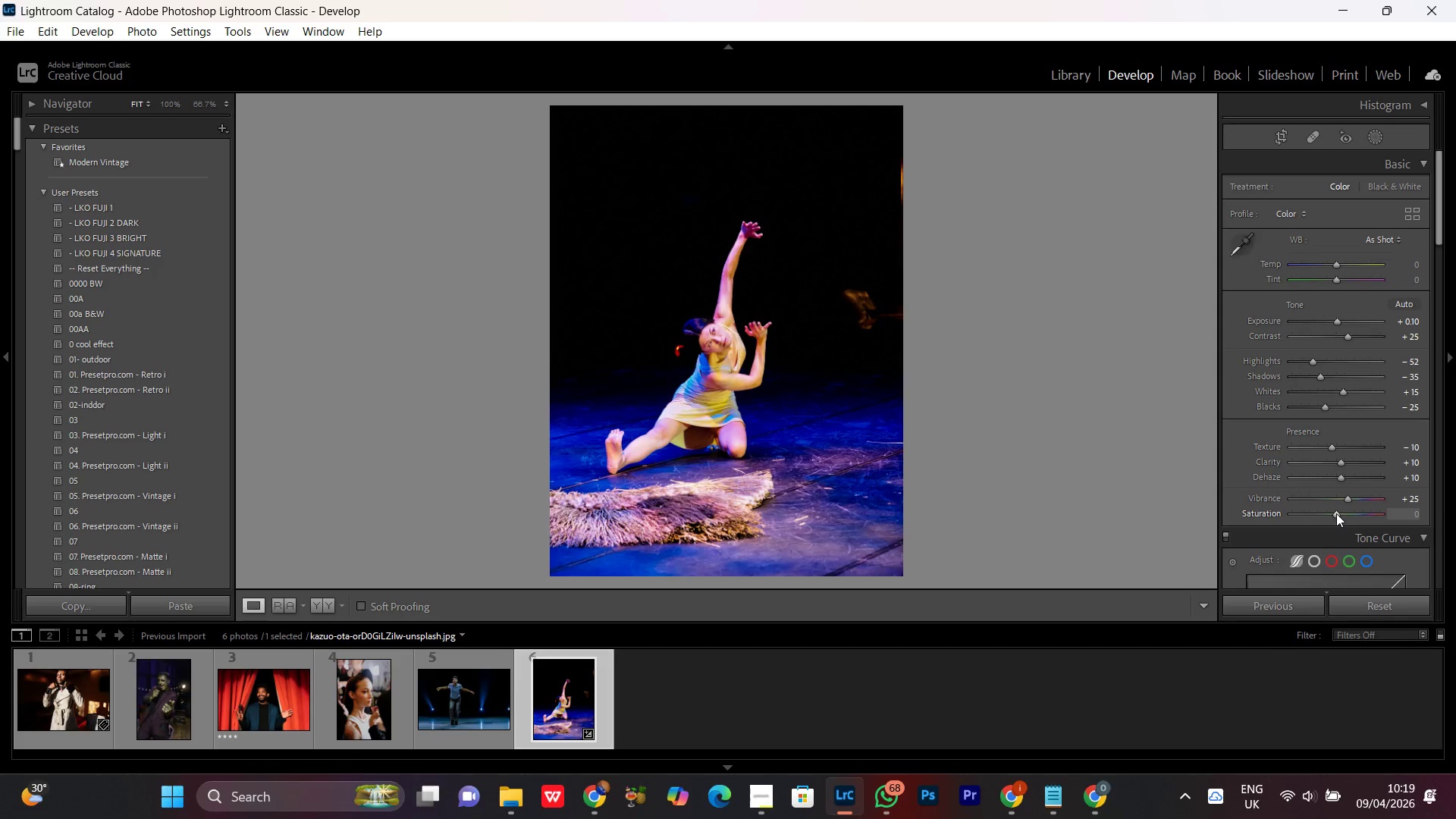 
scroll: coordinate [1336, 513], scroll_direction: down, amount: 1.0
 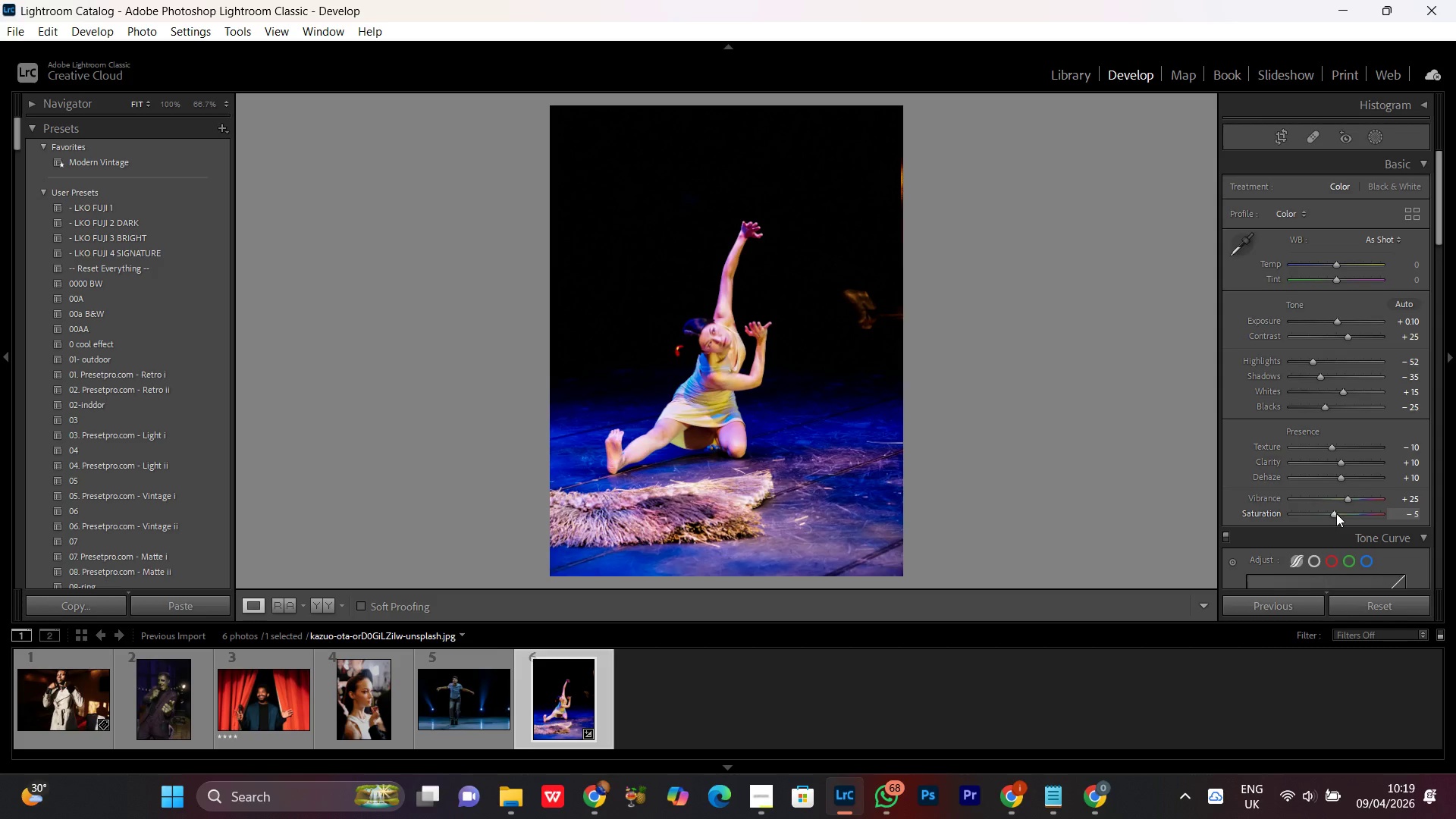 
scroll: coordinate [1335, 513], scroll_direction: none, amount: 0.0
 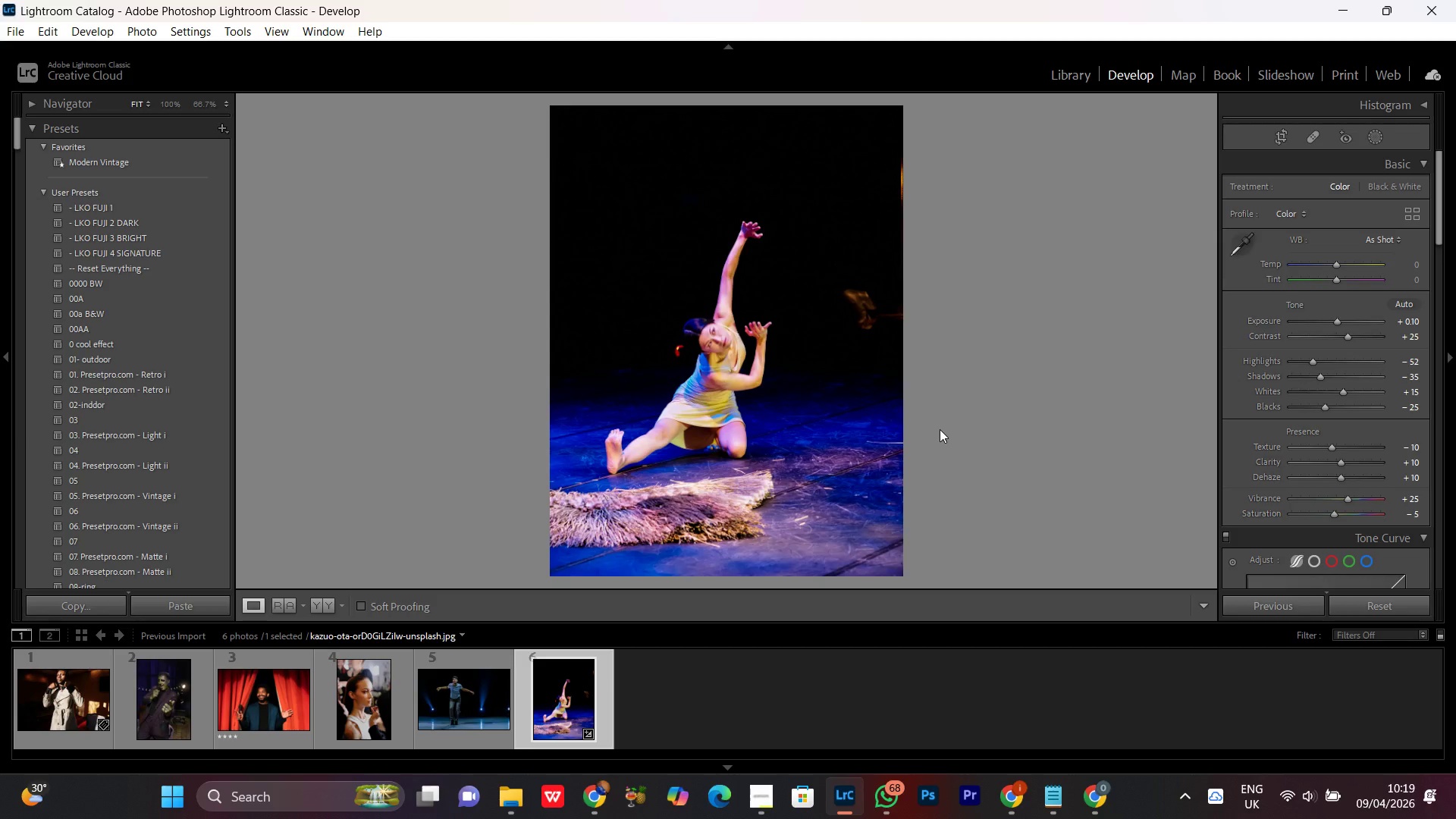 
wait(13.52)
 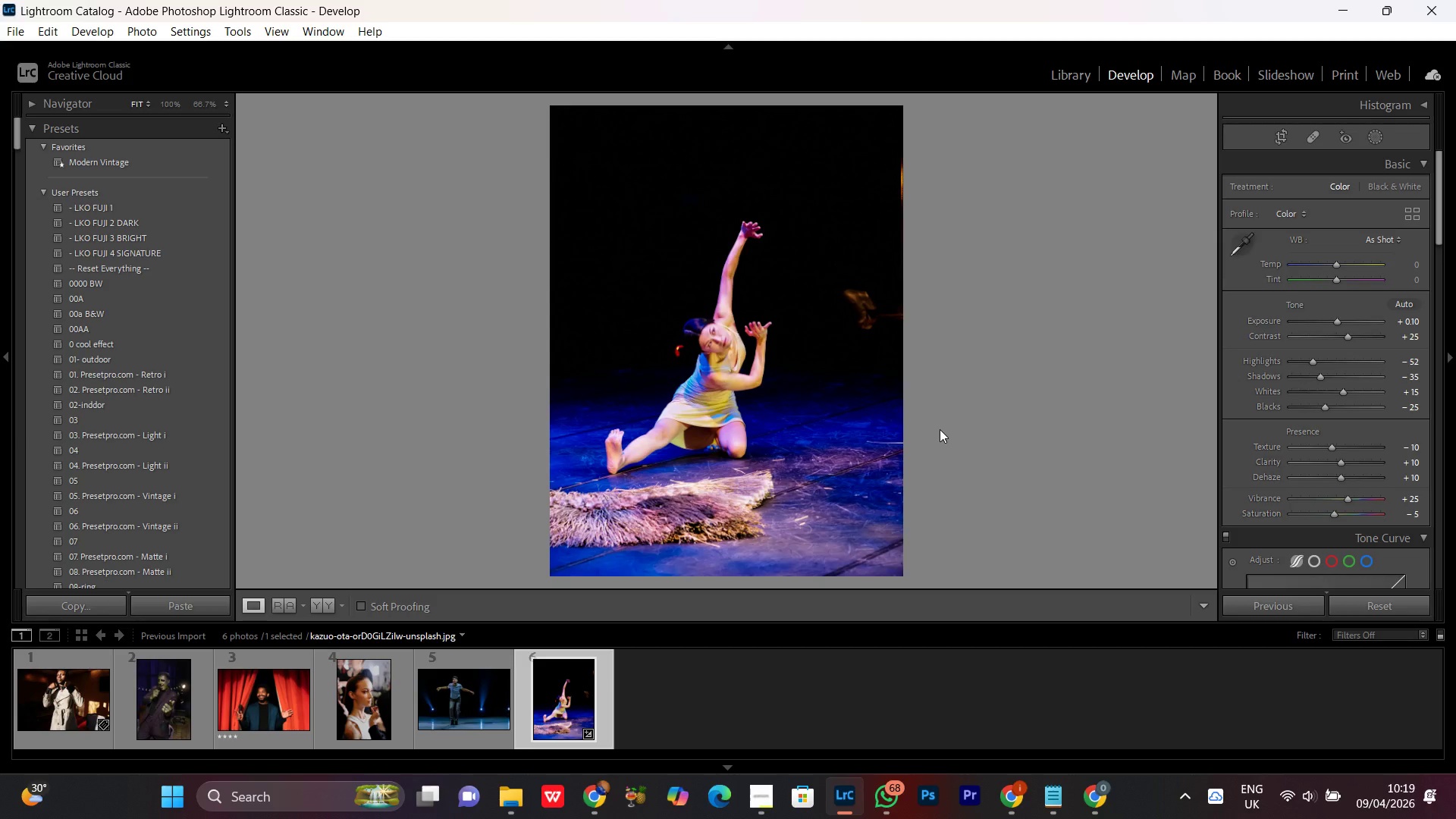 
left_click([1334, 264])
 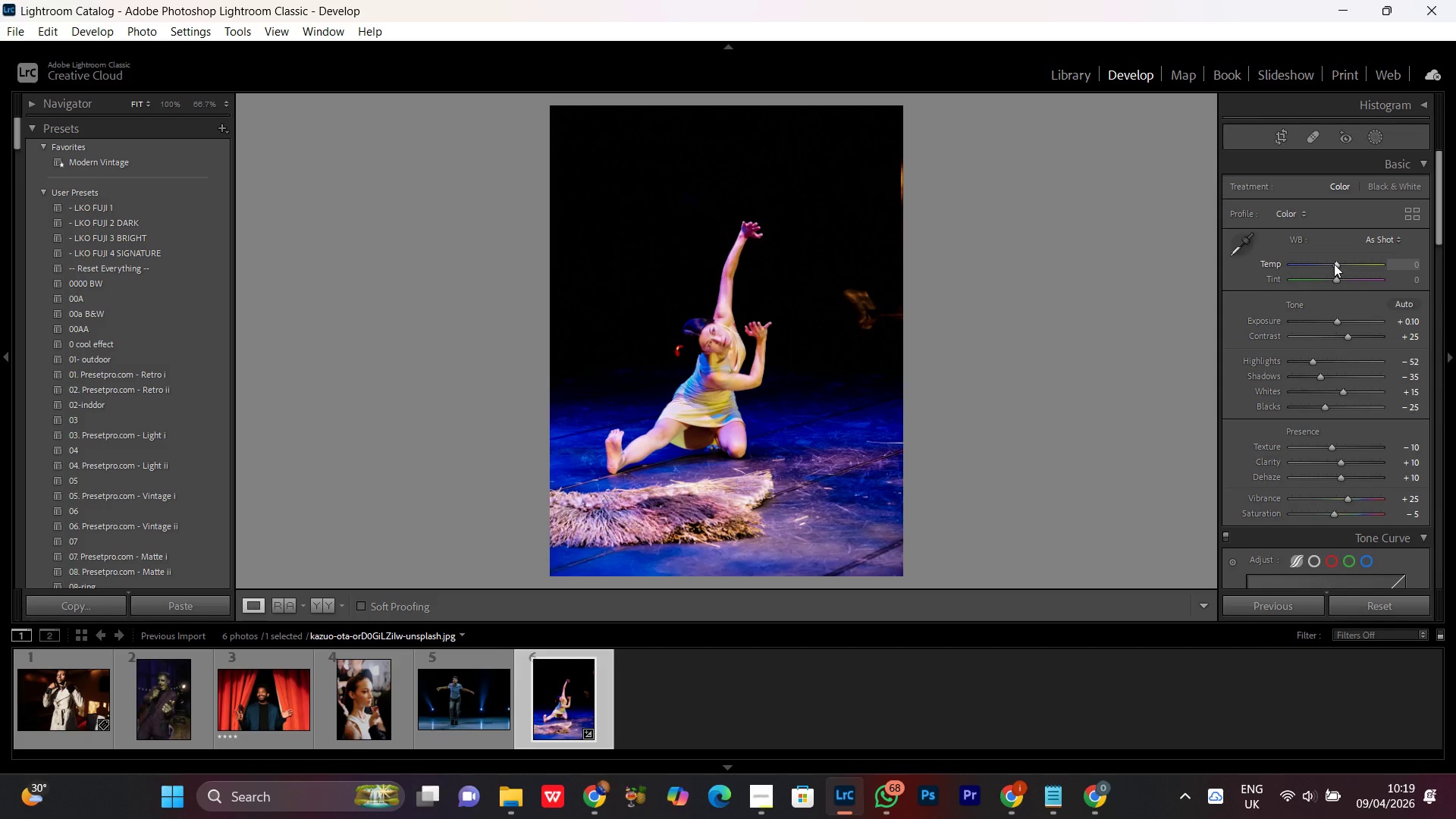 
scroll: coordinate [1334, 264], scroll_direction: down, amount: 3.0
 